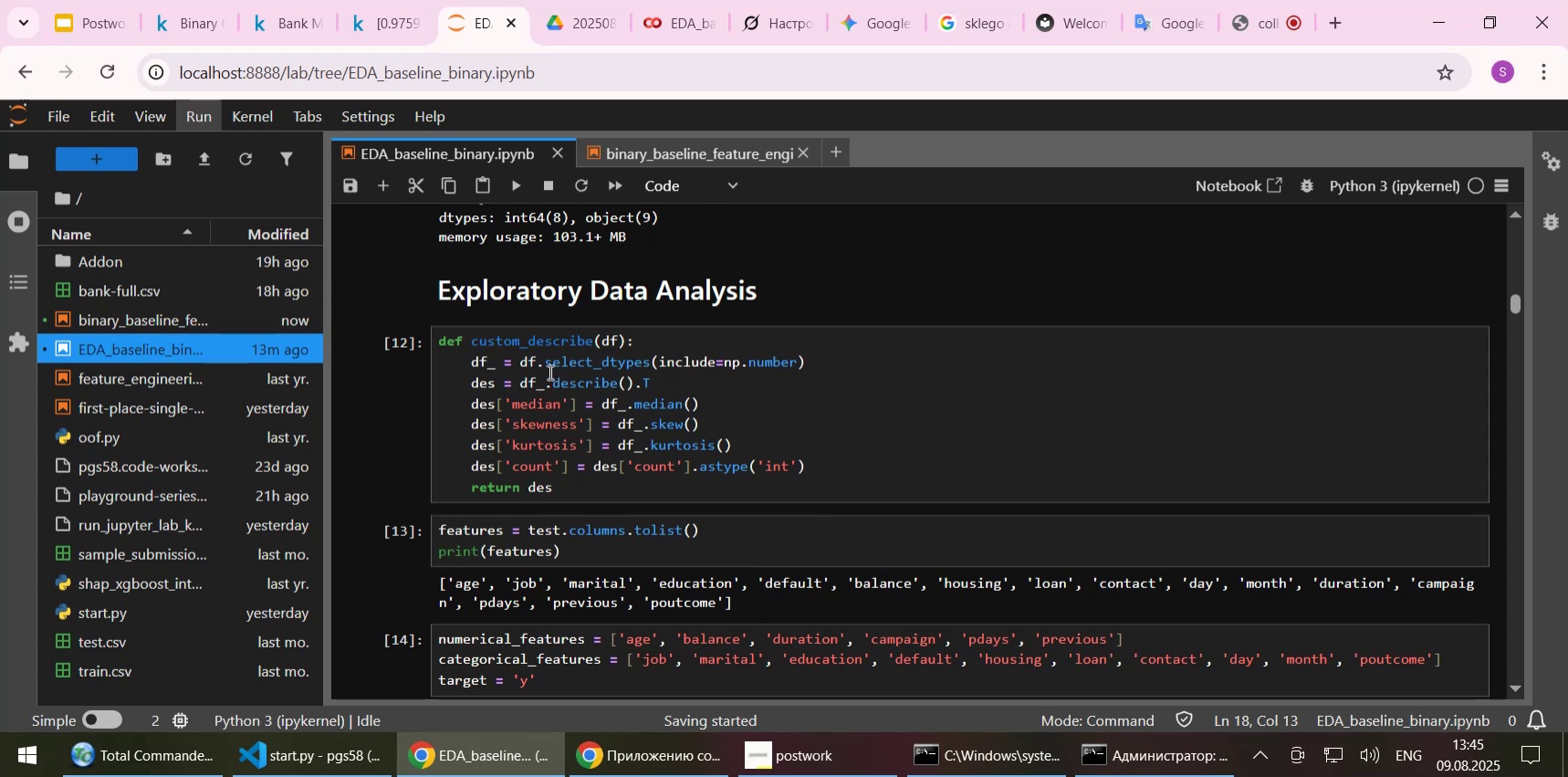 
left_click_drag(start_coordinate=[519, 360], to_coordinate=[799, 357])
 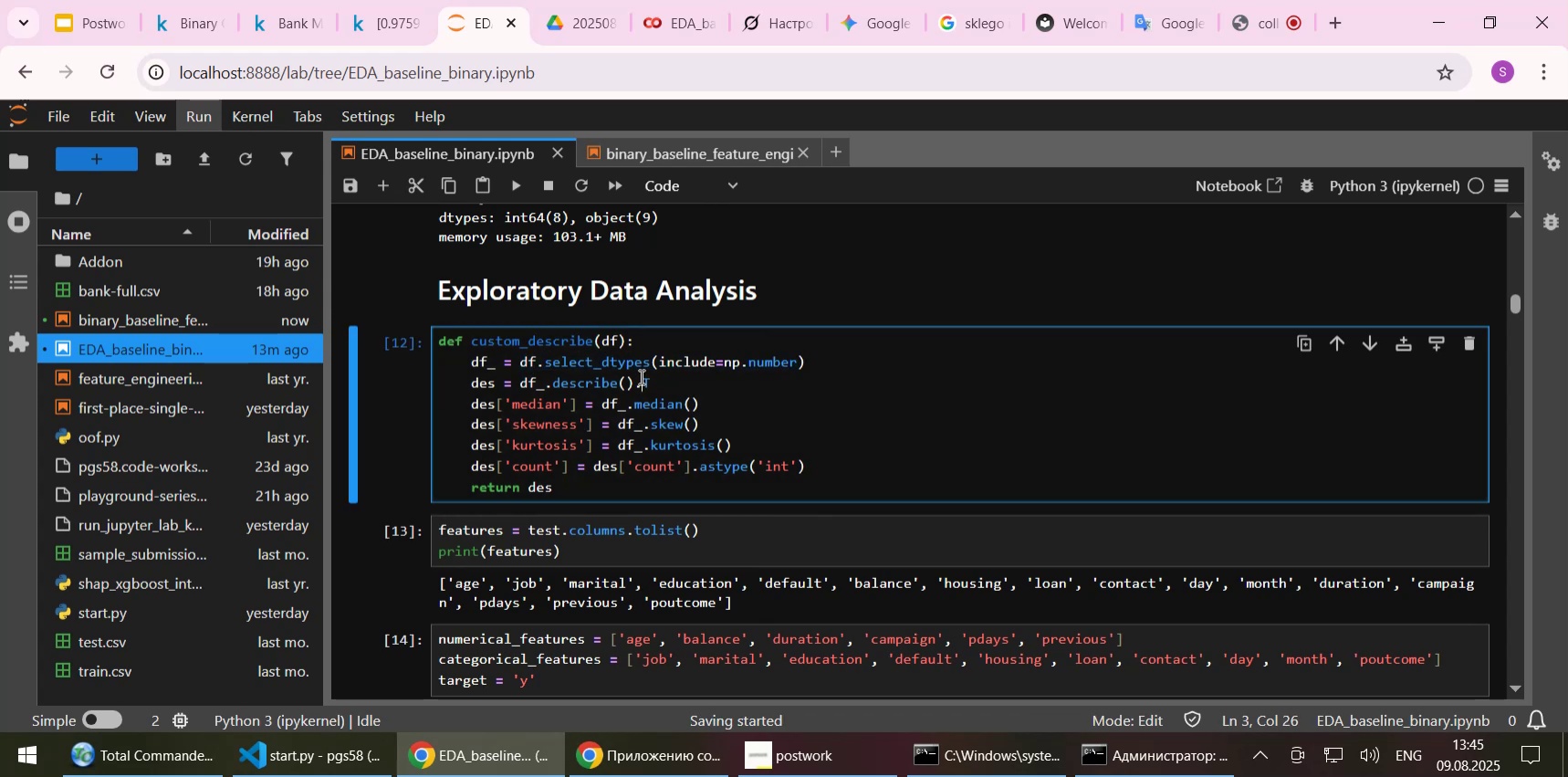 
left_click([640, 376])
 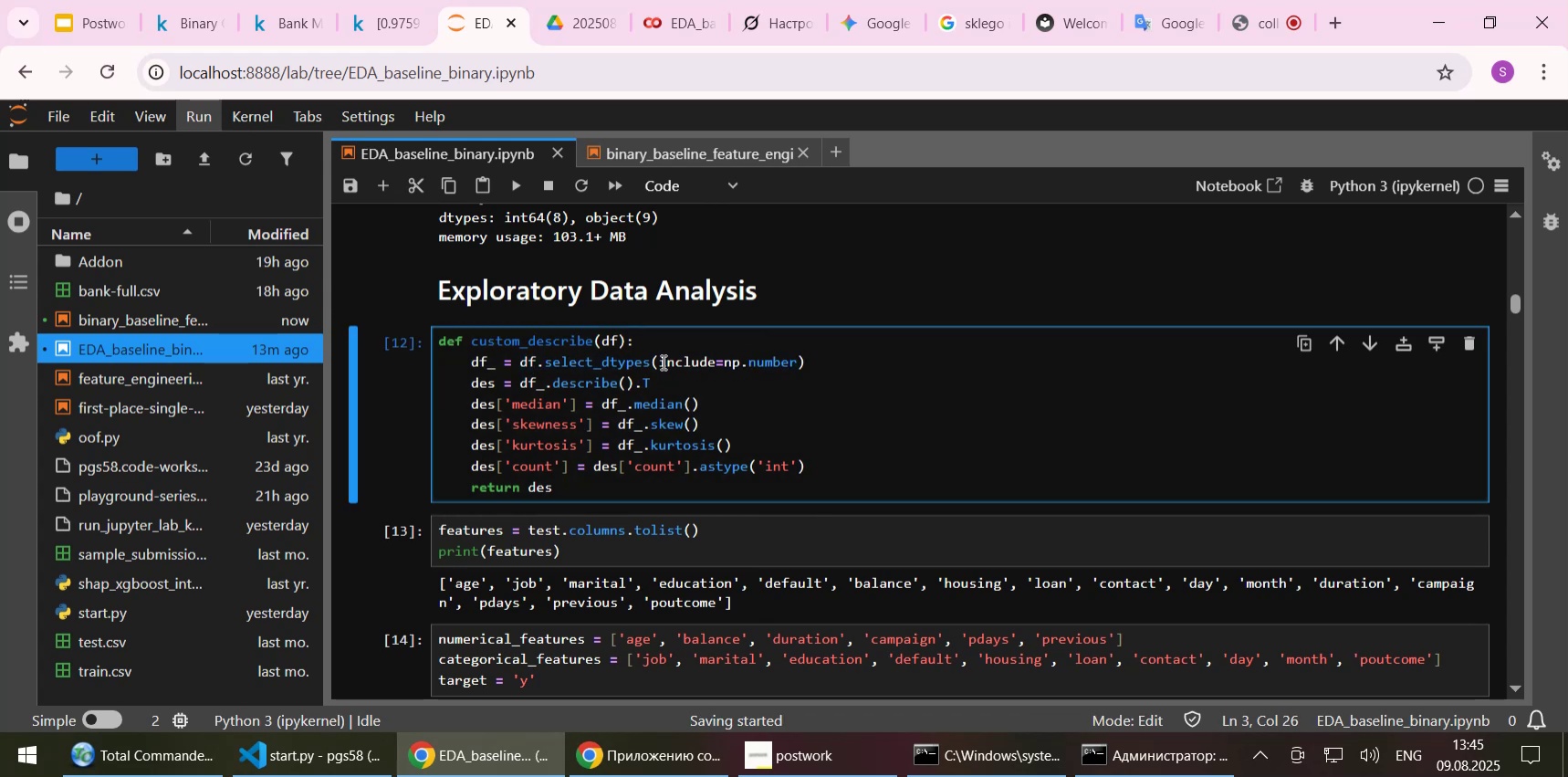 
left_click_drag(start_coordinate=[661, 362], to_coordinate=[798, 356])
 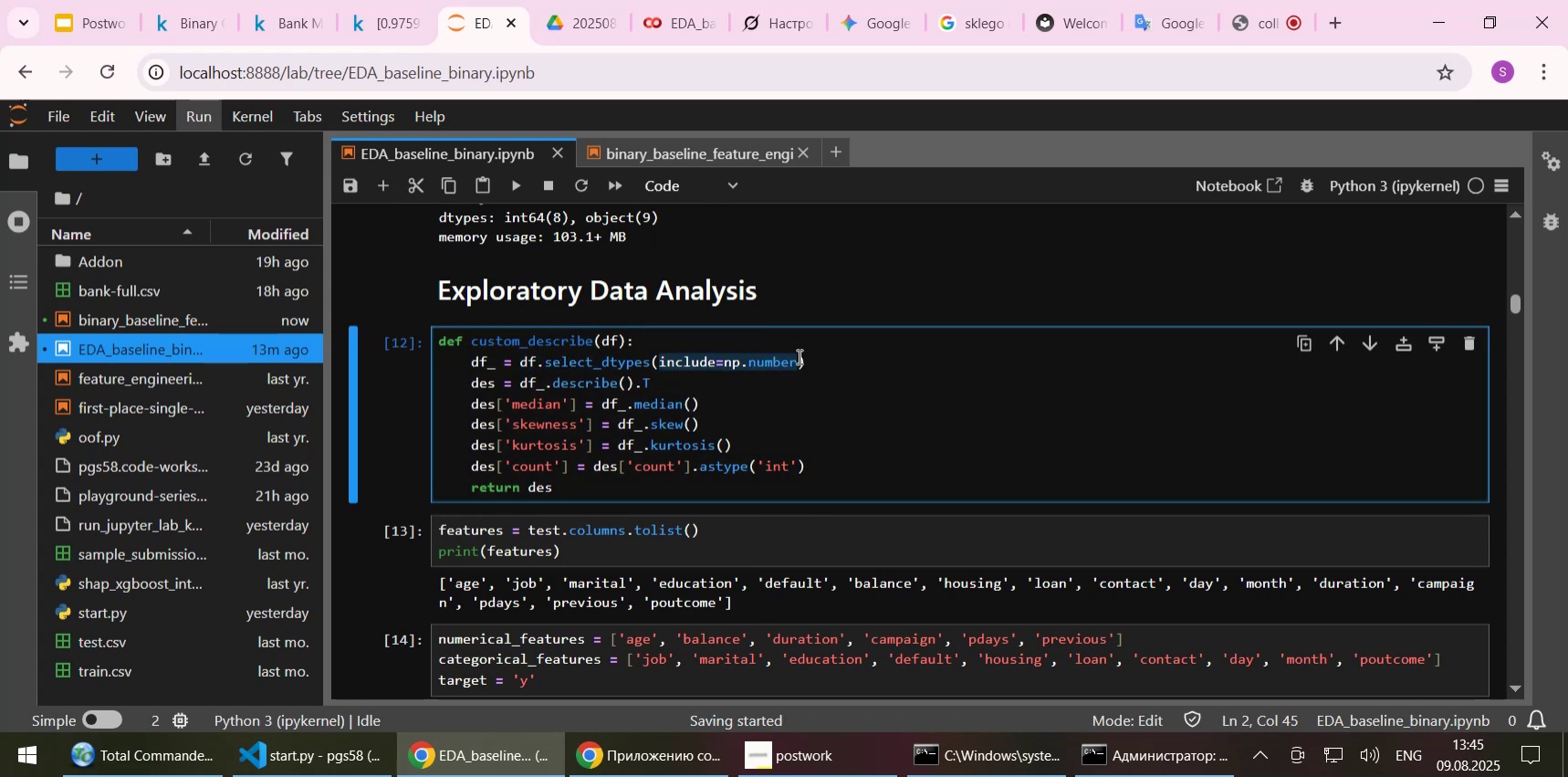 
key(Control+C)
 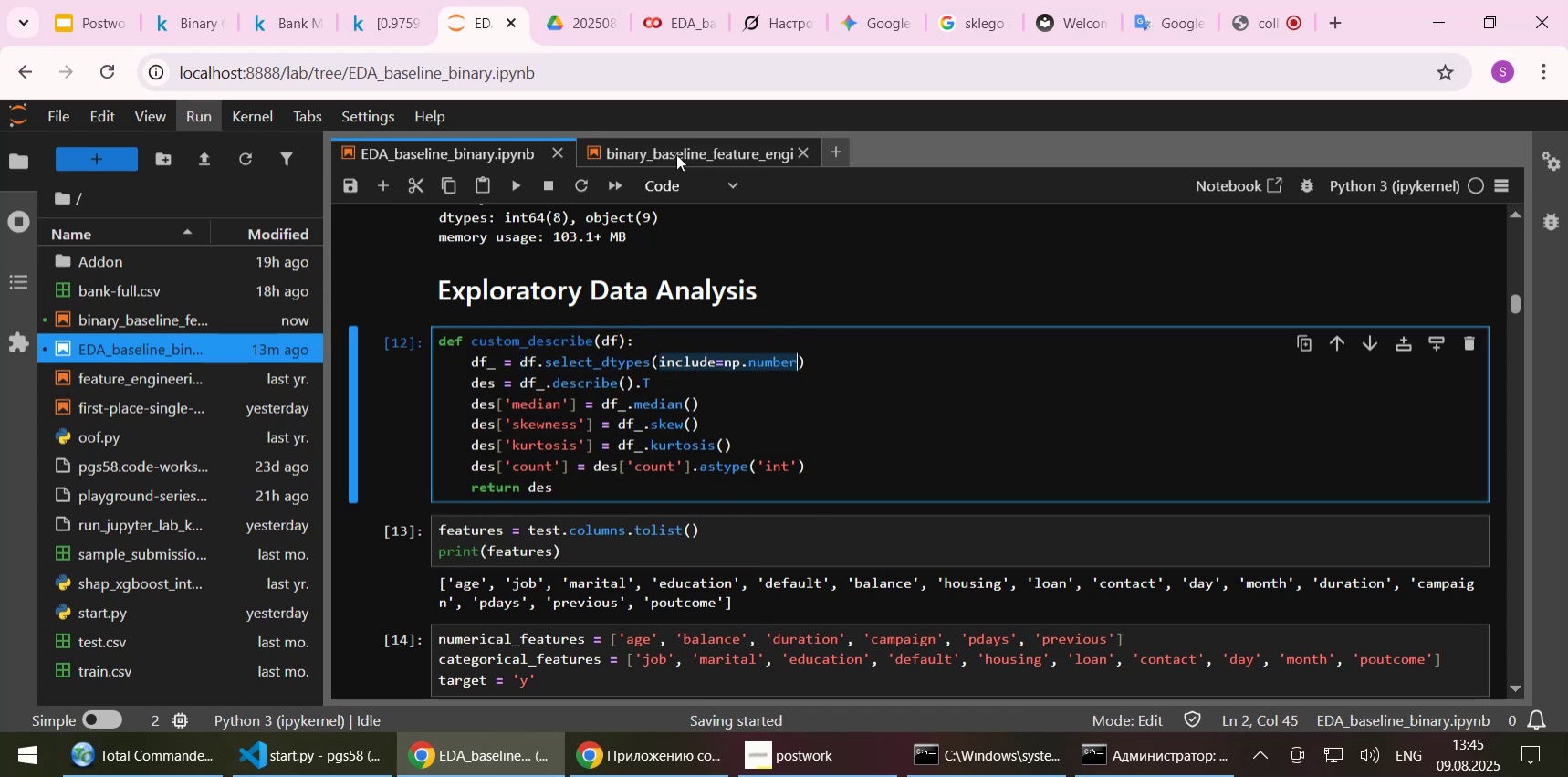 
left_click([676, 154])
 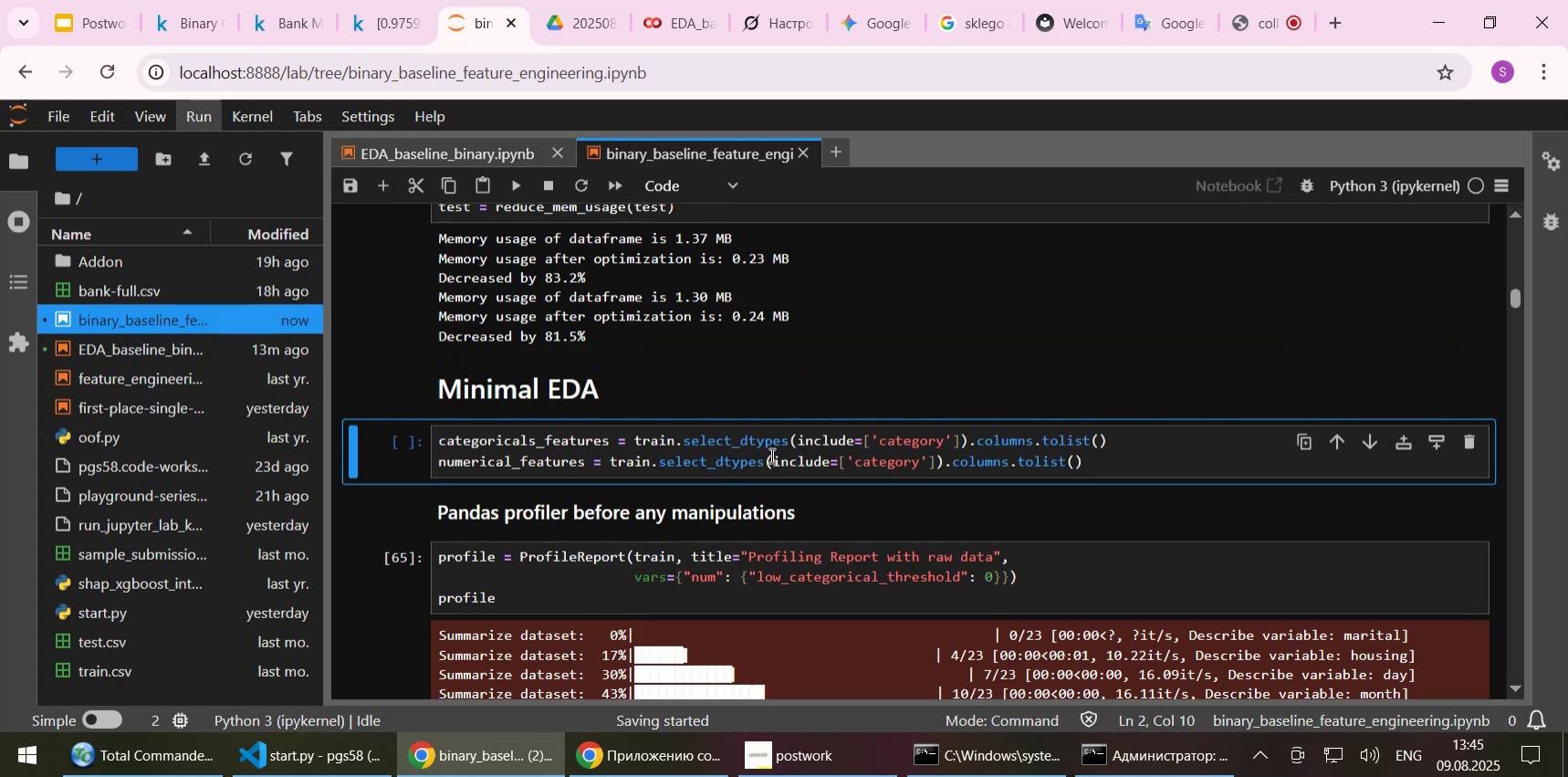 
left_click_drag(start_coordinate=[772, 455], to_coordinate=[936, 458])
 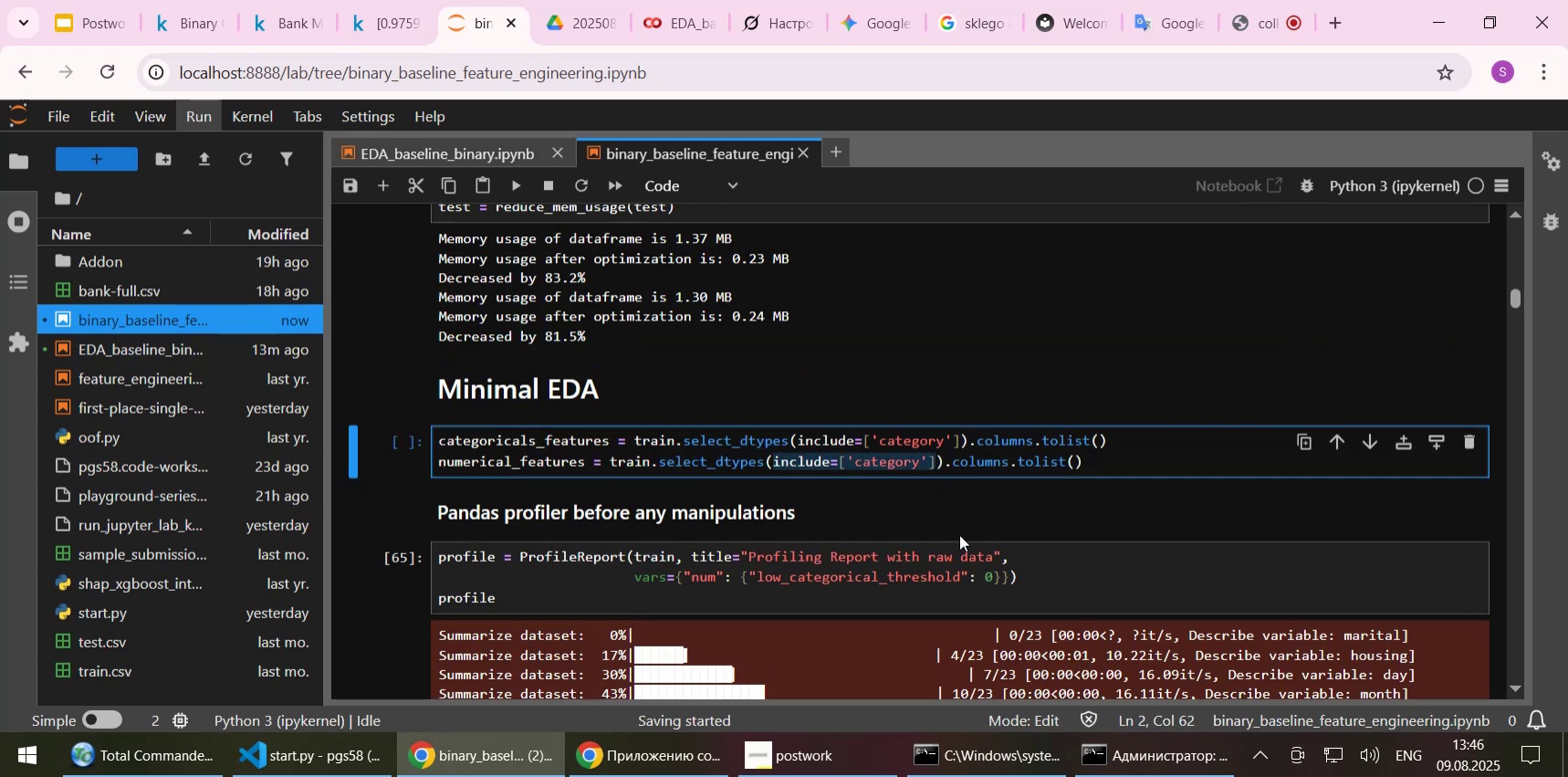 
key(Control+V)
 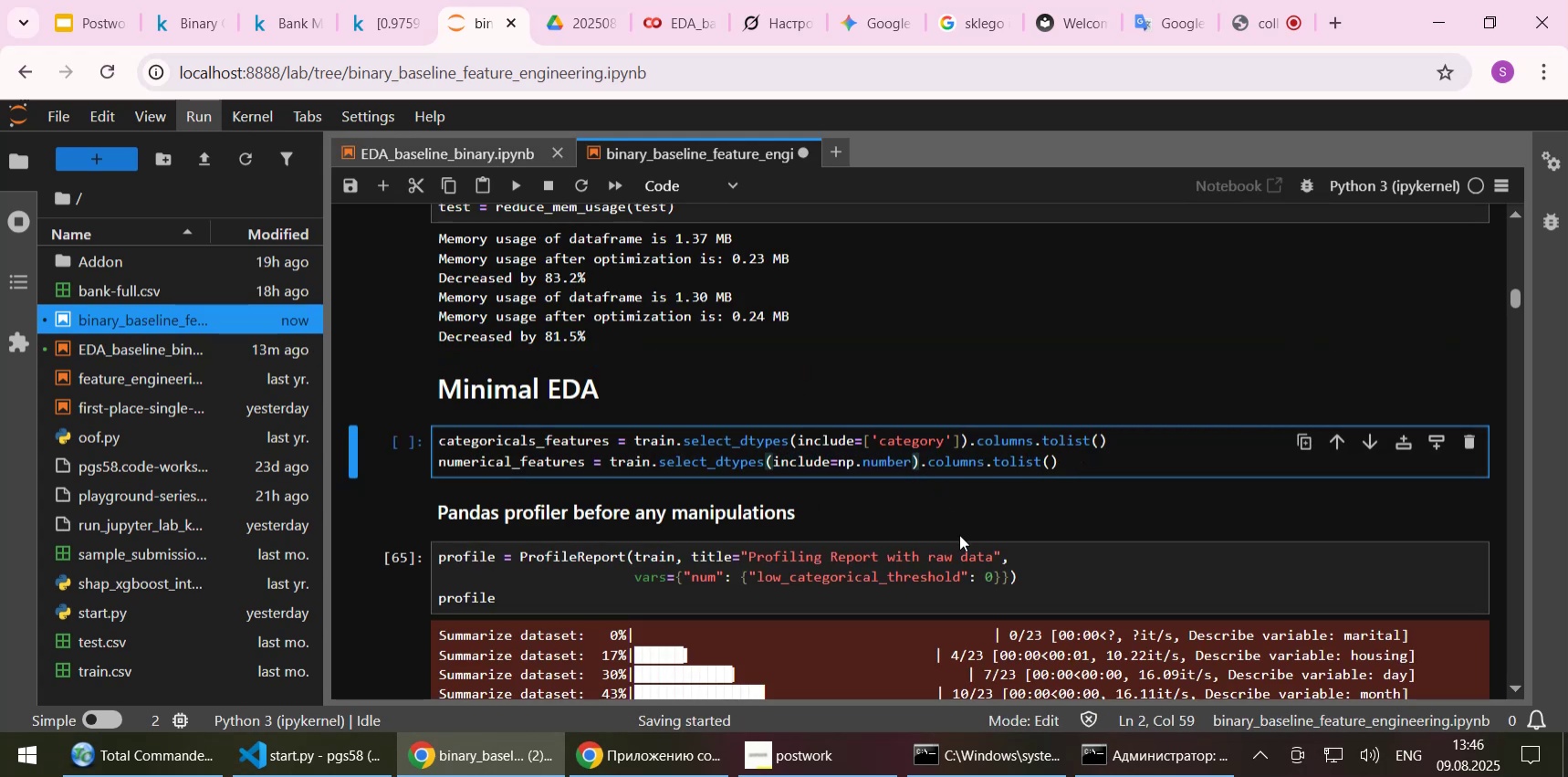 
key(Control+S)
 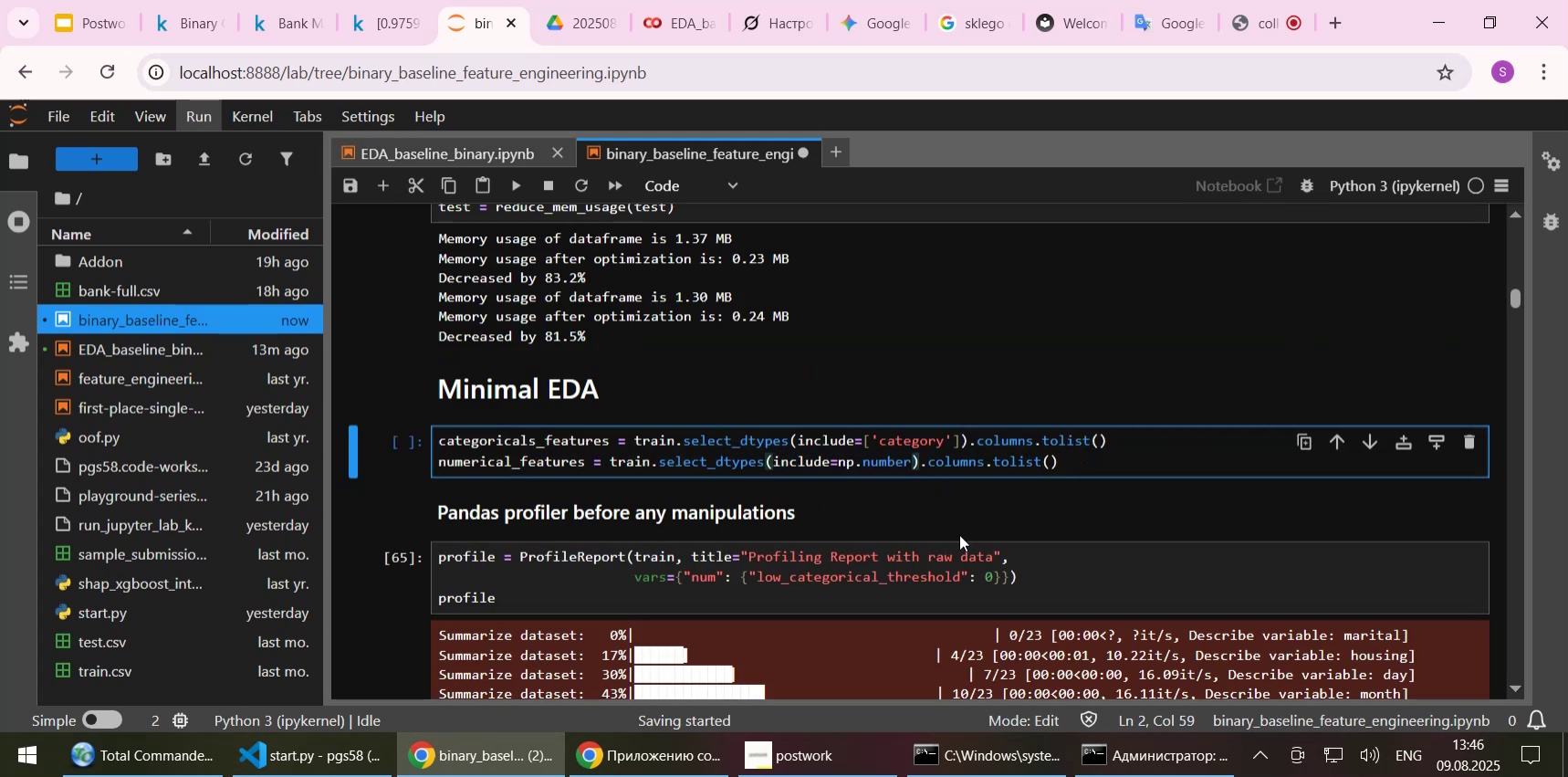 
key(Control+ControlLeft)
 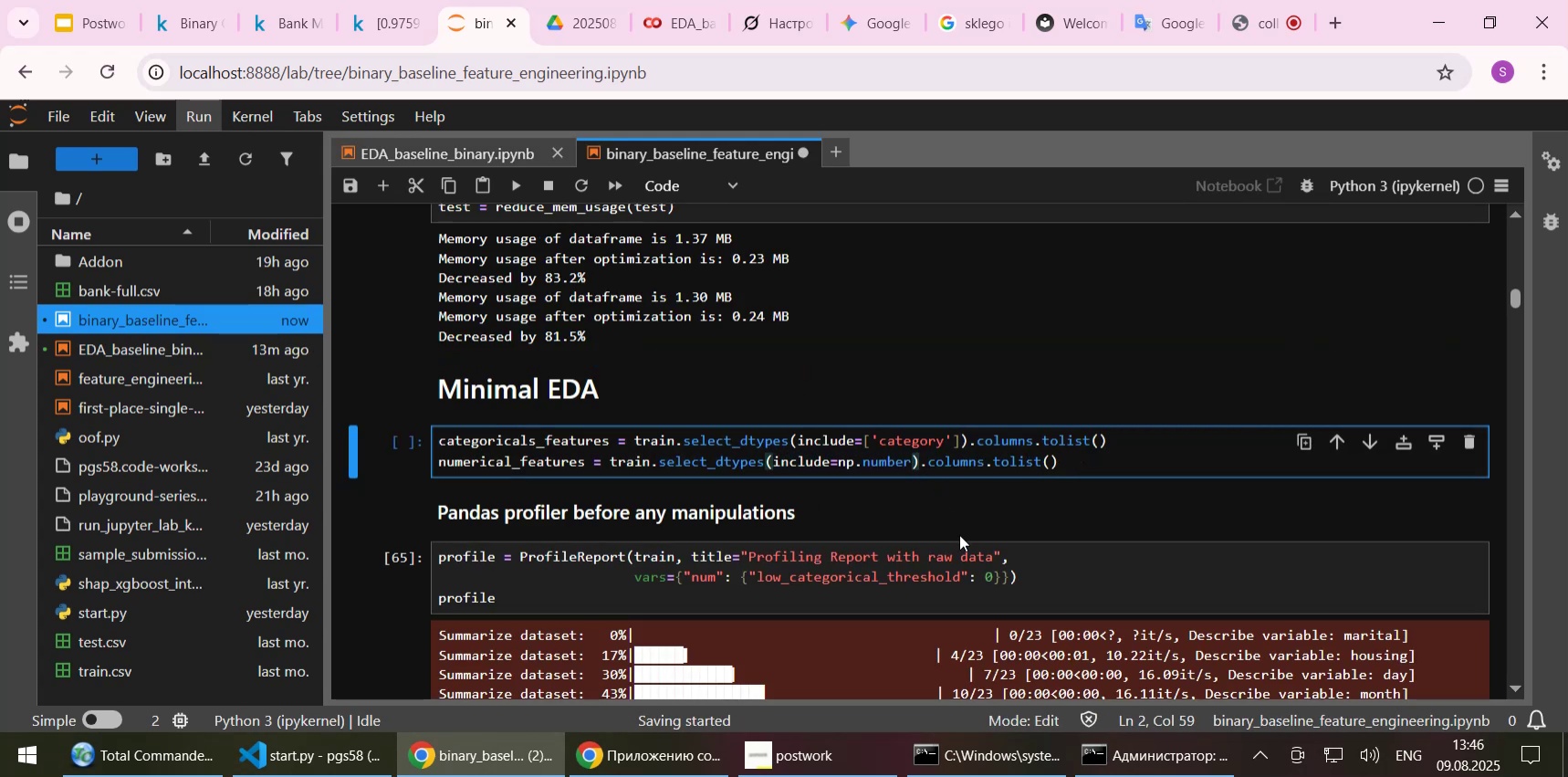 
key(Control+S)
 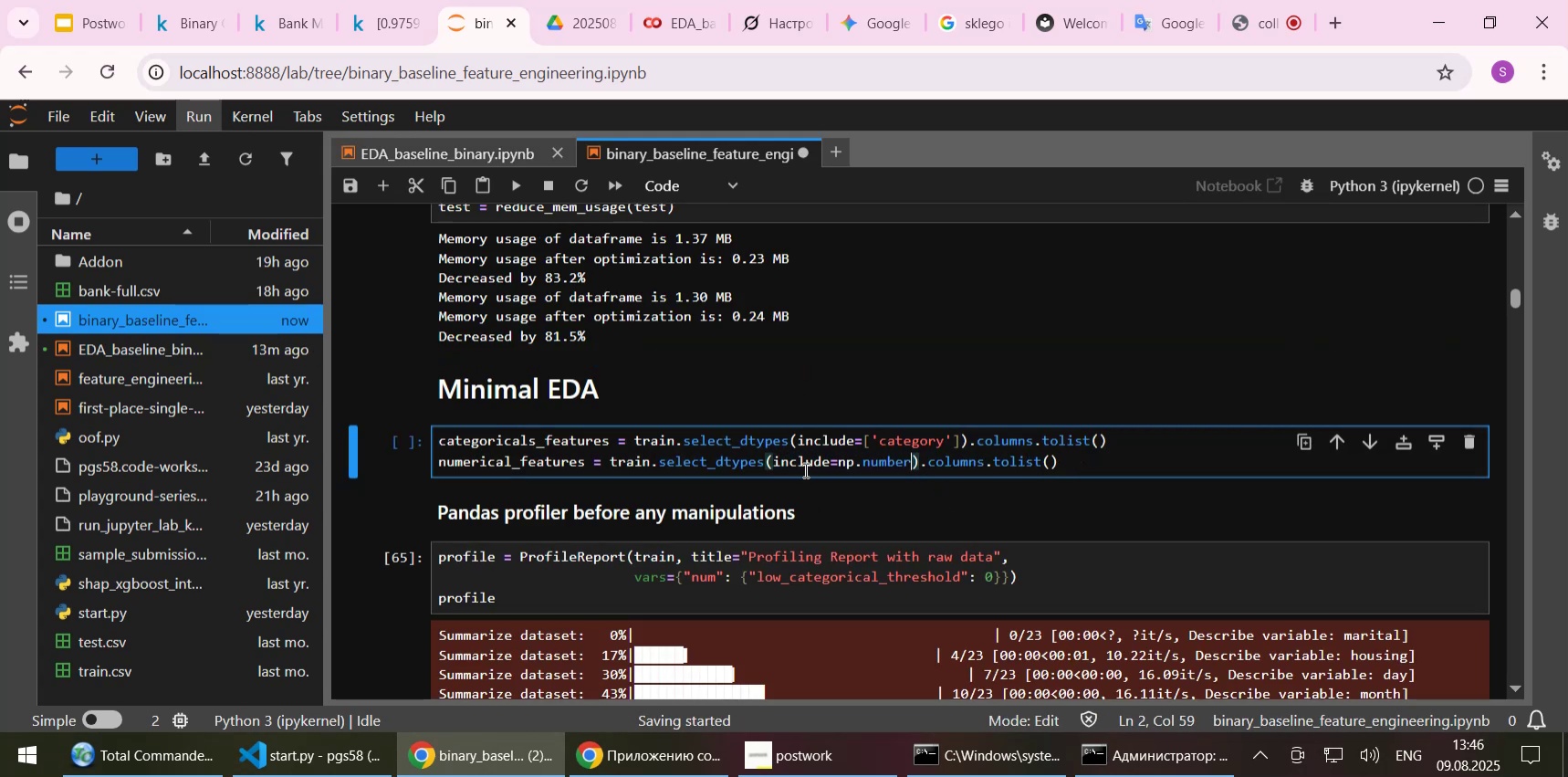 
scroll: coordinate [805, 466], scroll_direction: up, amount: 4.0
 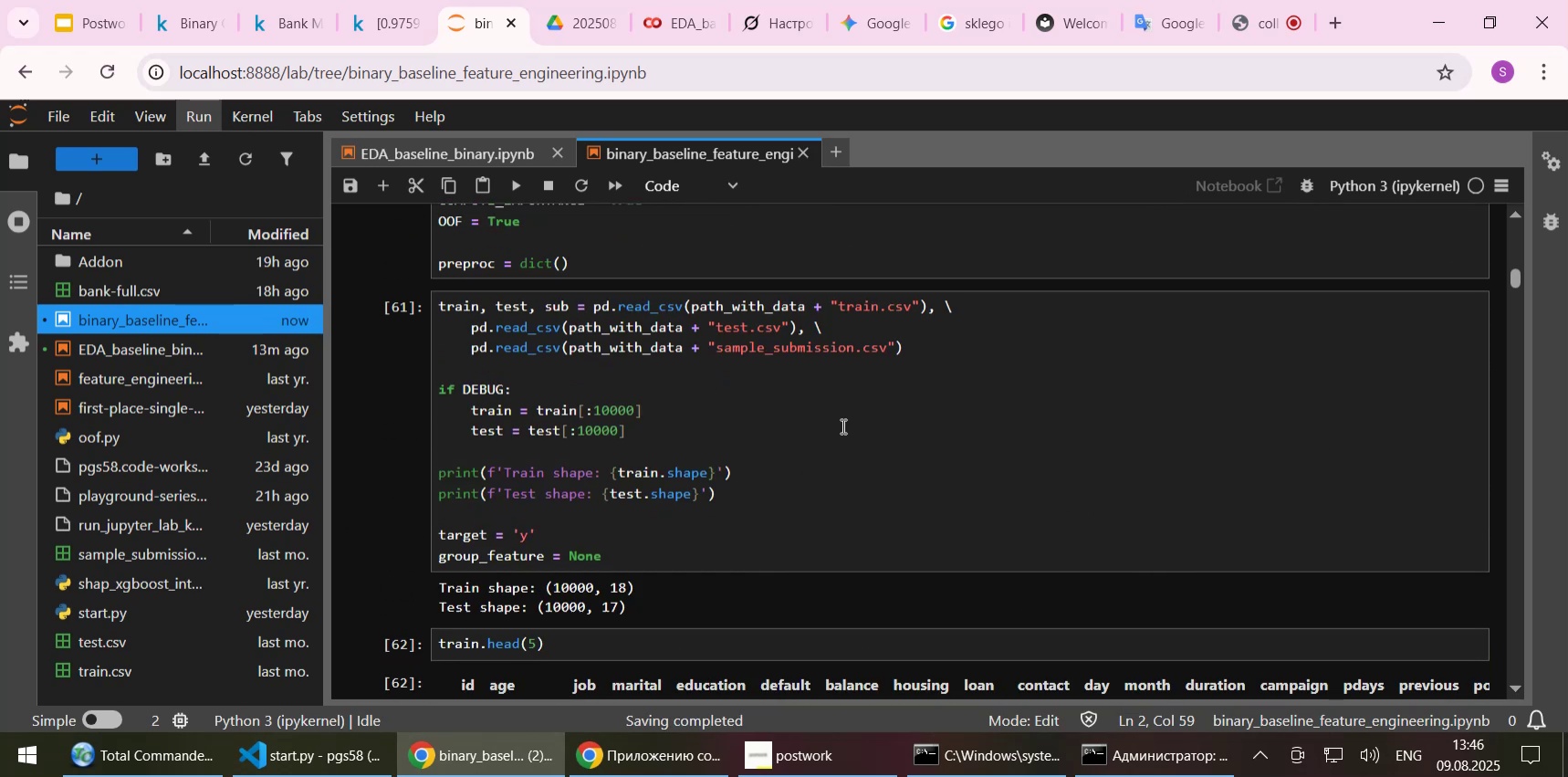 
left_click([841, 425])
 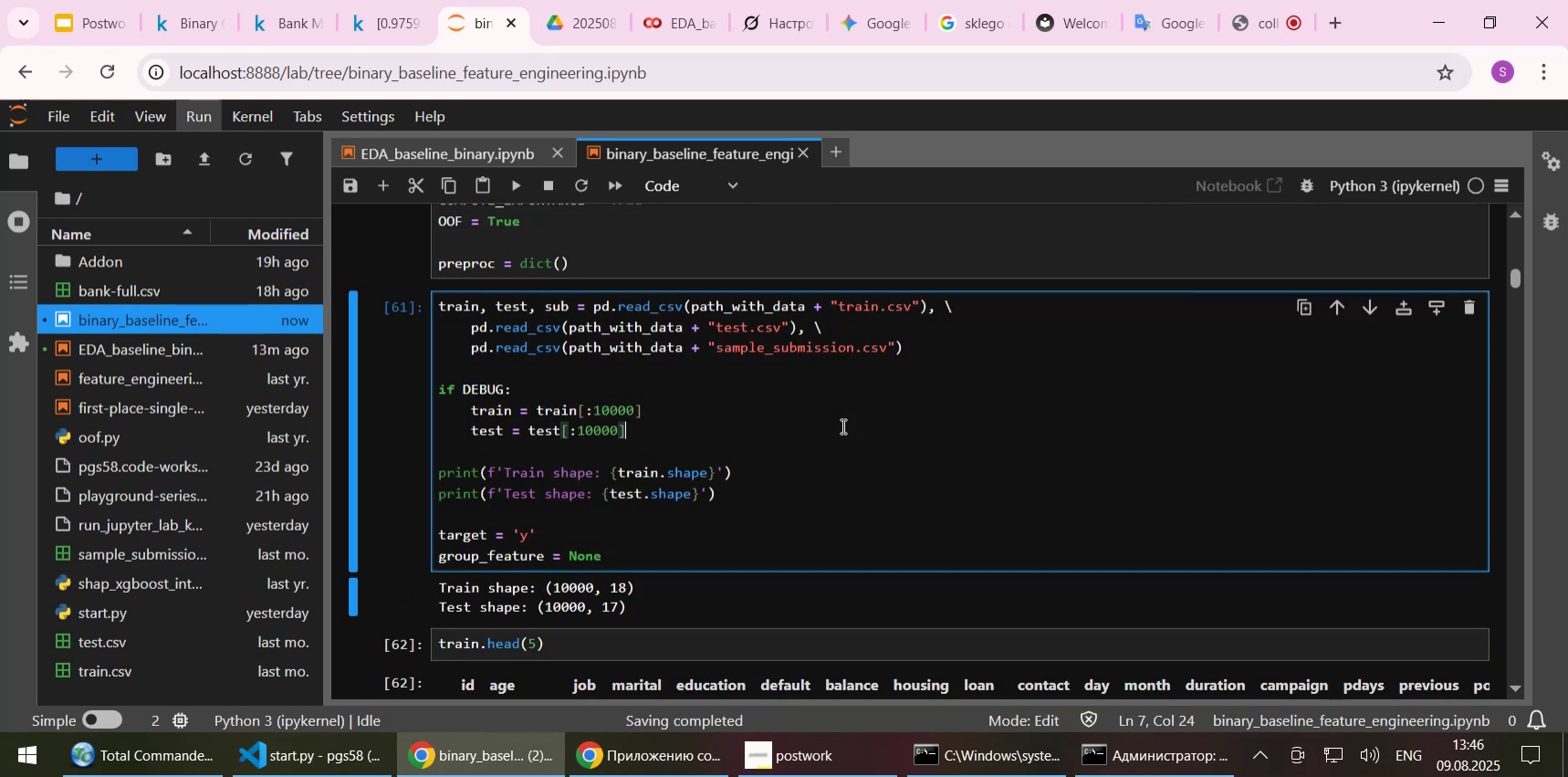 
key(Shift+Enter)
 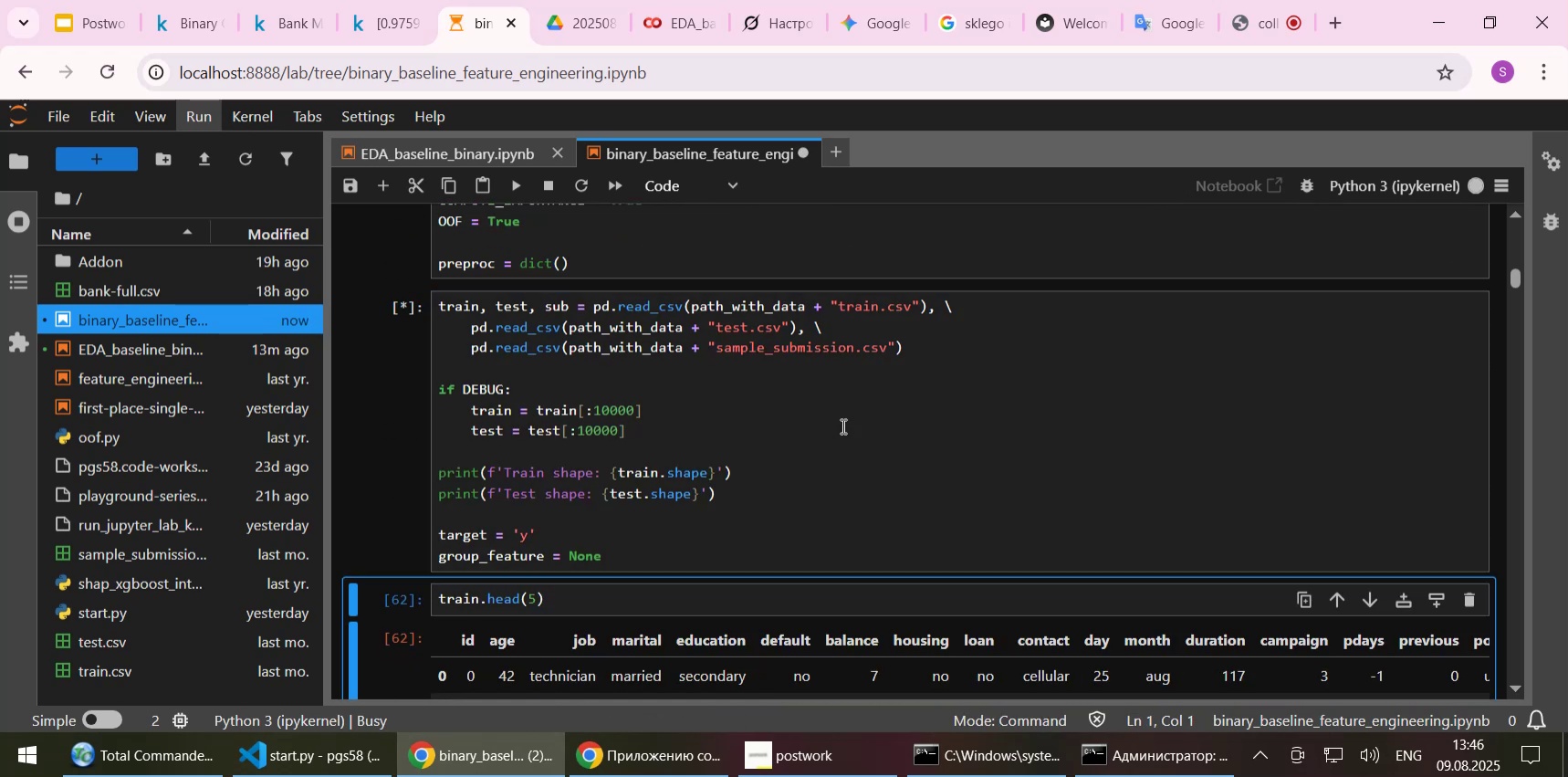 
key(Shift+Enter)
 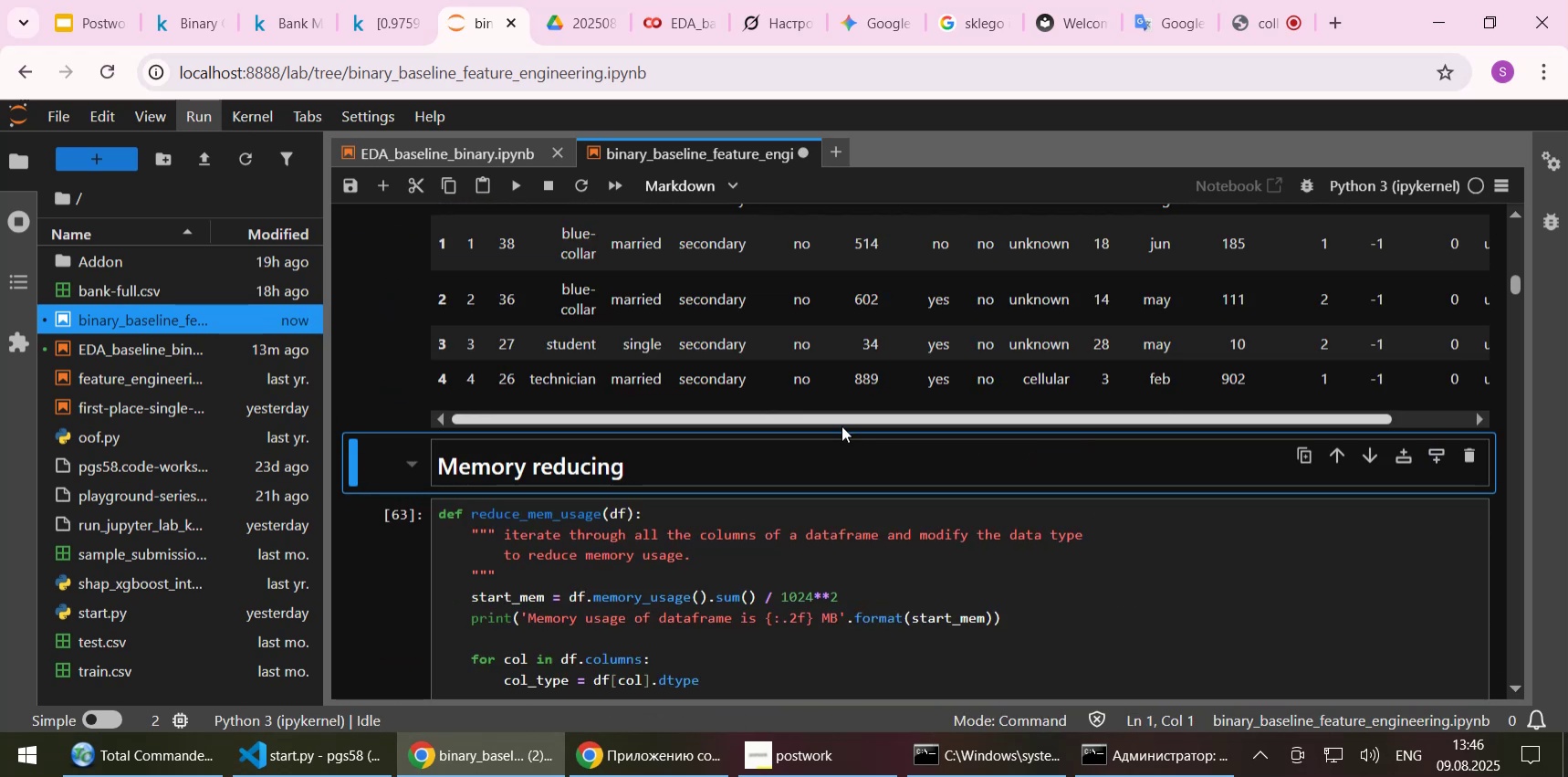 
key(Shift+Enter)
 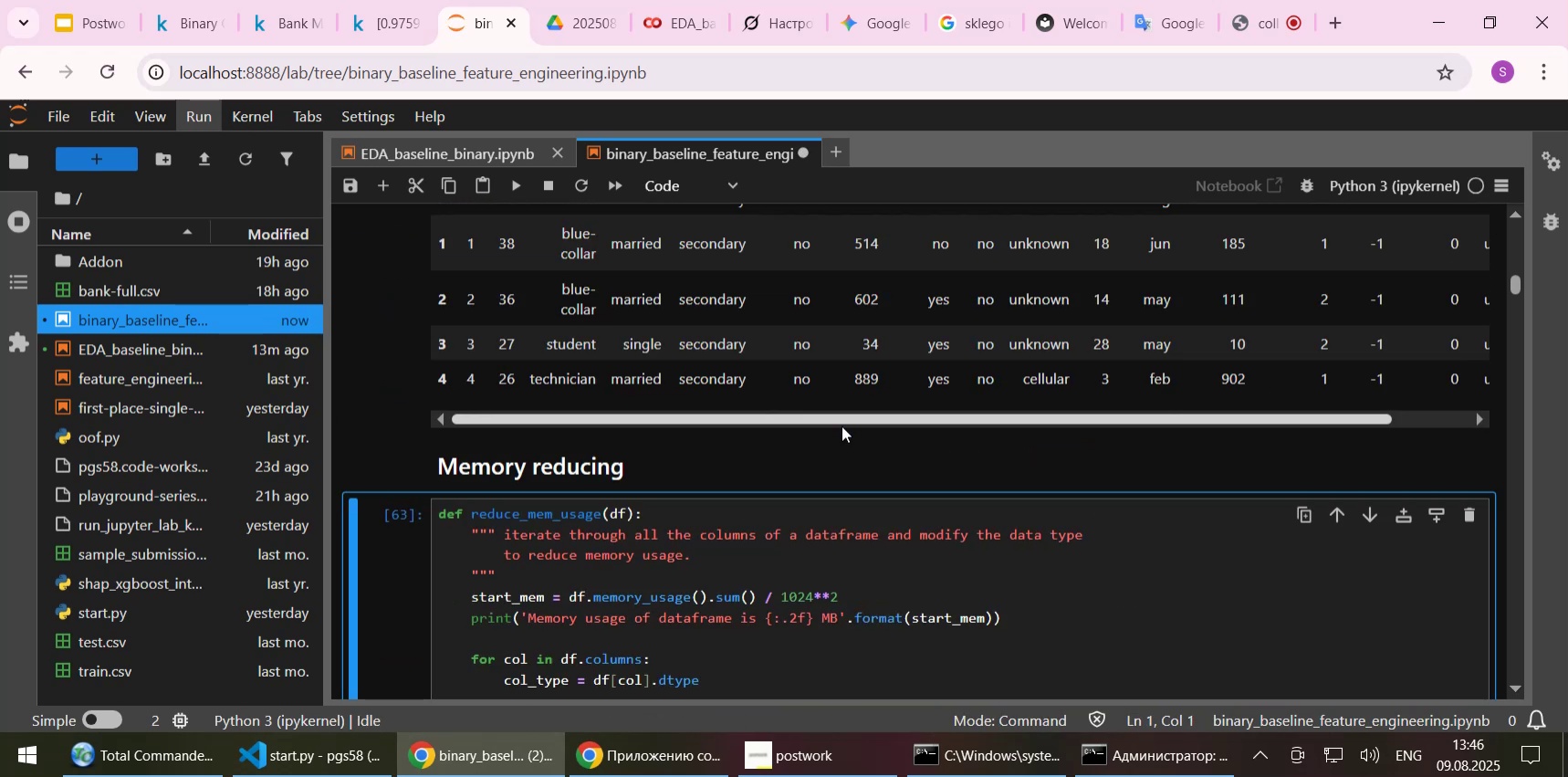 
key(Shift+ShiftLeft)
 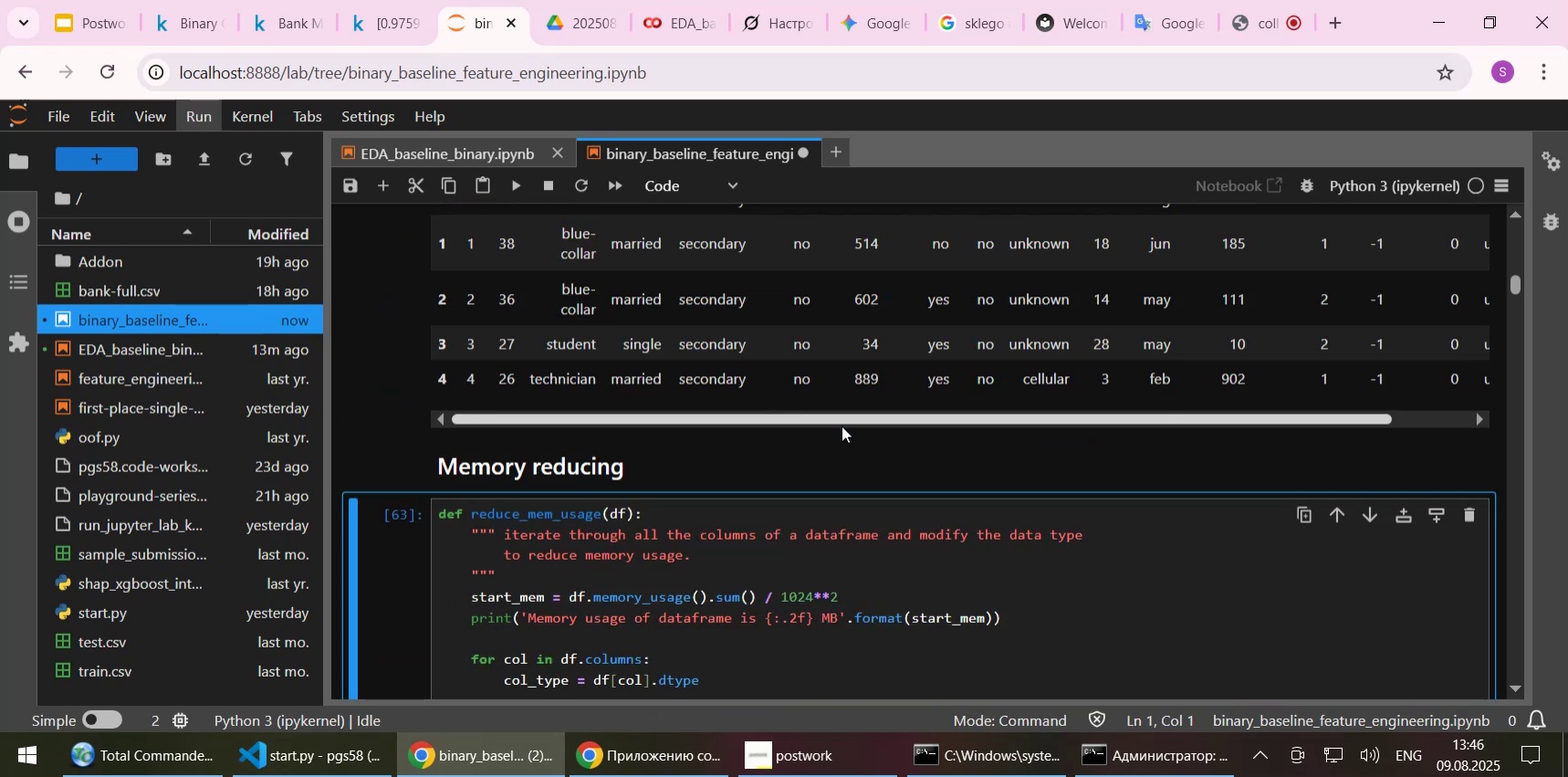 
key(Shift+Enter)
 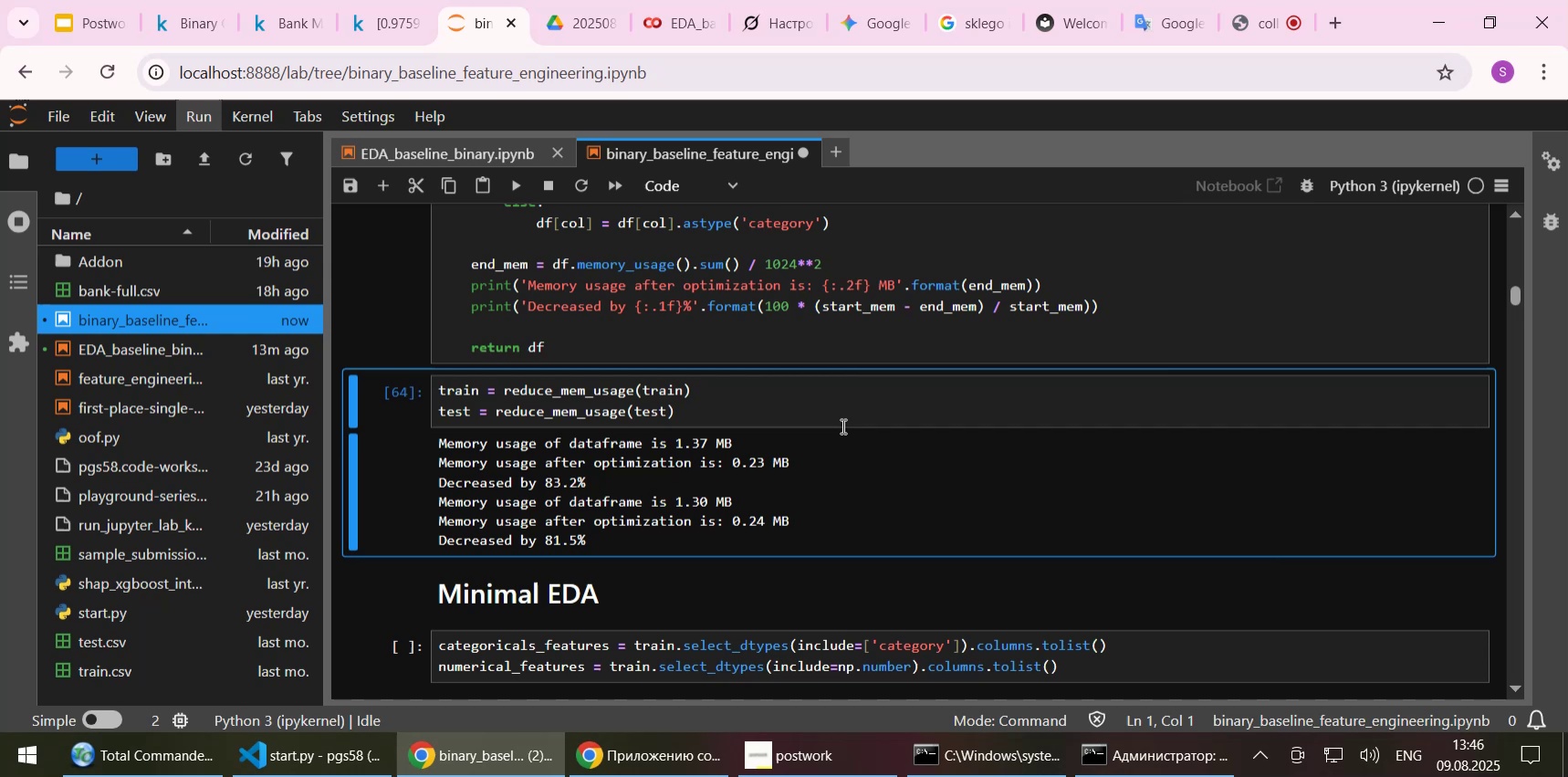 
key(Shift+Enter)
 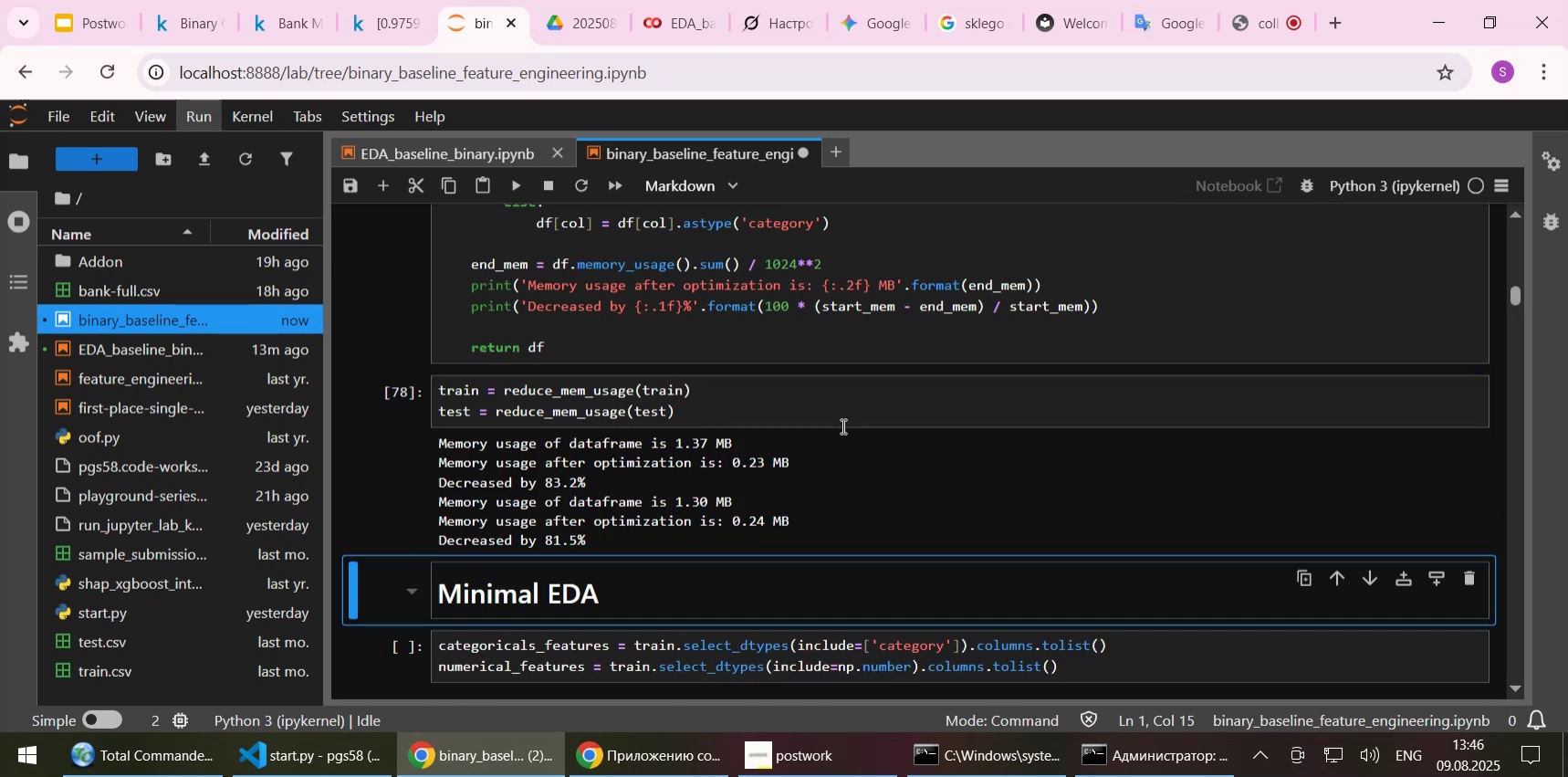 
key(Shift+Enter)
 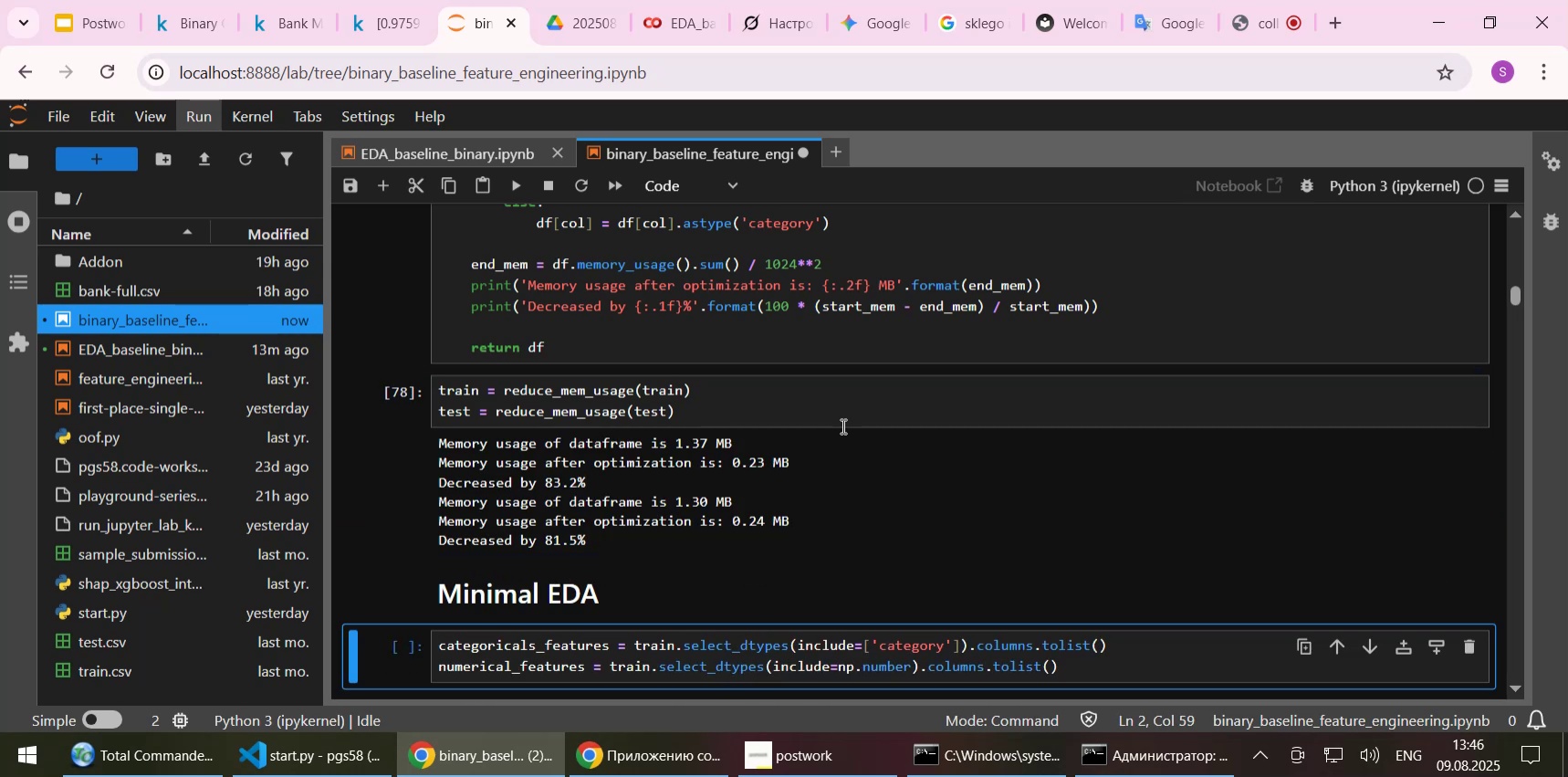 
key(Shift+ShiftLeft)
 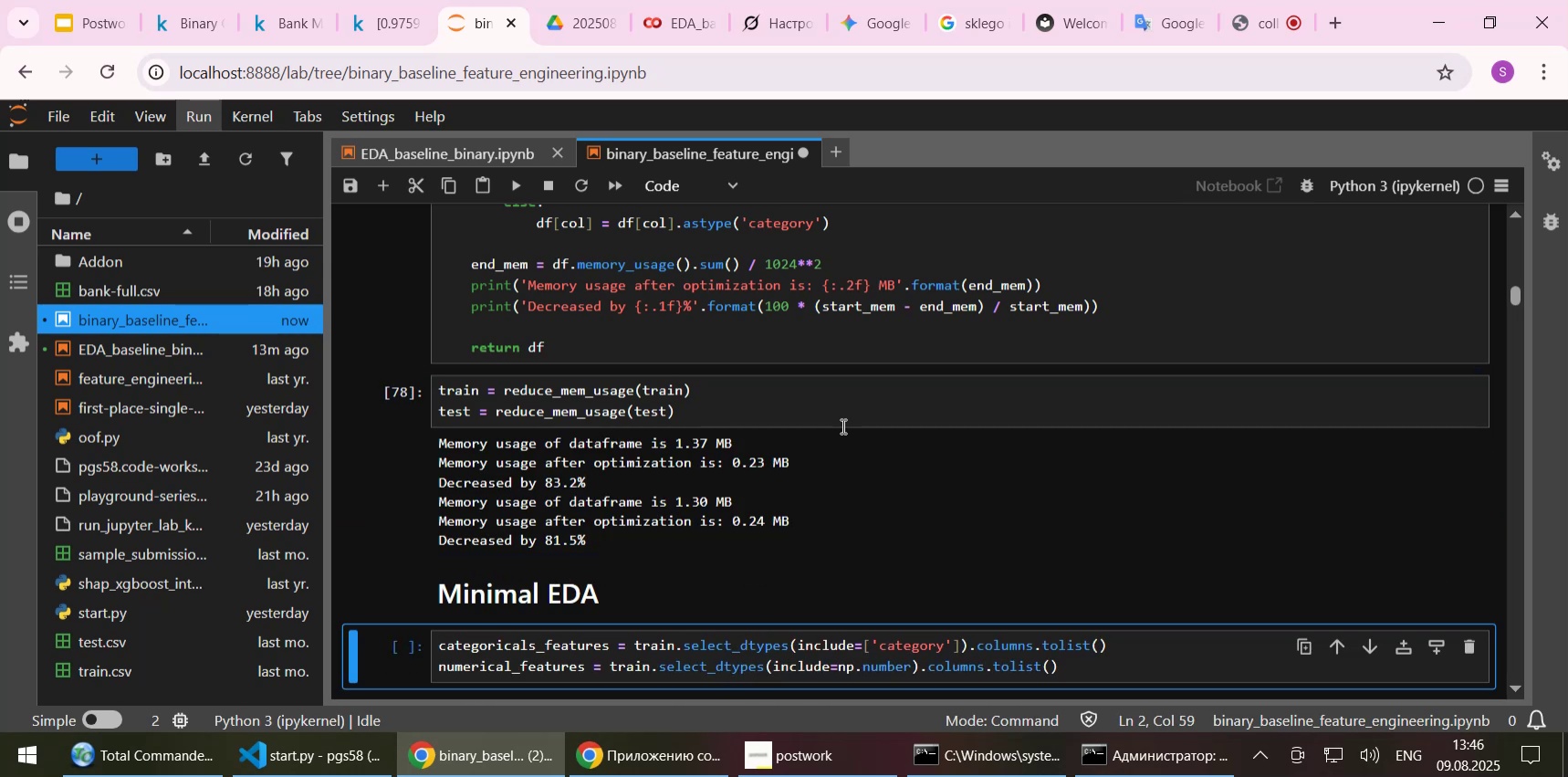 
key(Shift+Enter)
 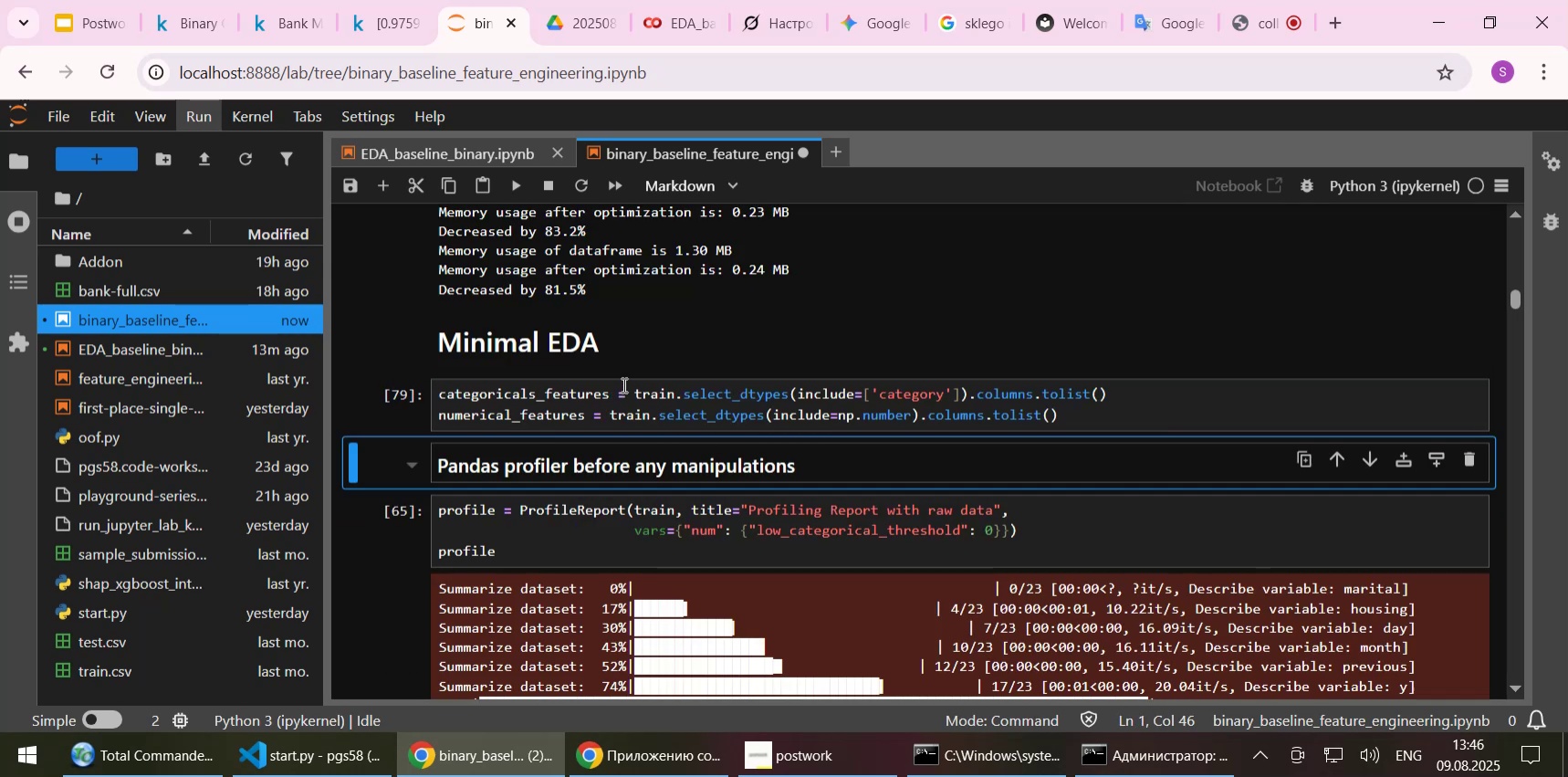 
left_click([622, 389])
 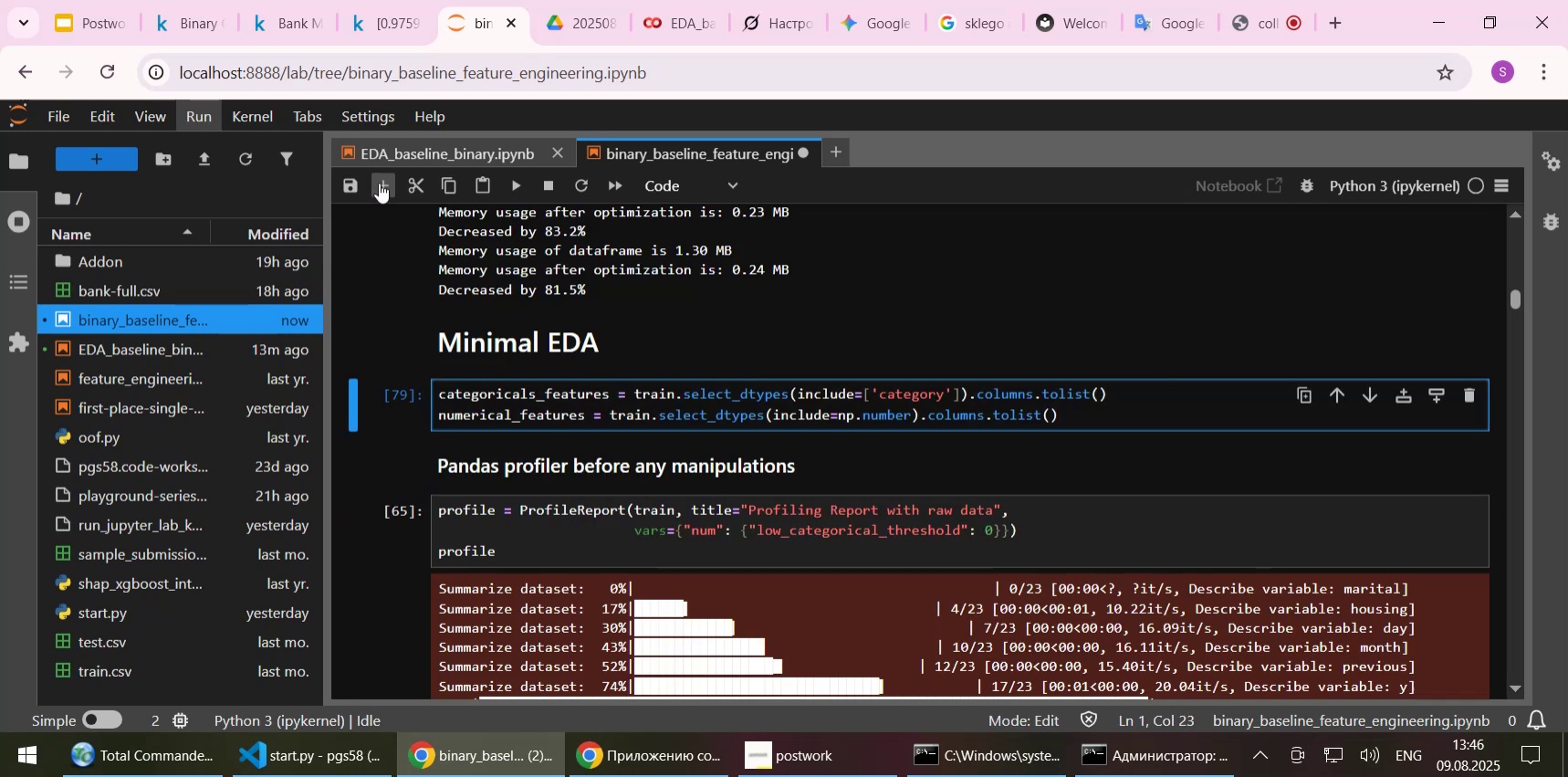 
left_click([379, 183])
 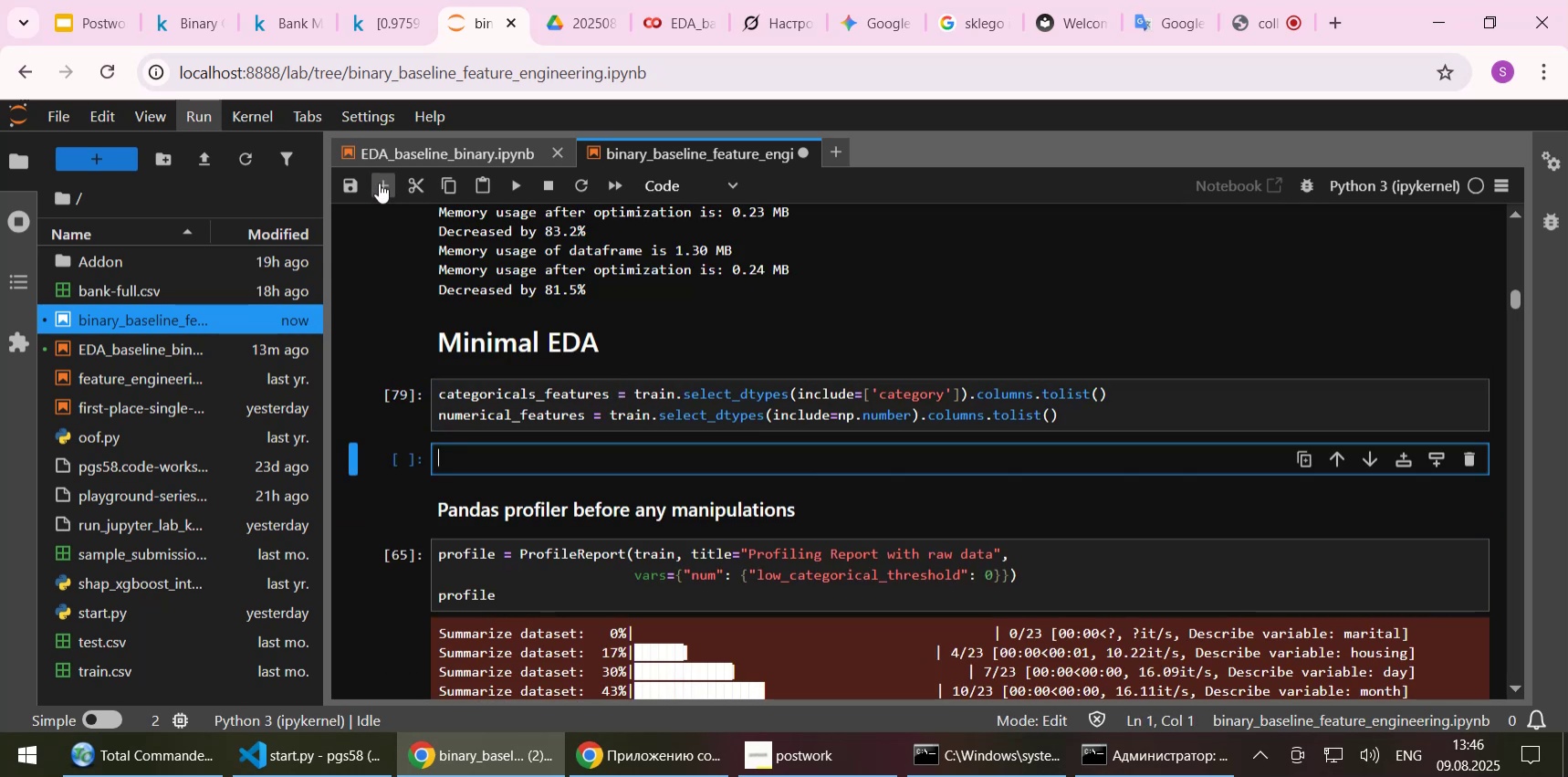 
left_click([379, 183])
 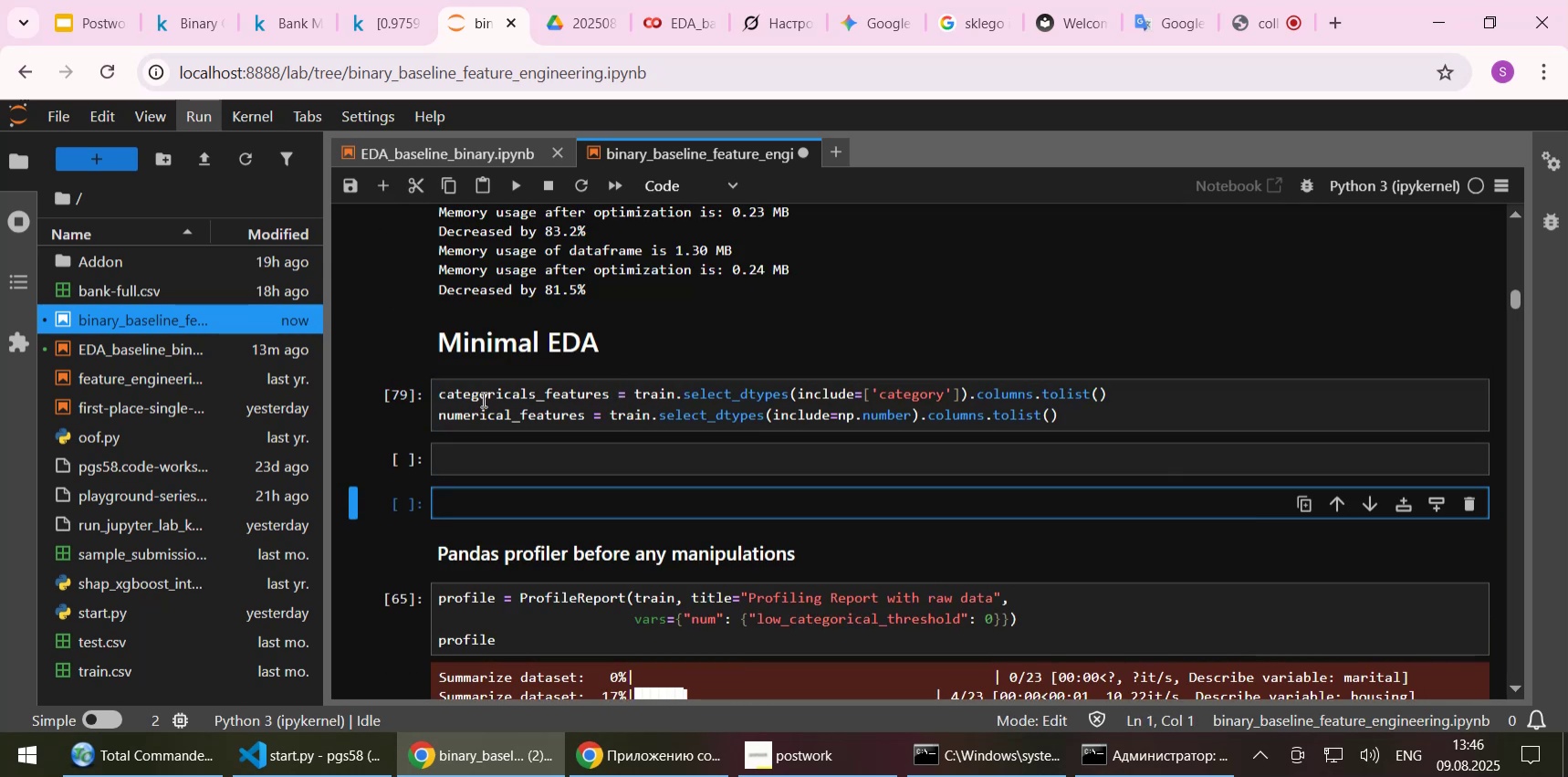 
double_click([482, 399])
 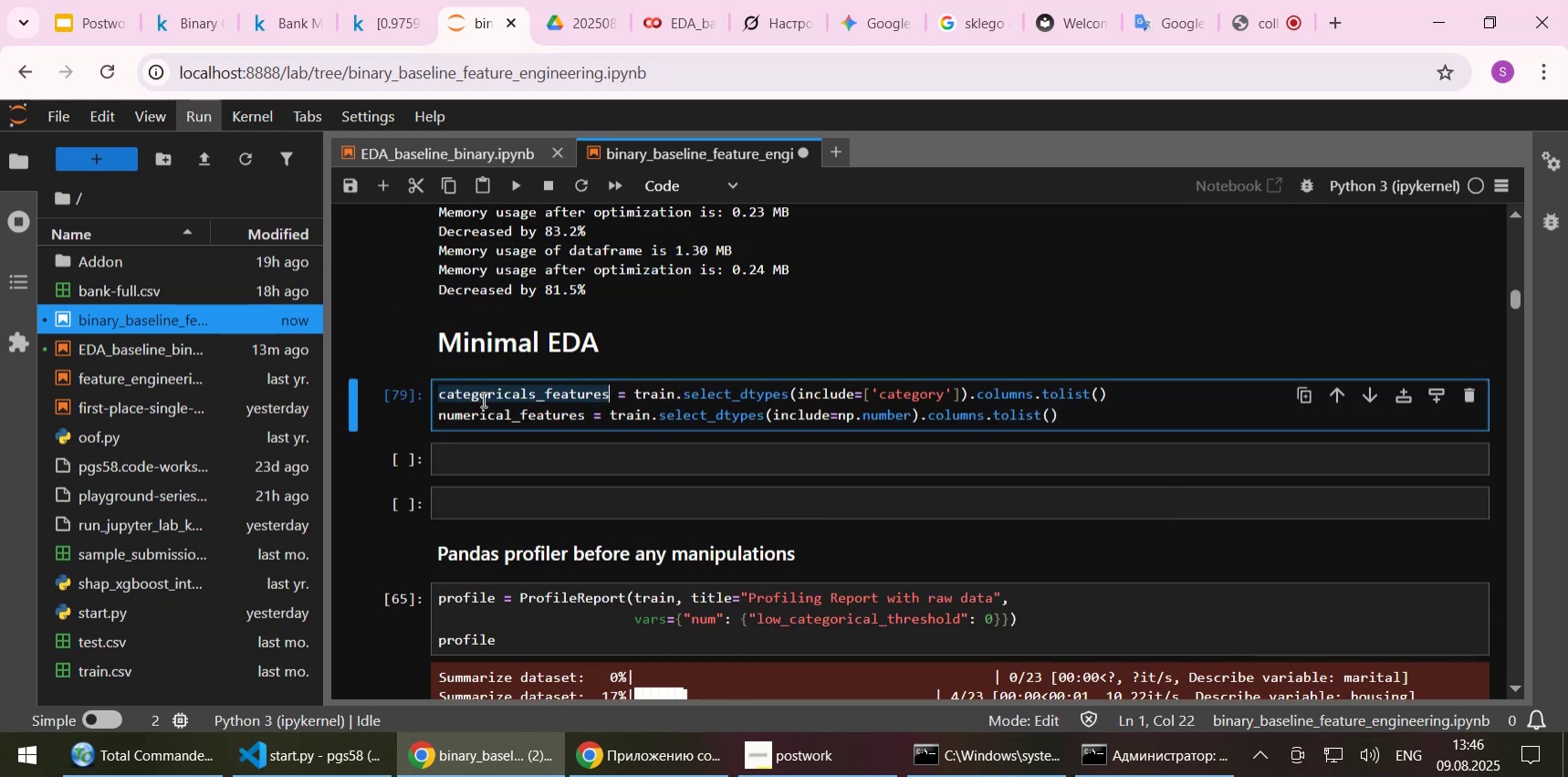 
key(Control+C)
 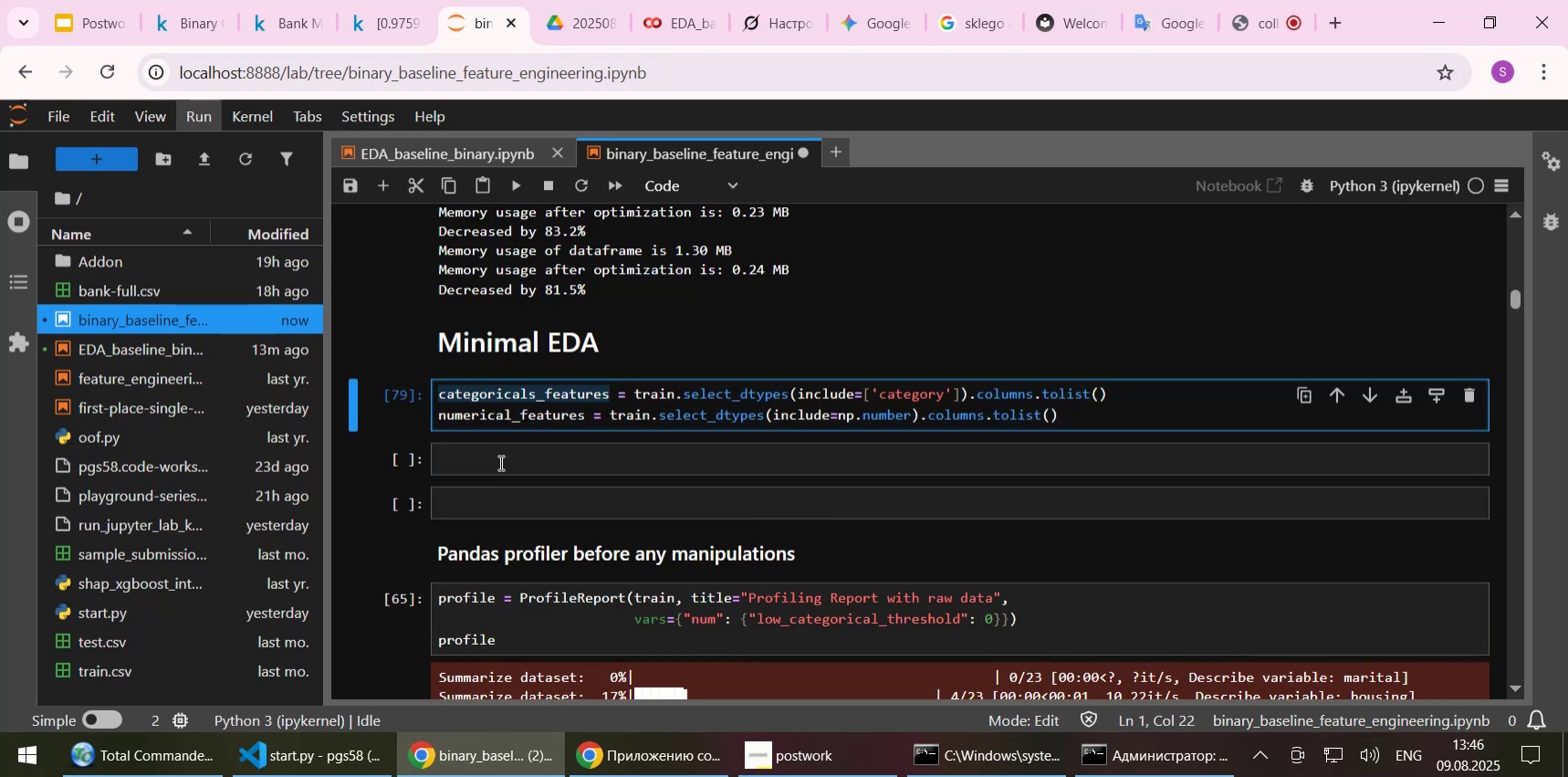 
key(Control+ControlLeft)
 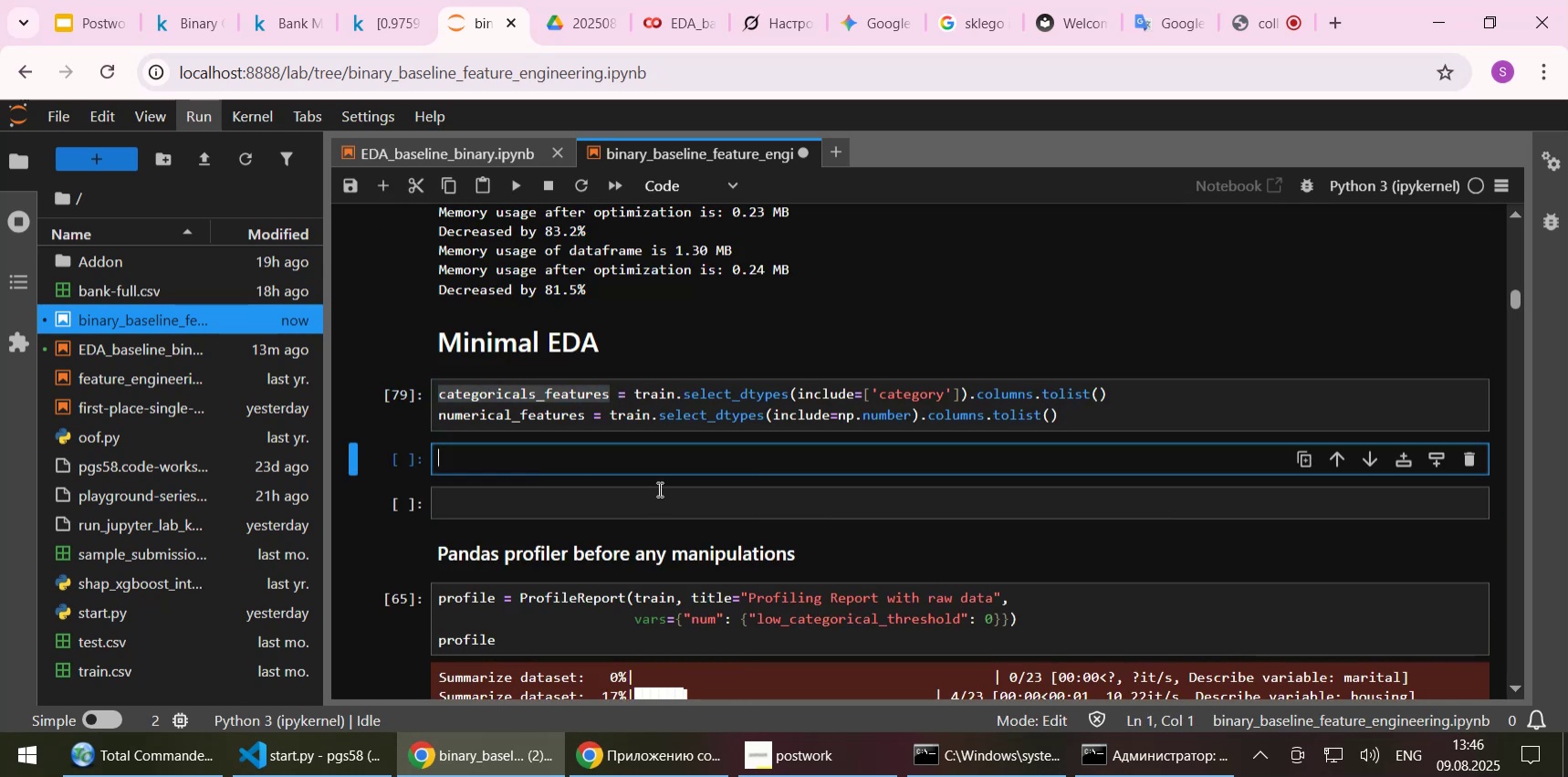 
key(Control+V)
 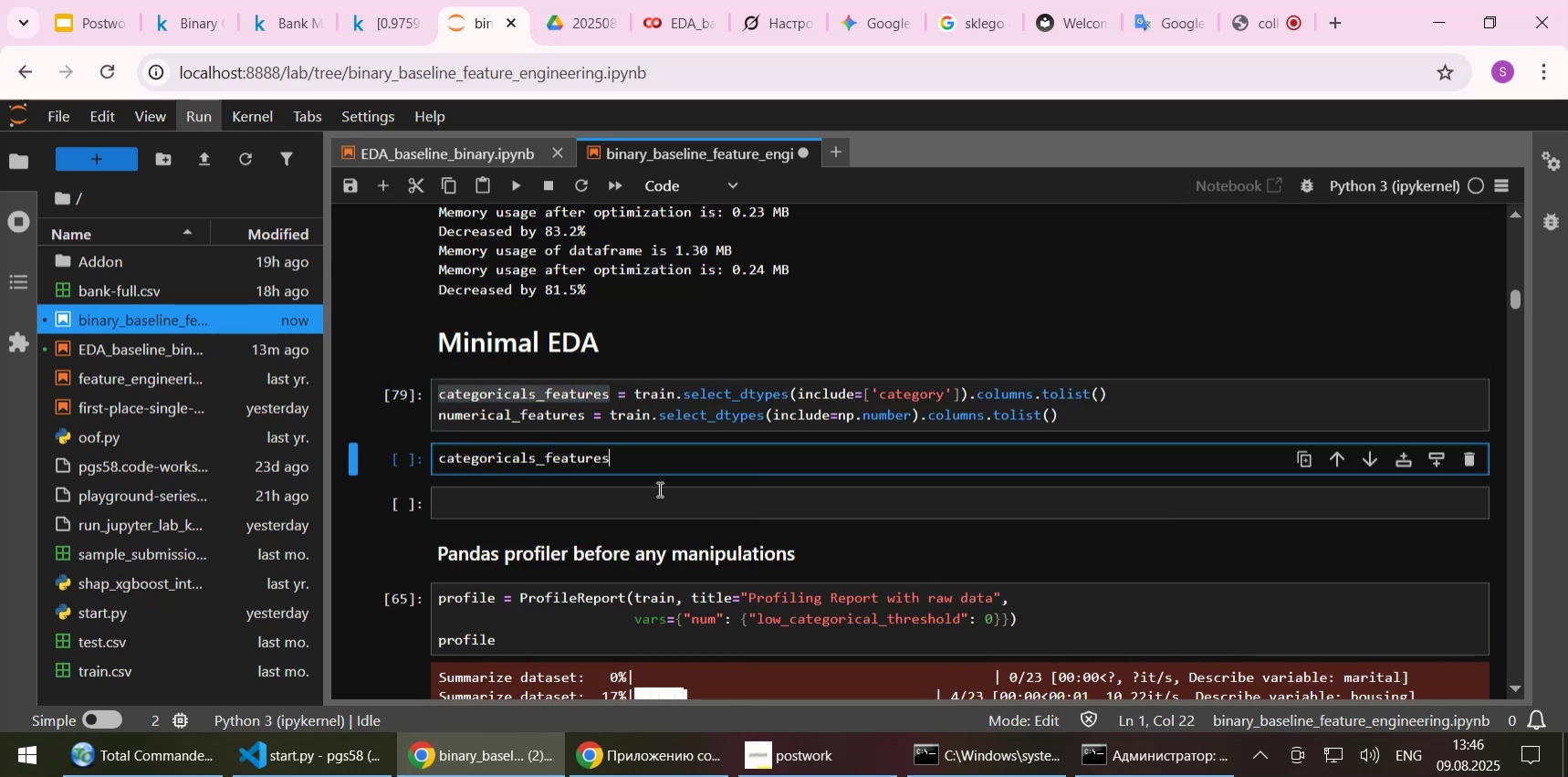 
key(Shift+ShiftLeft)
 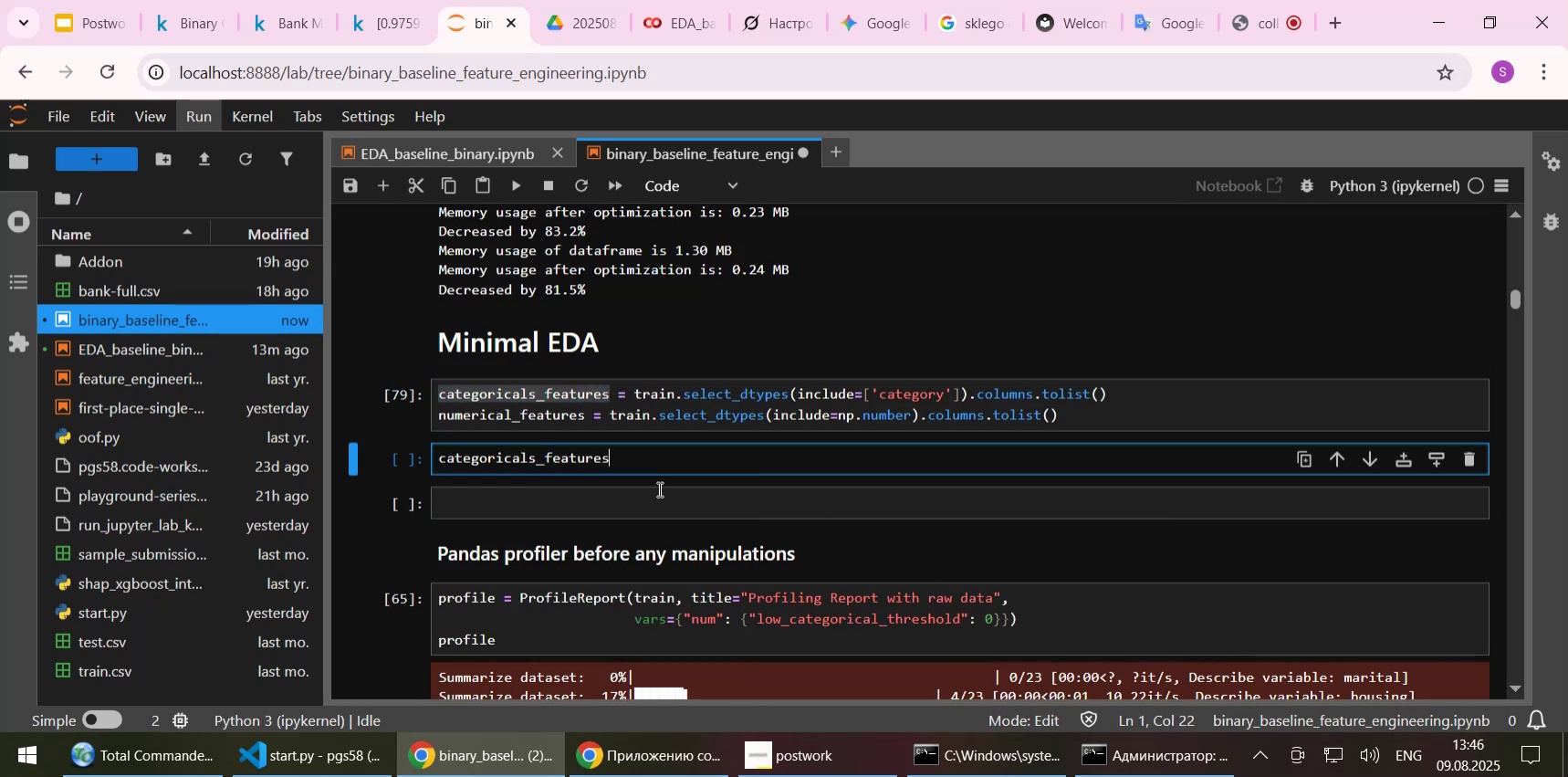 
key(Shift+Enter)
 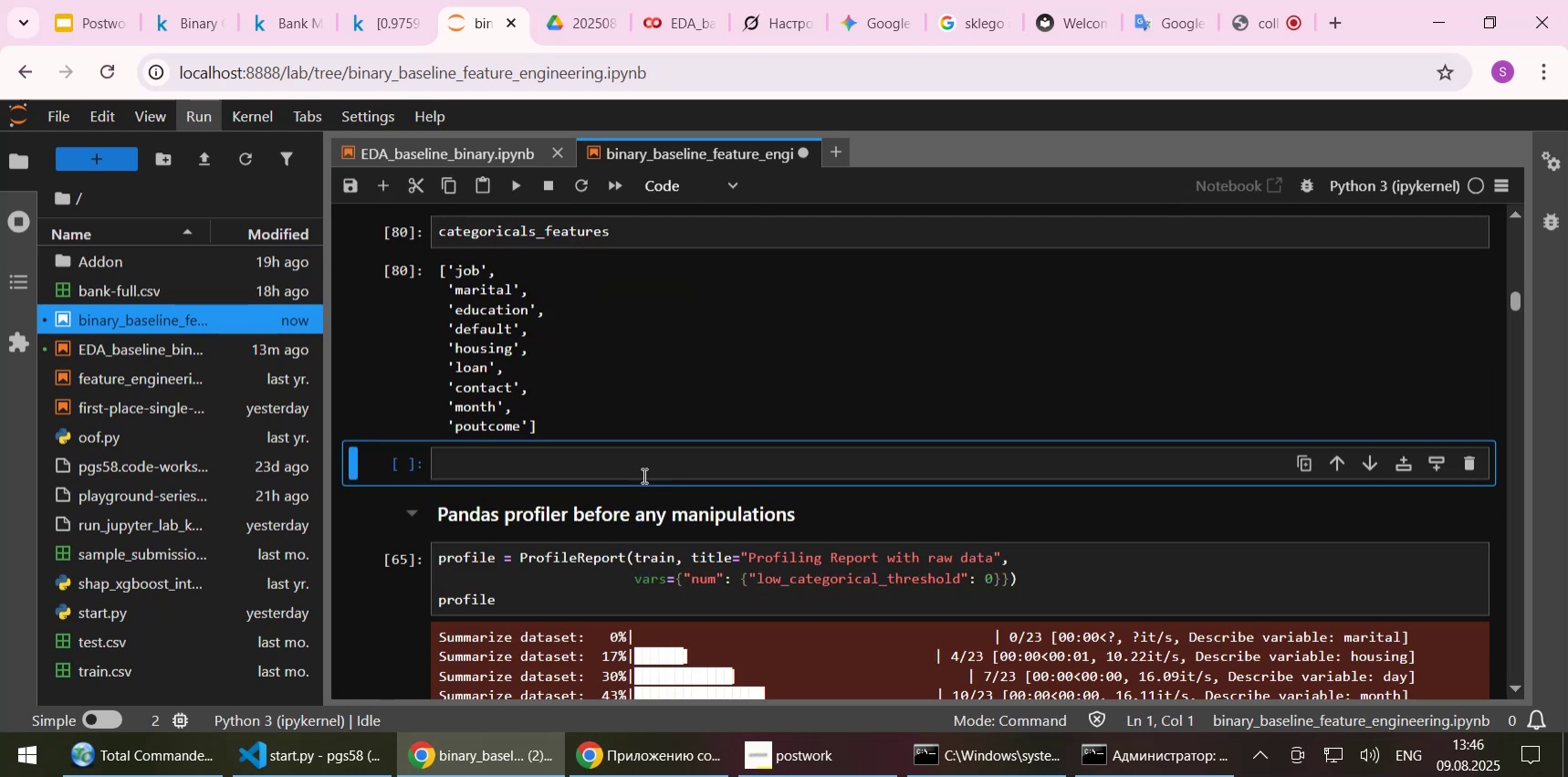 
scroll: coordinate [608, 420], scroll_direction: up, amount: 2.0
 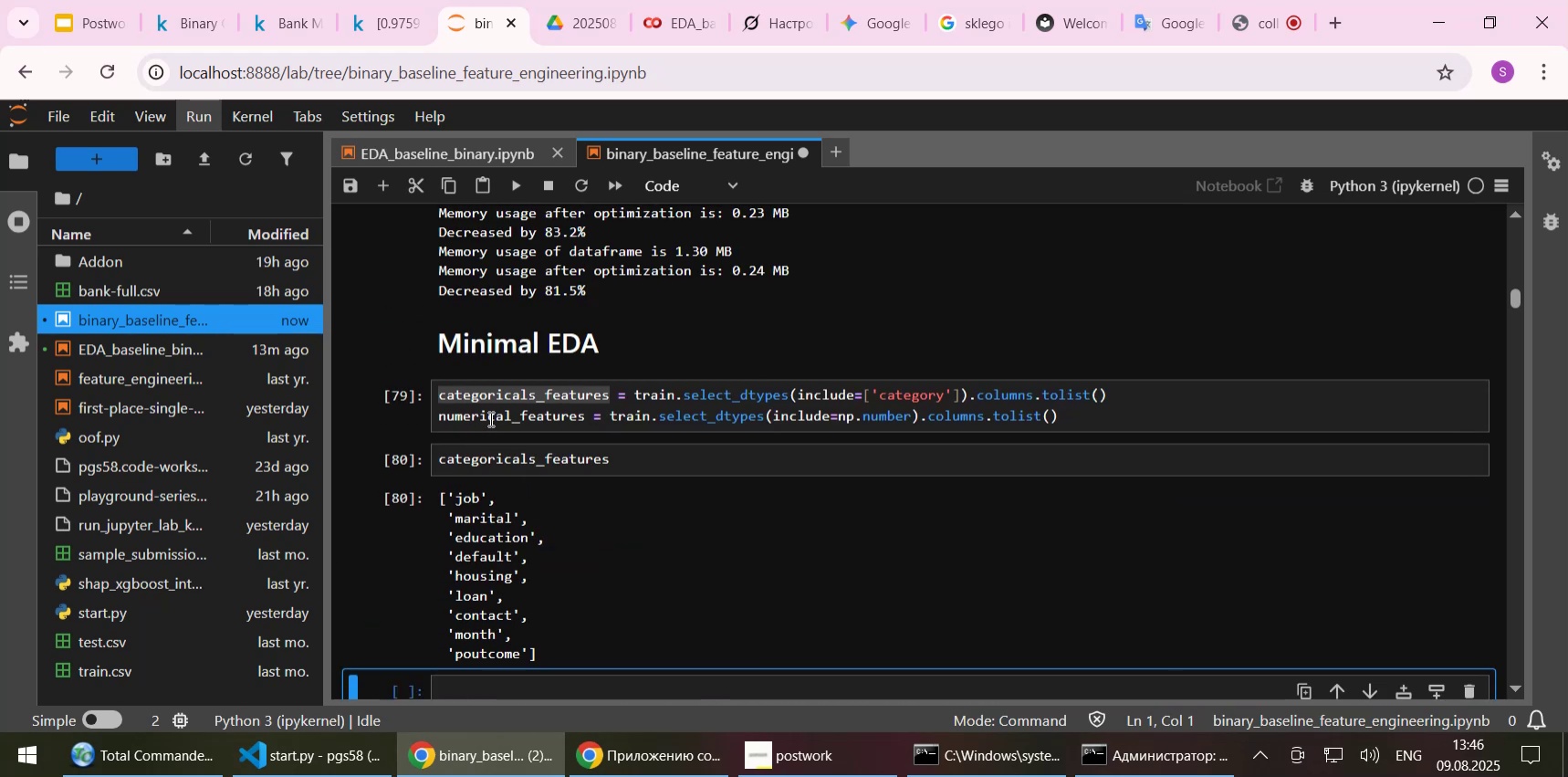 
double_click([489, 418])
 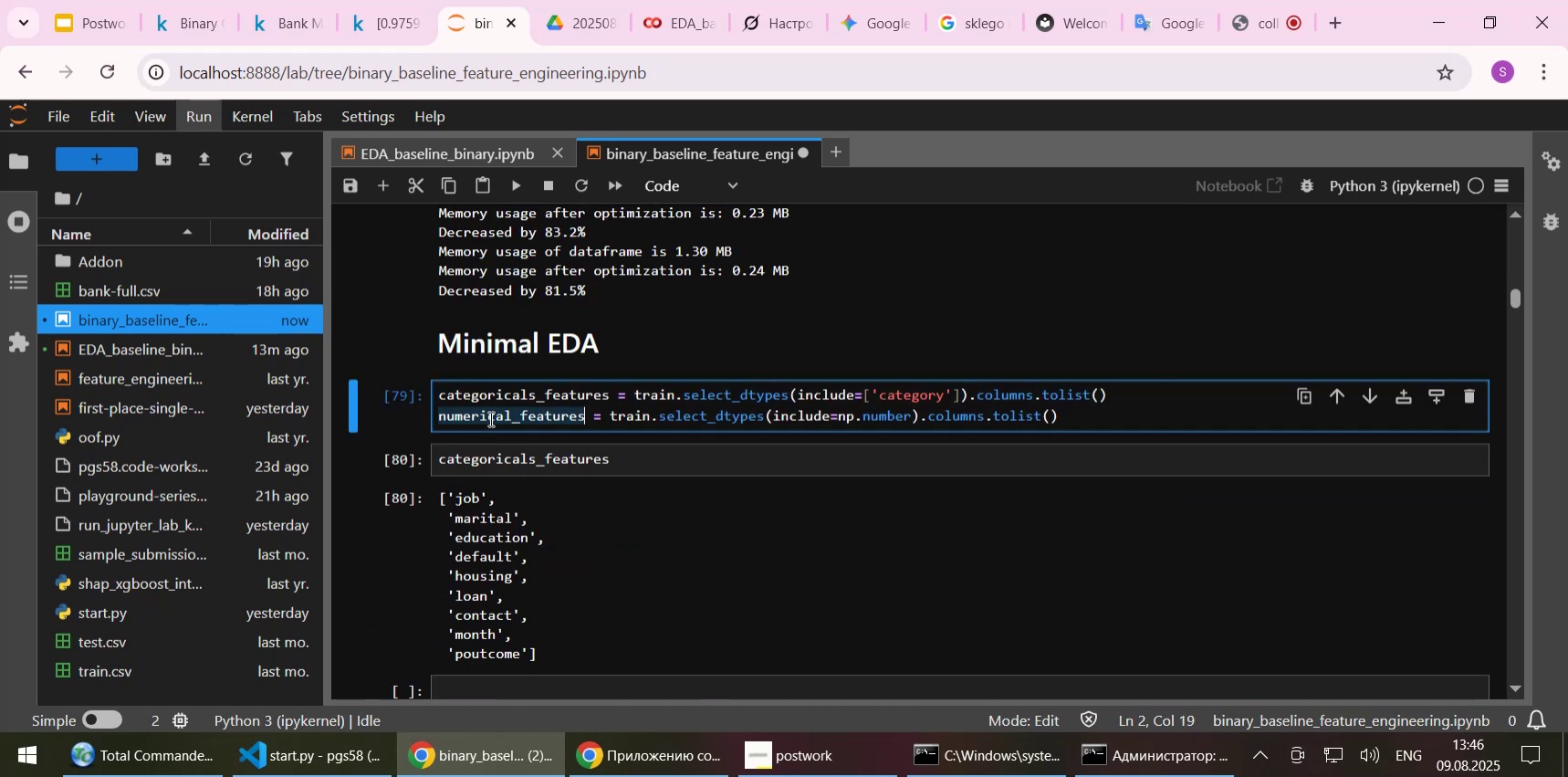 
key(Control+C)
 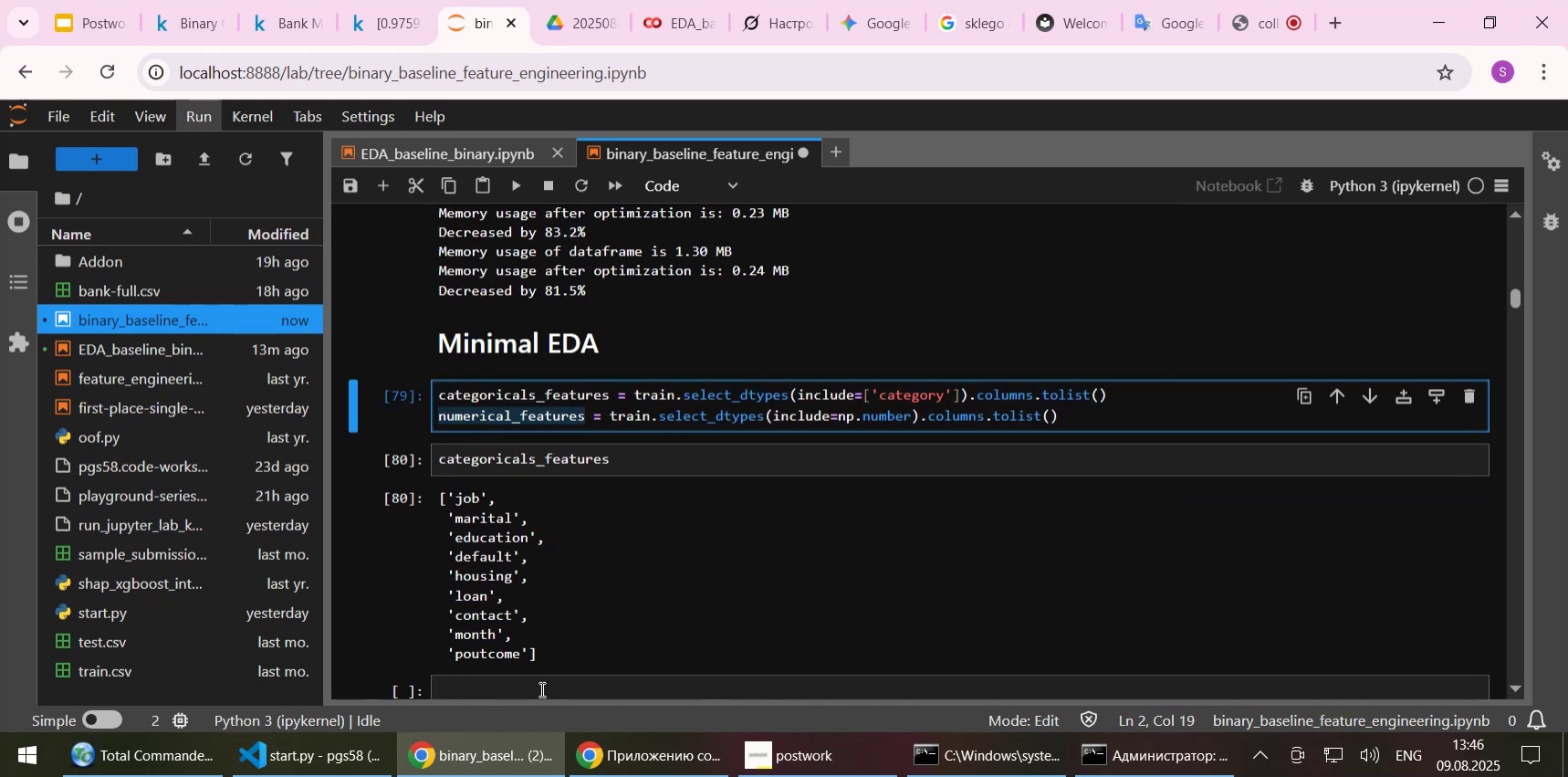 
left_click([540, 688])
 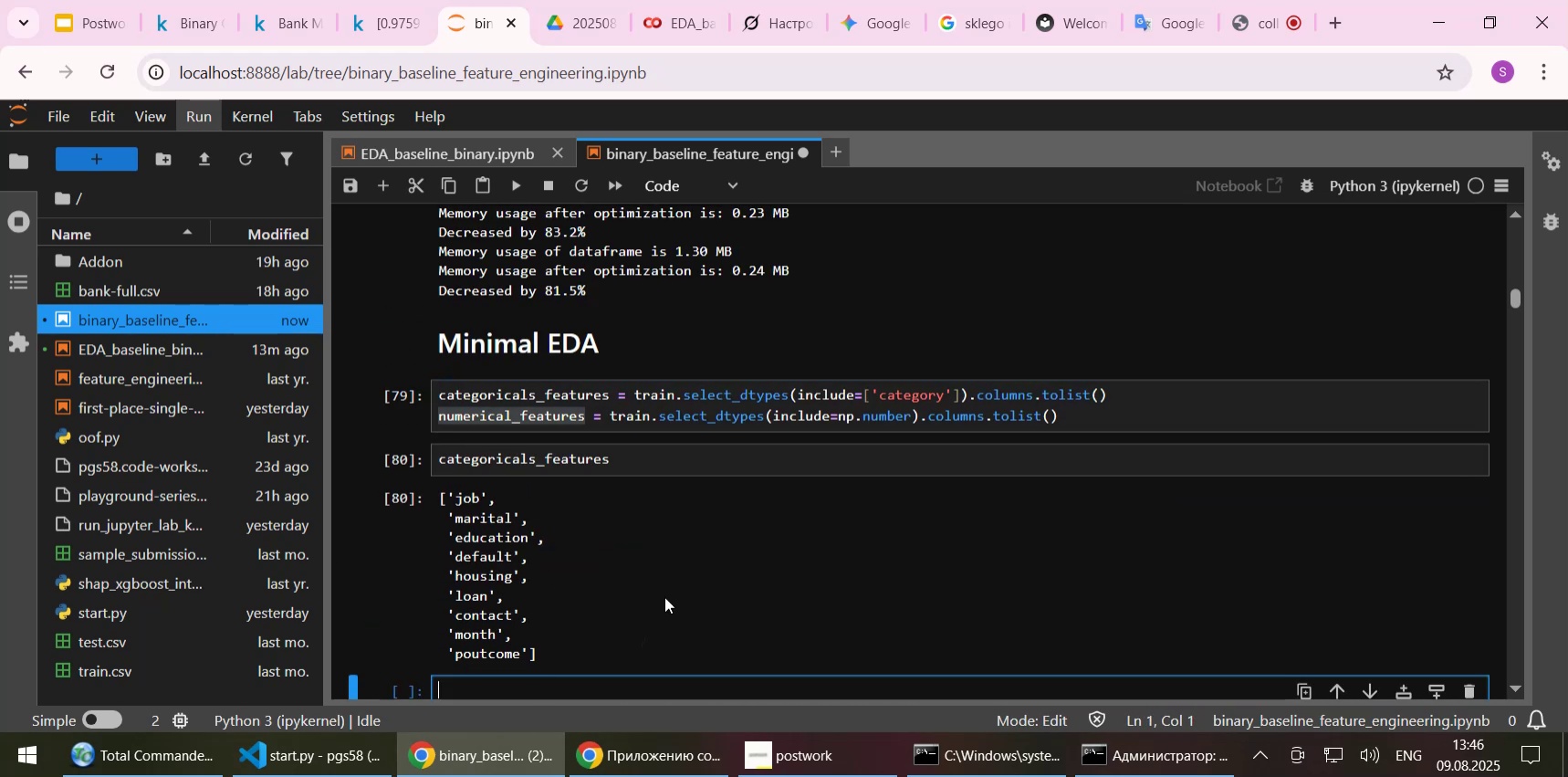 
scroll: coordinate [664, 596], scroll_direction: down, amount: 1.0
 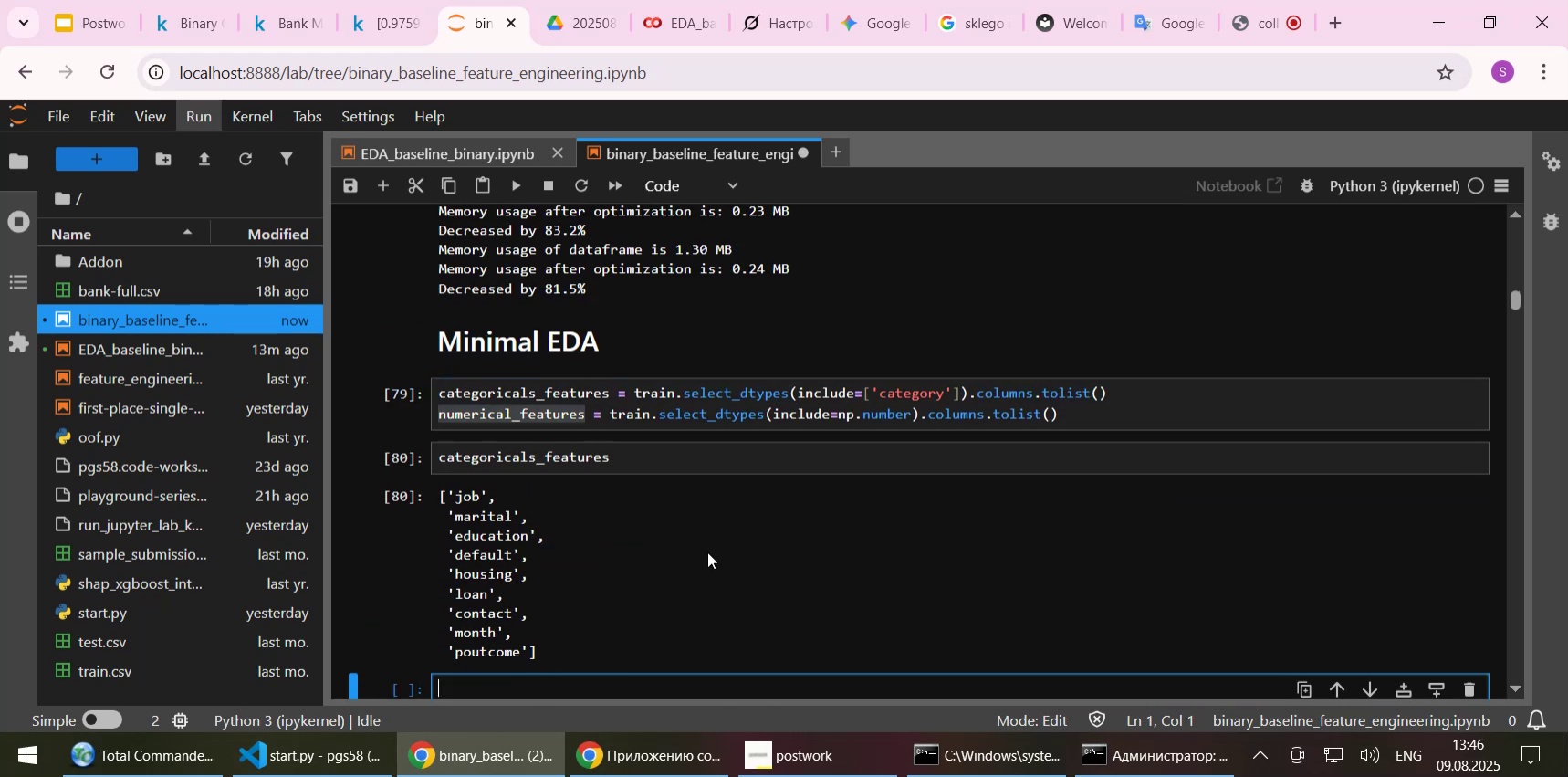 
key(Control+ControlLeft)
 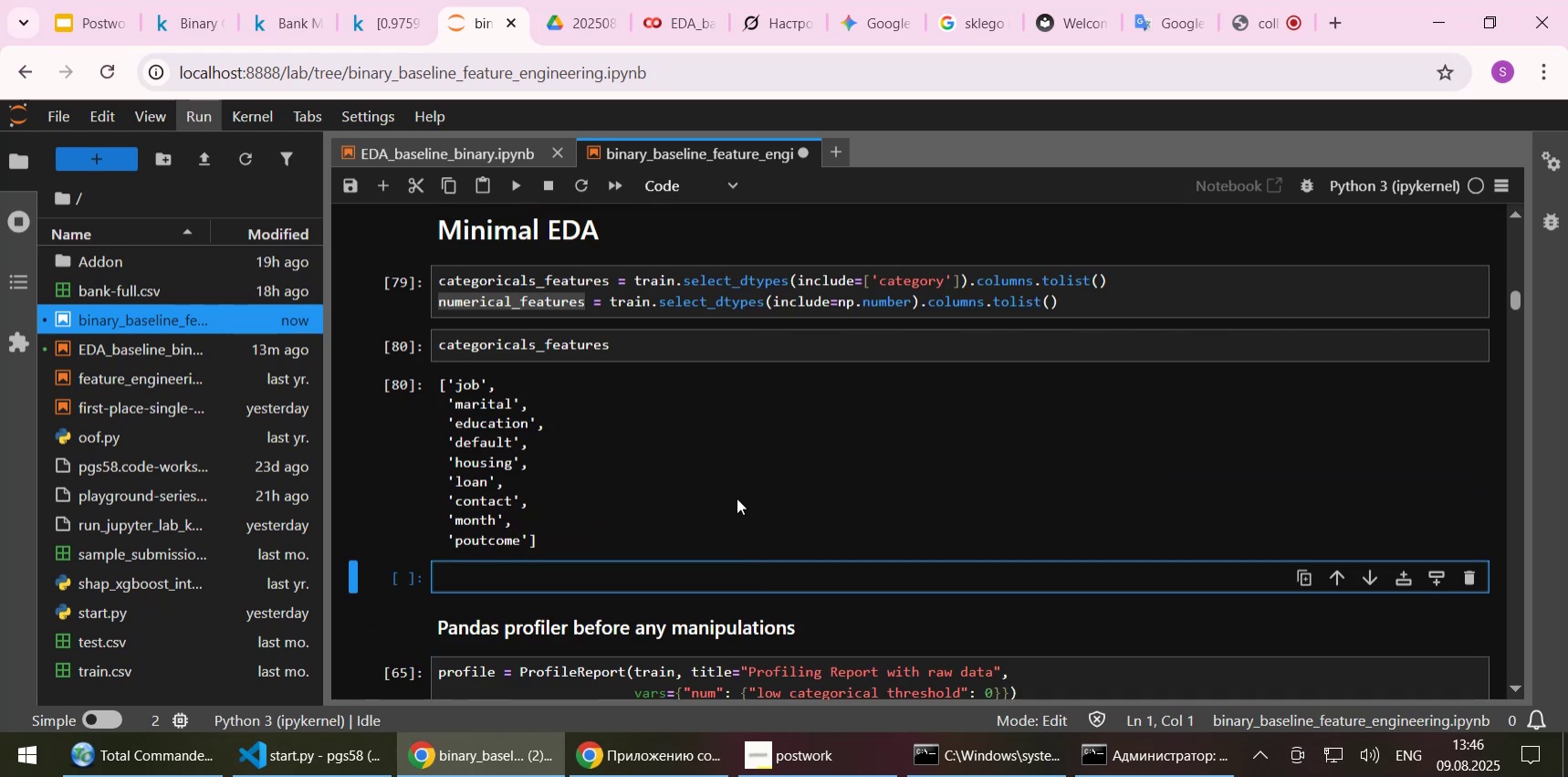 
key(Control+V)
 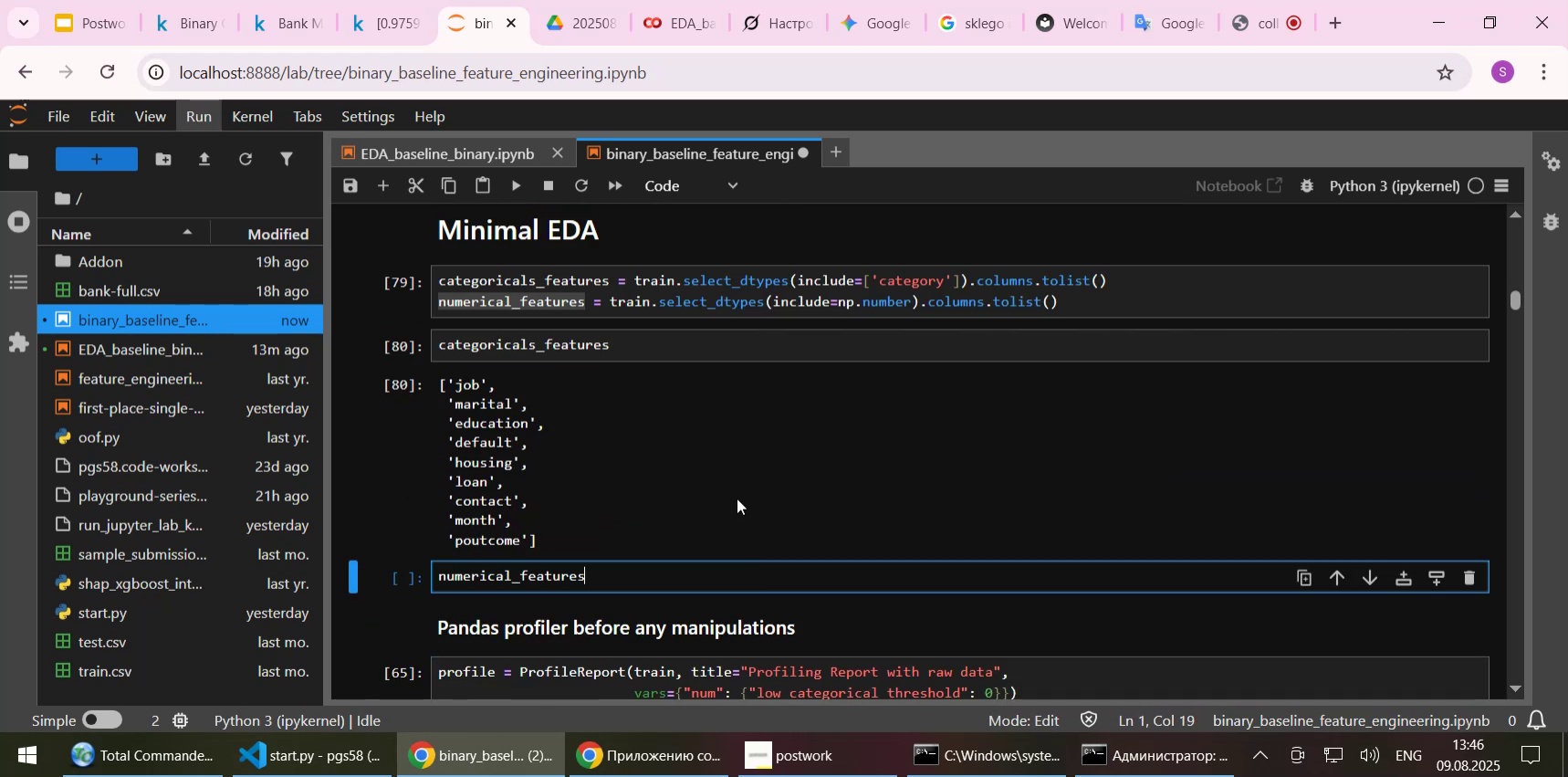 
key(Shift+ShiftLeft)
 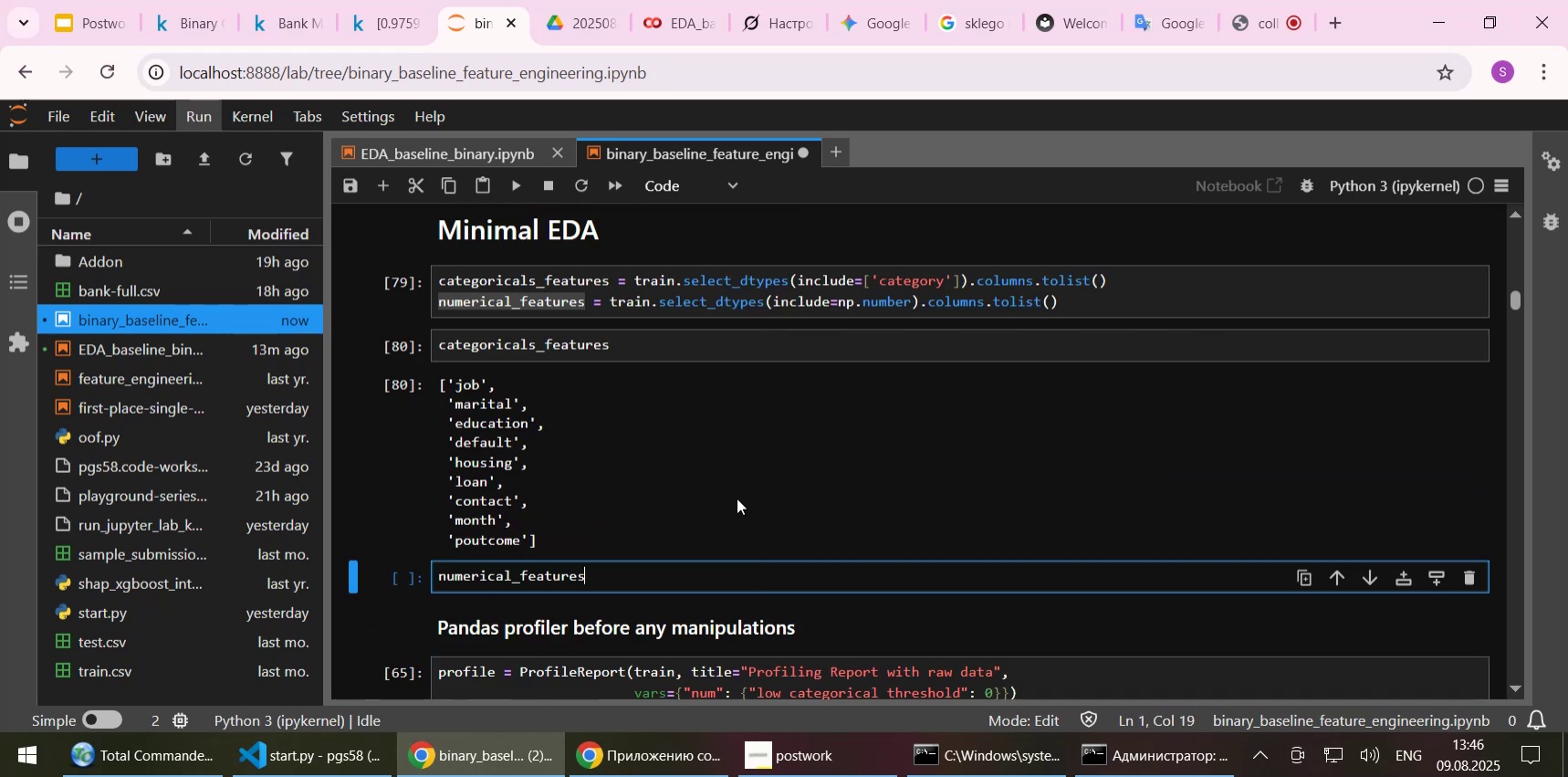 
key(Shift+Enter)
 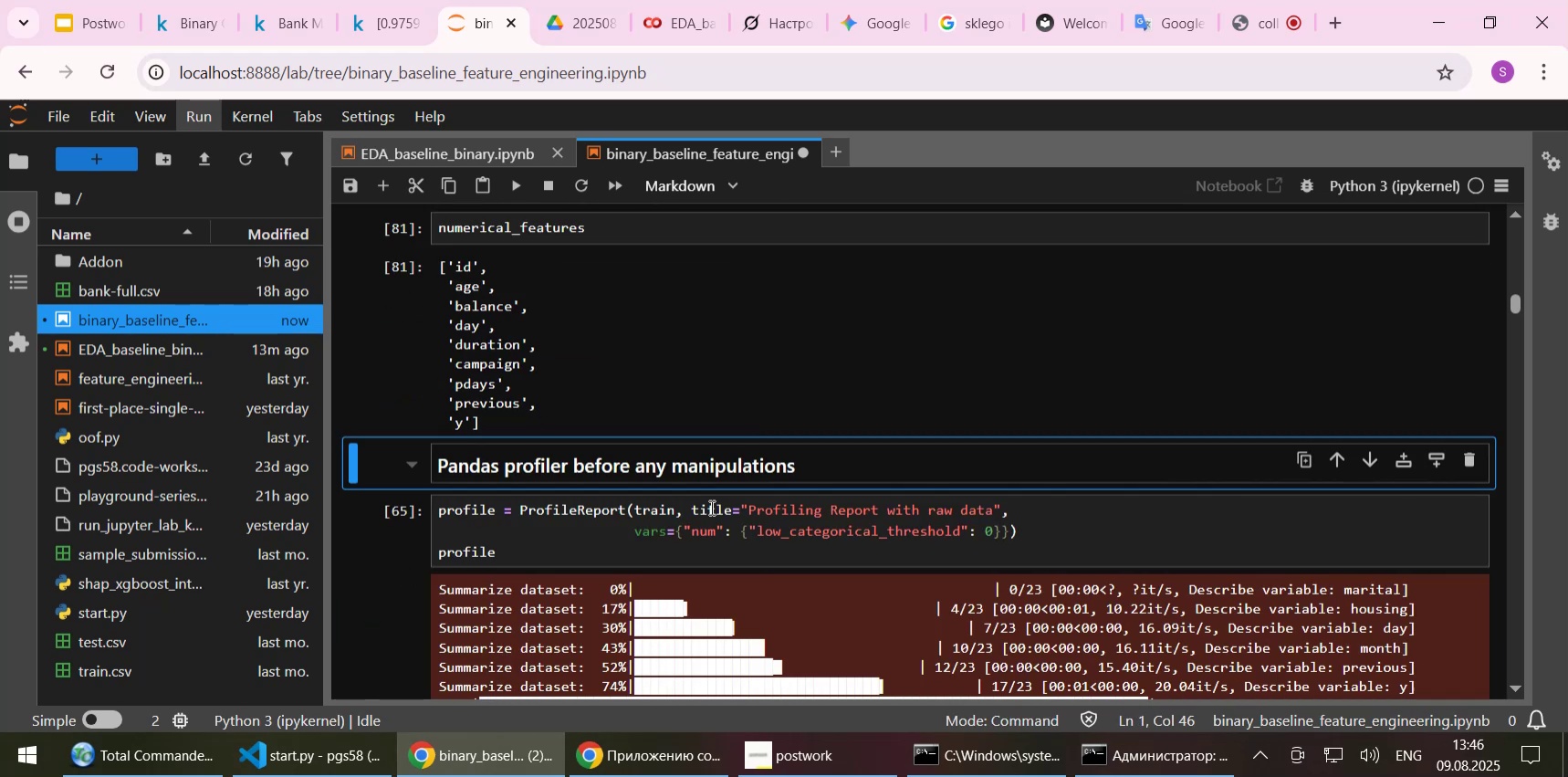 
scroll: coordinate [746, 485], scroll_direction: up, amount: 1.0
 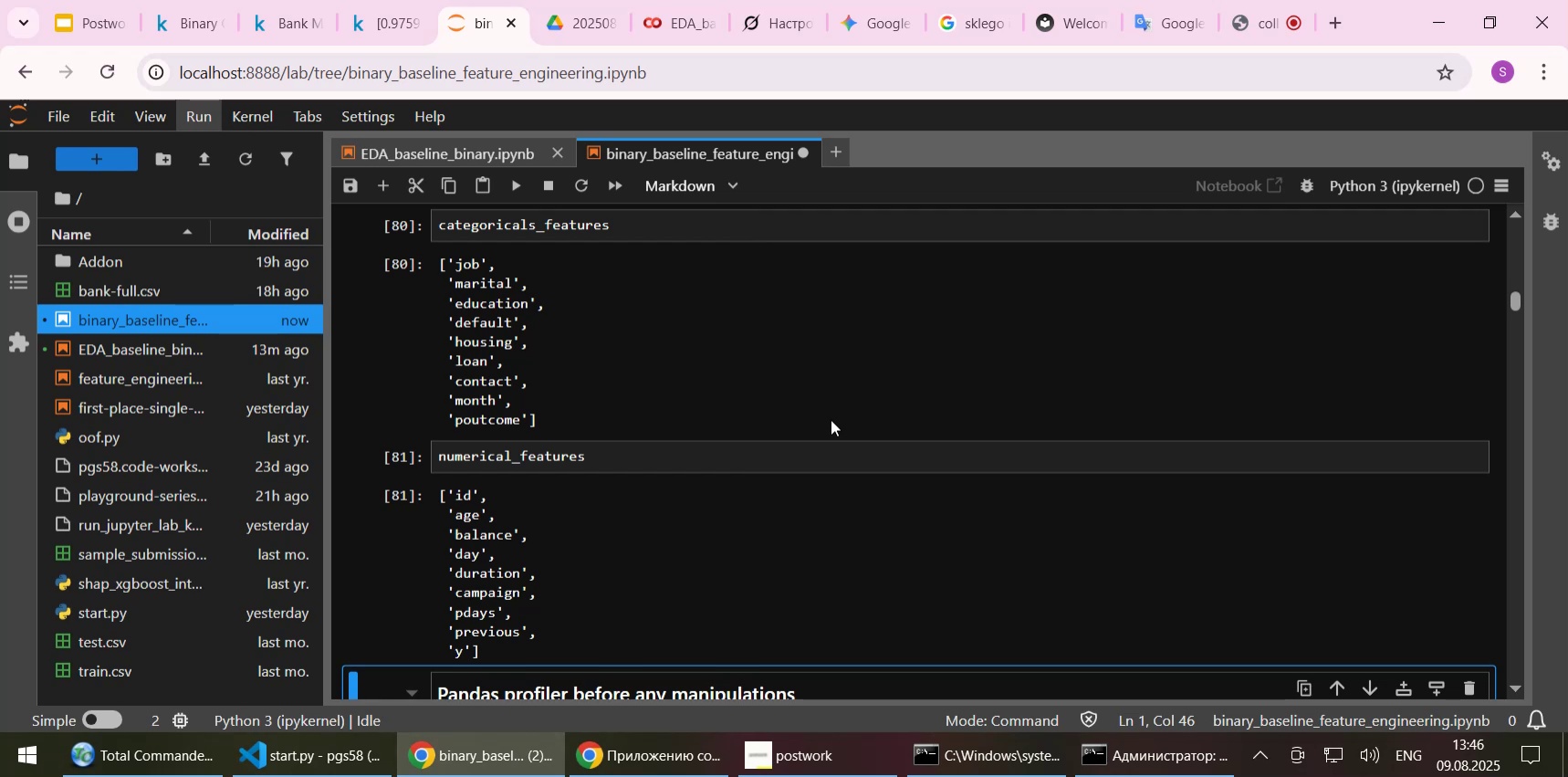 
wait(9.63)
 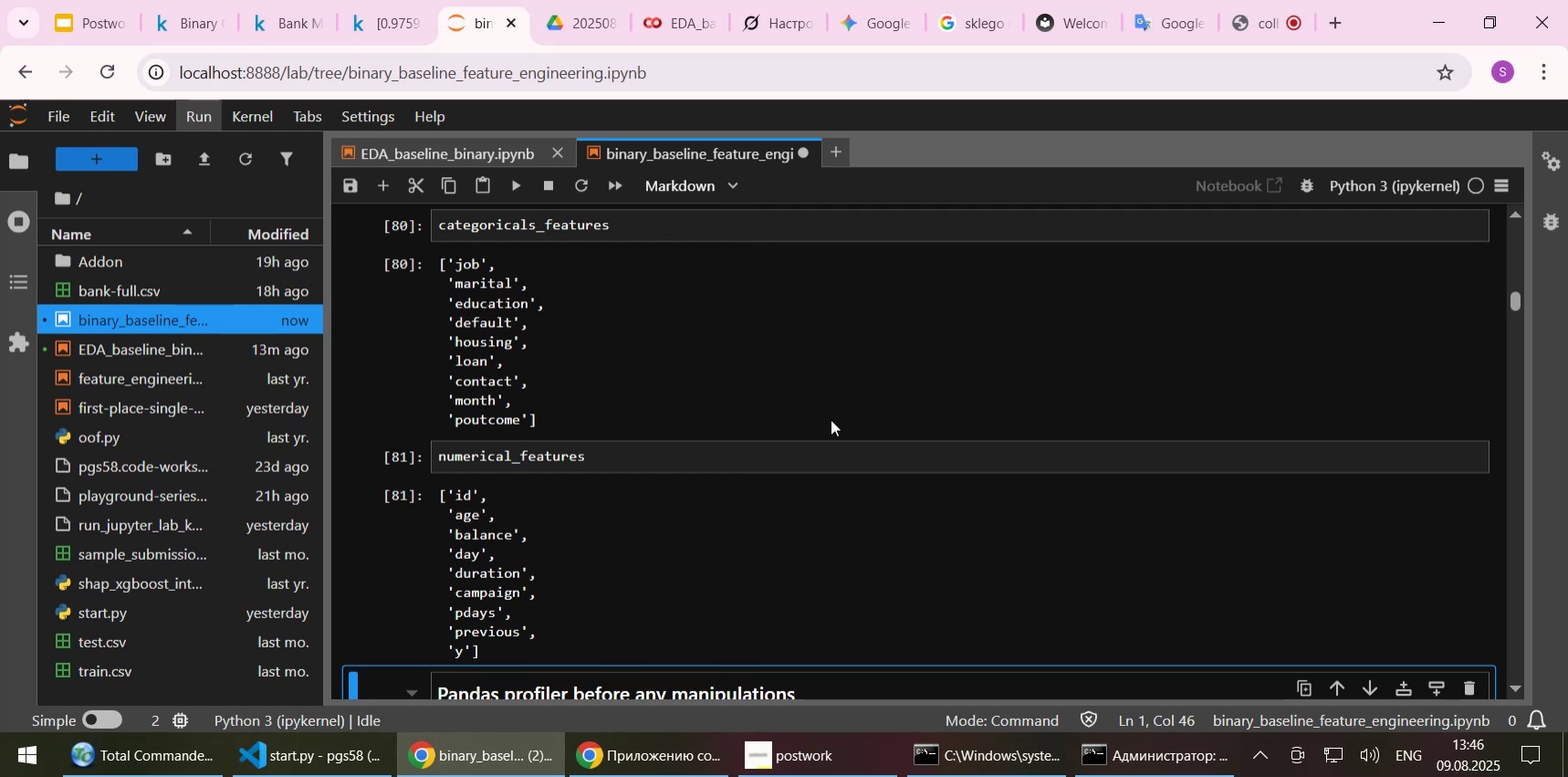 
scroll: coordinate [591, 451], scroll_direction: up, amount: 1.0
 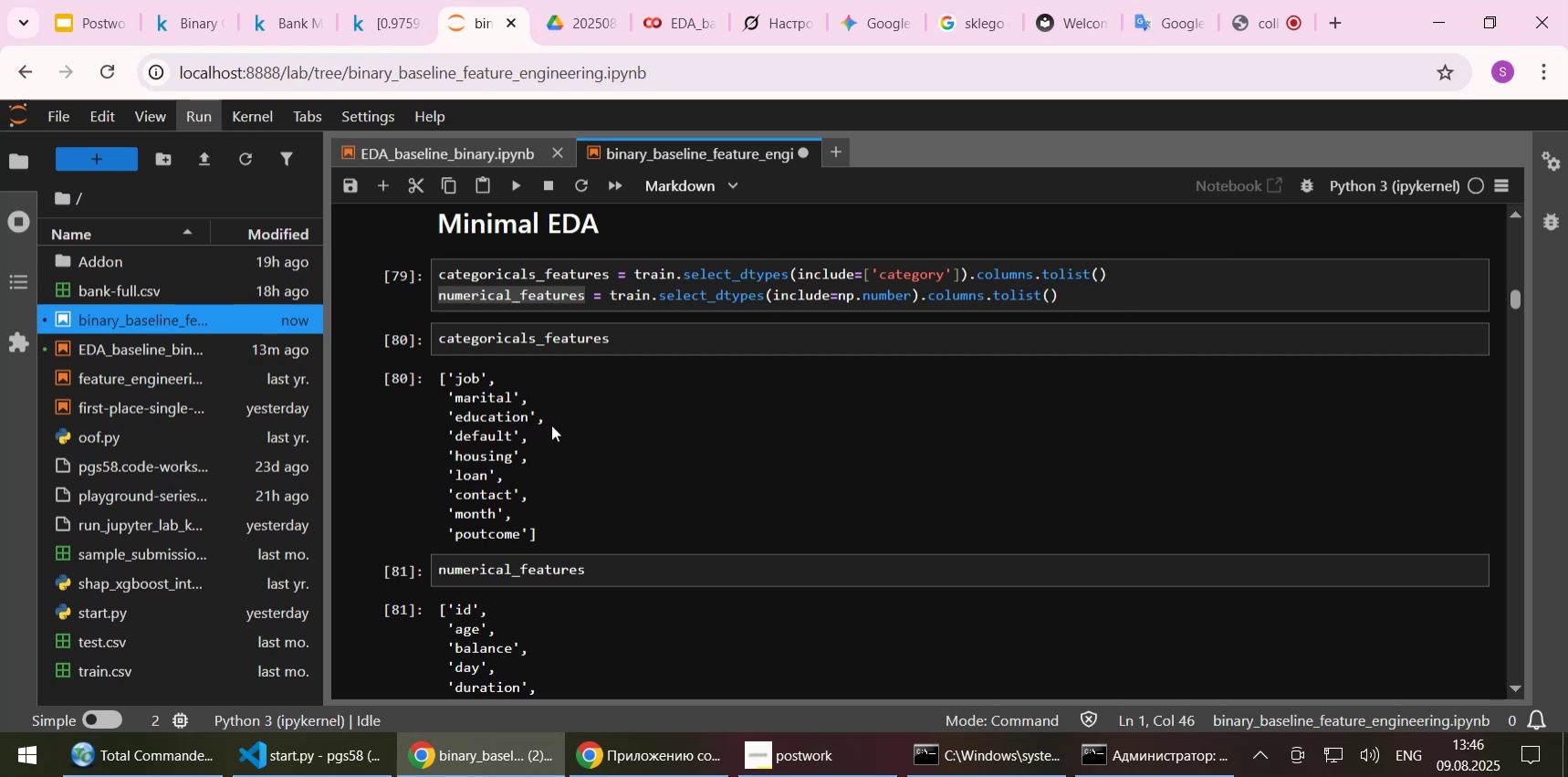 
wait(10.34)
 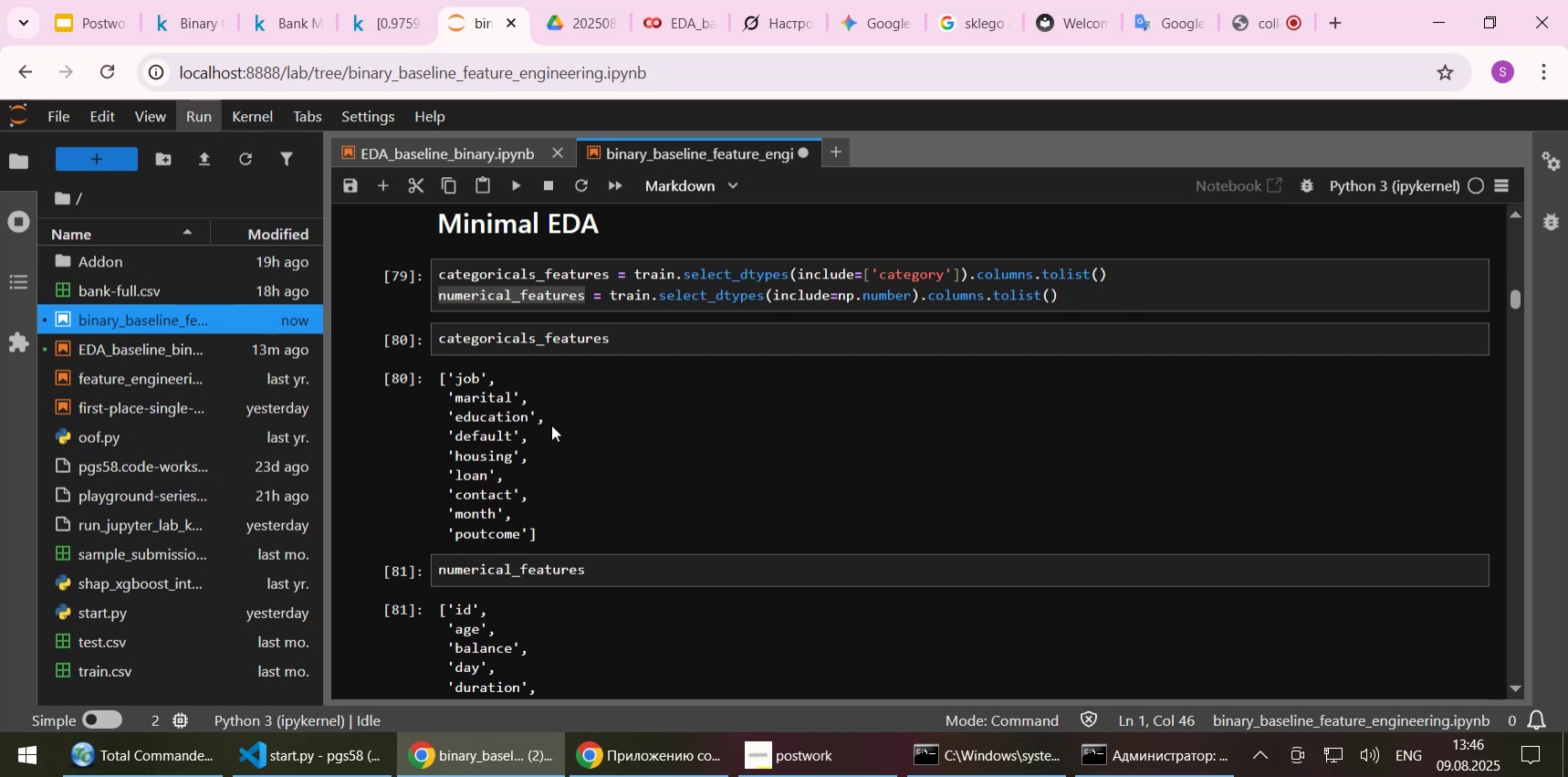 
left_click([603, 344])
 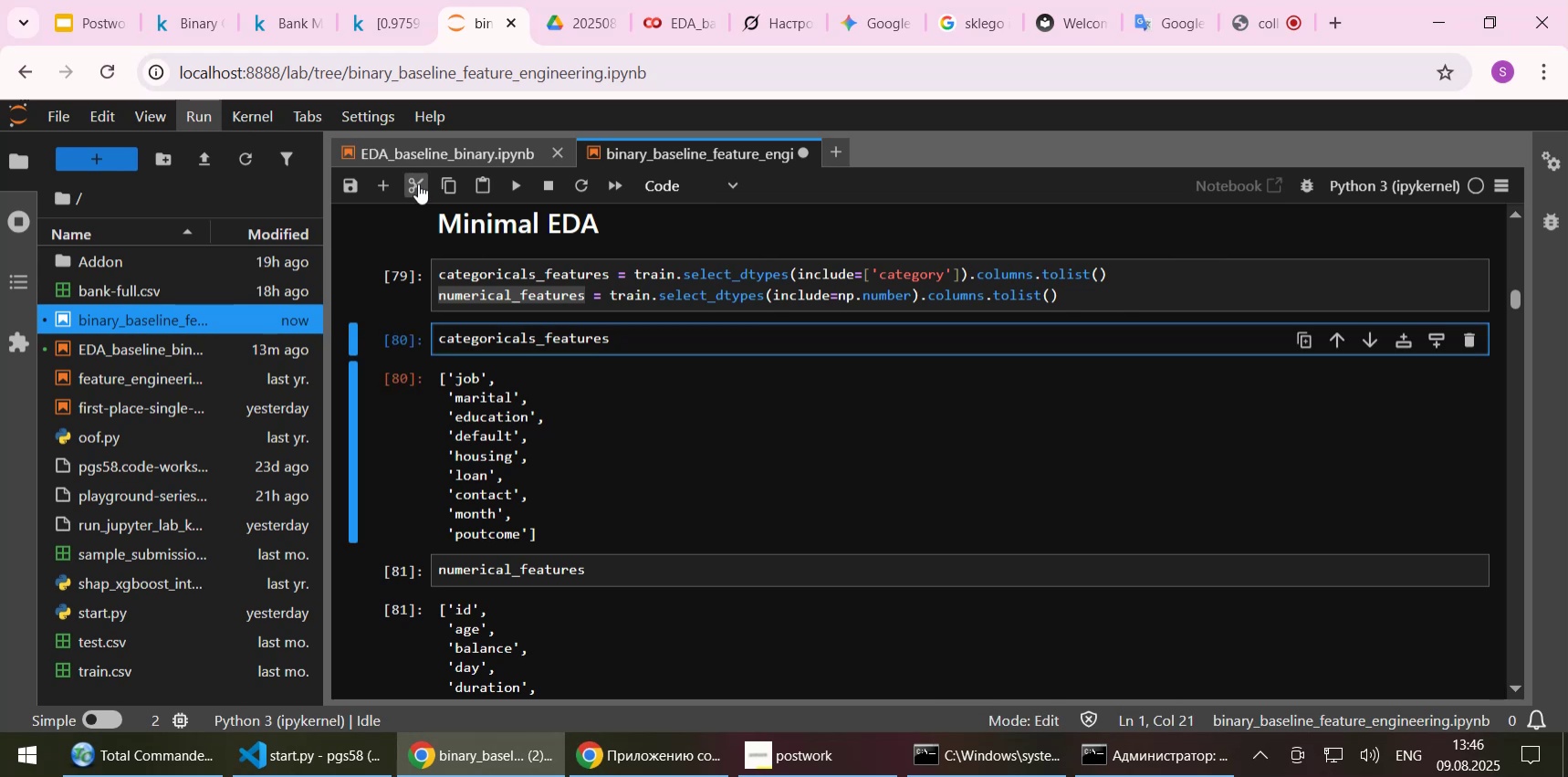 
left_click([418, 184])
 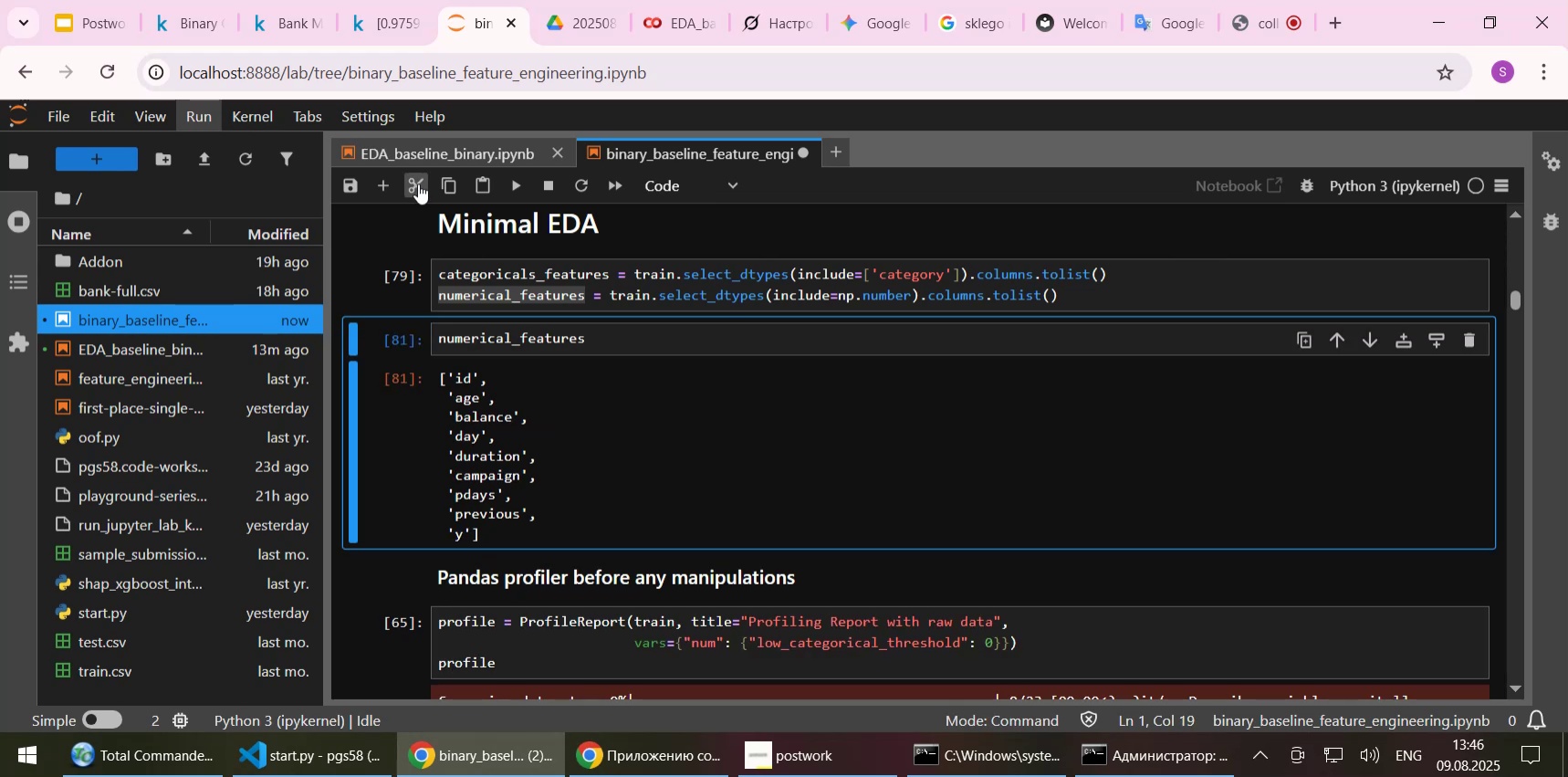 
left_click([418, 184])
 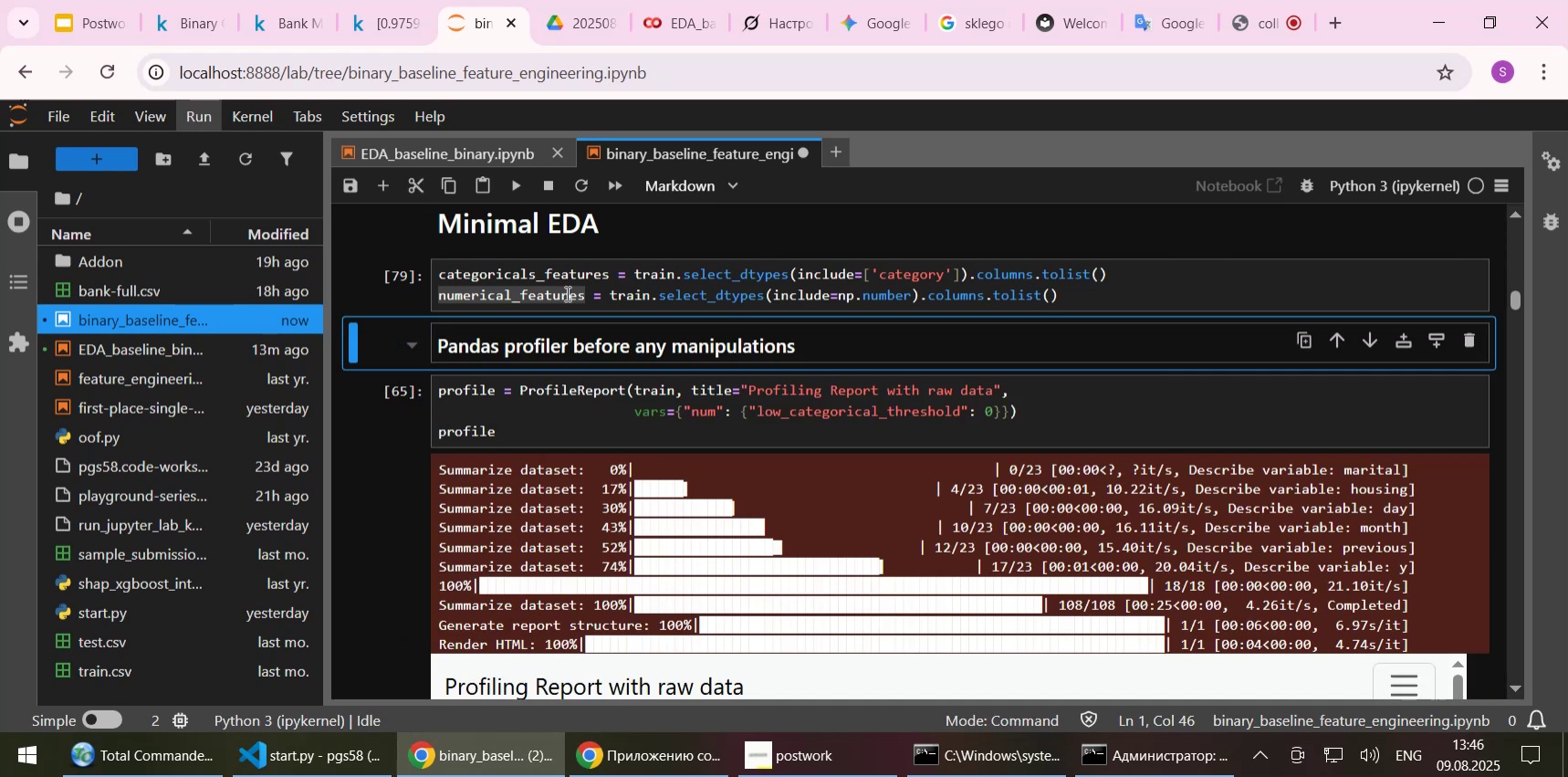 
left_click([566, 293])
 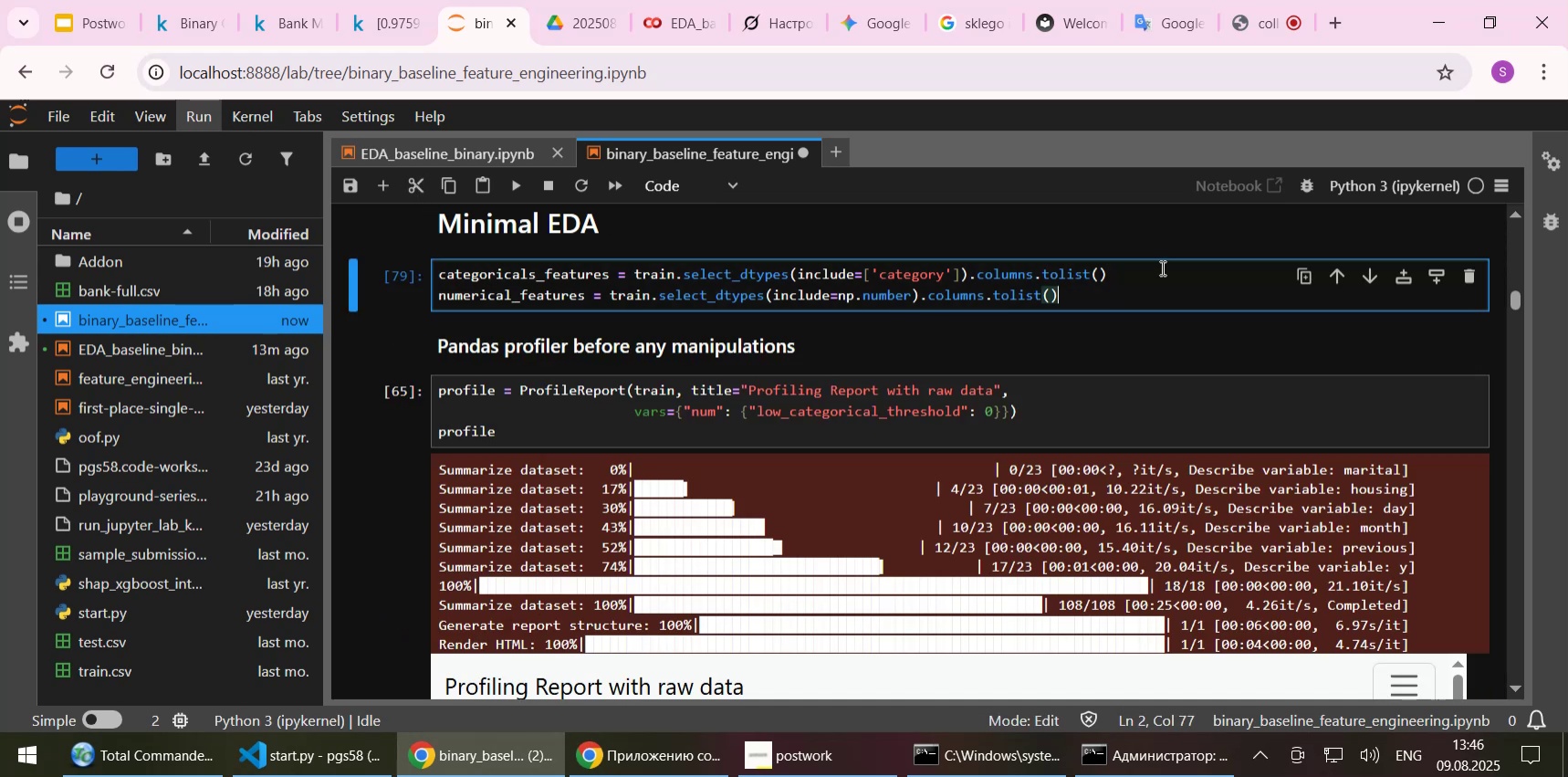 
double_click([1161, 268])
 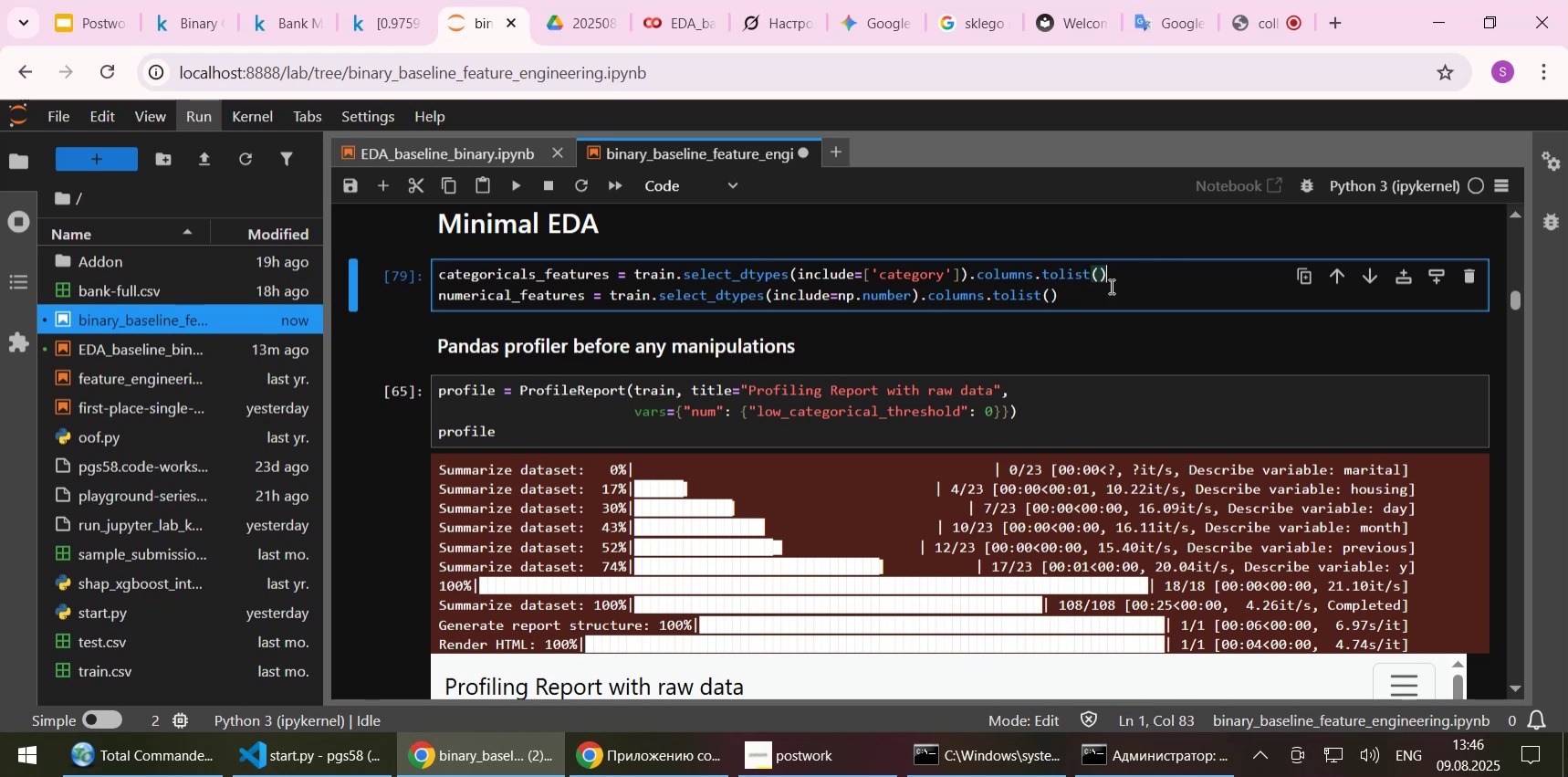 
left_click([1110, 286])
 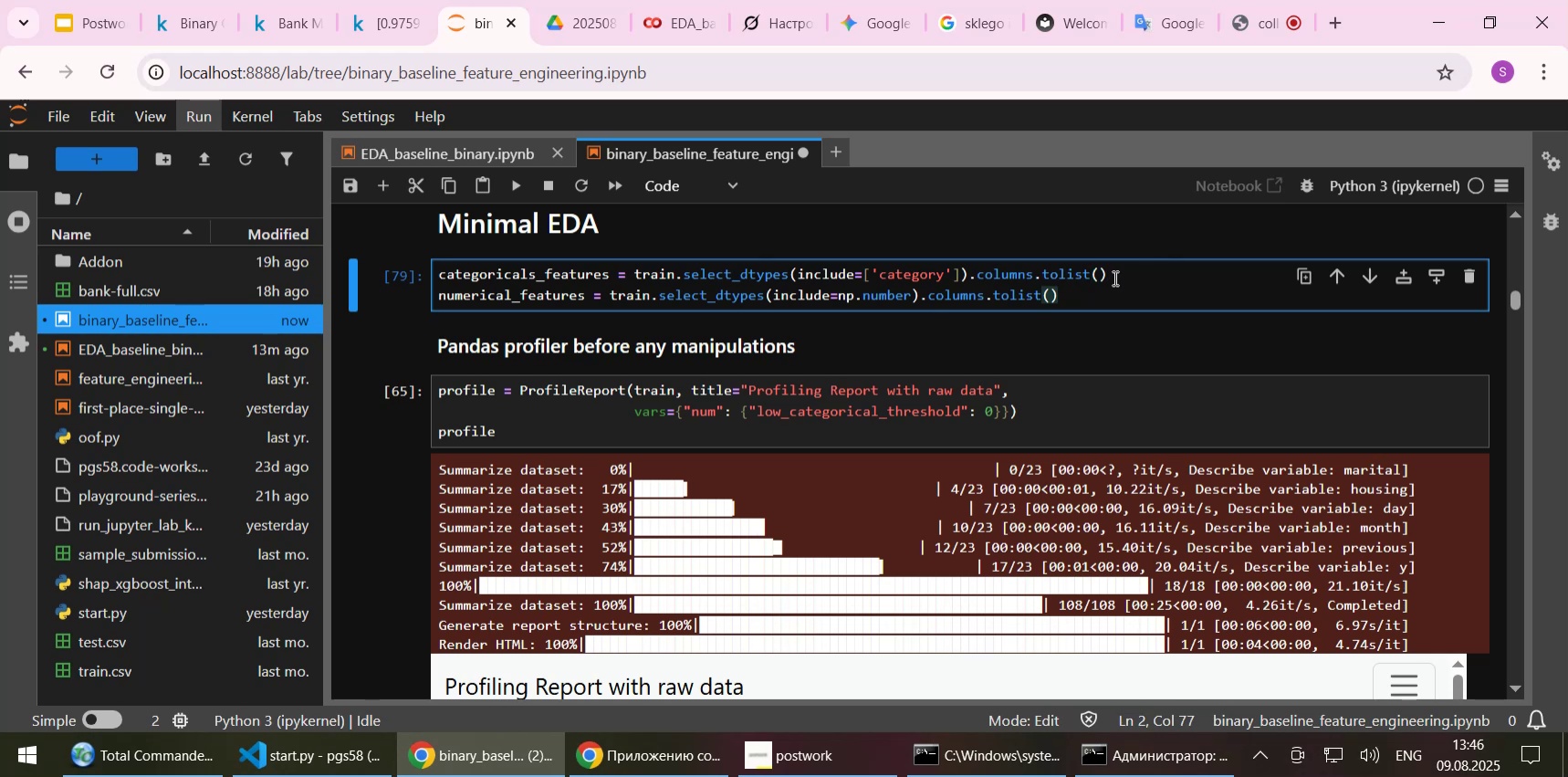 
left_click([1113, 278])
 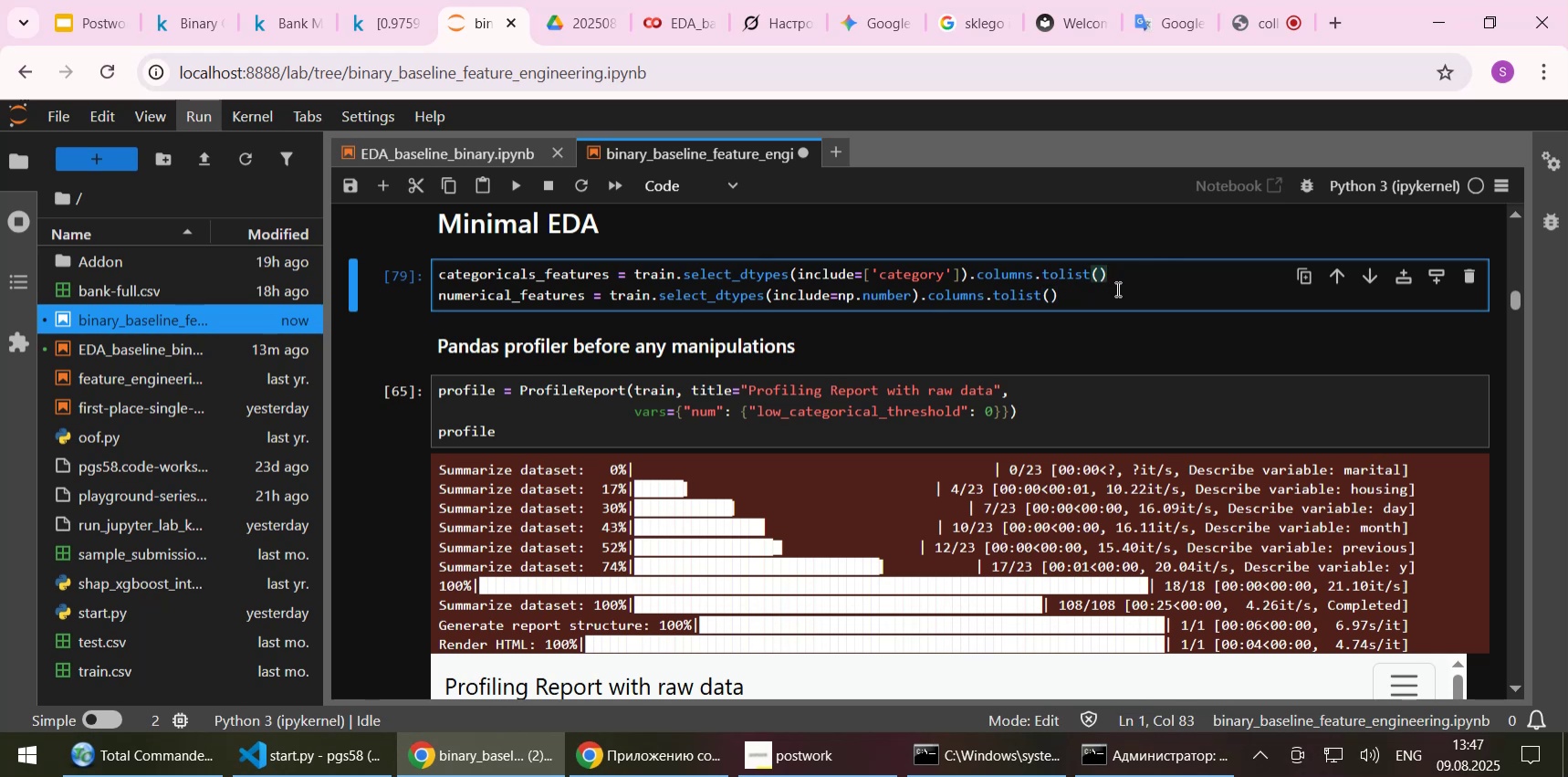 
wait(11.6)
 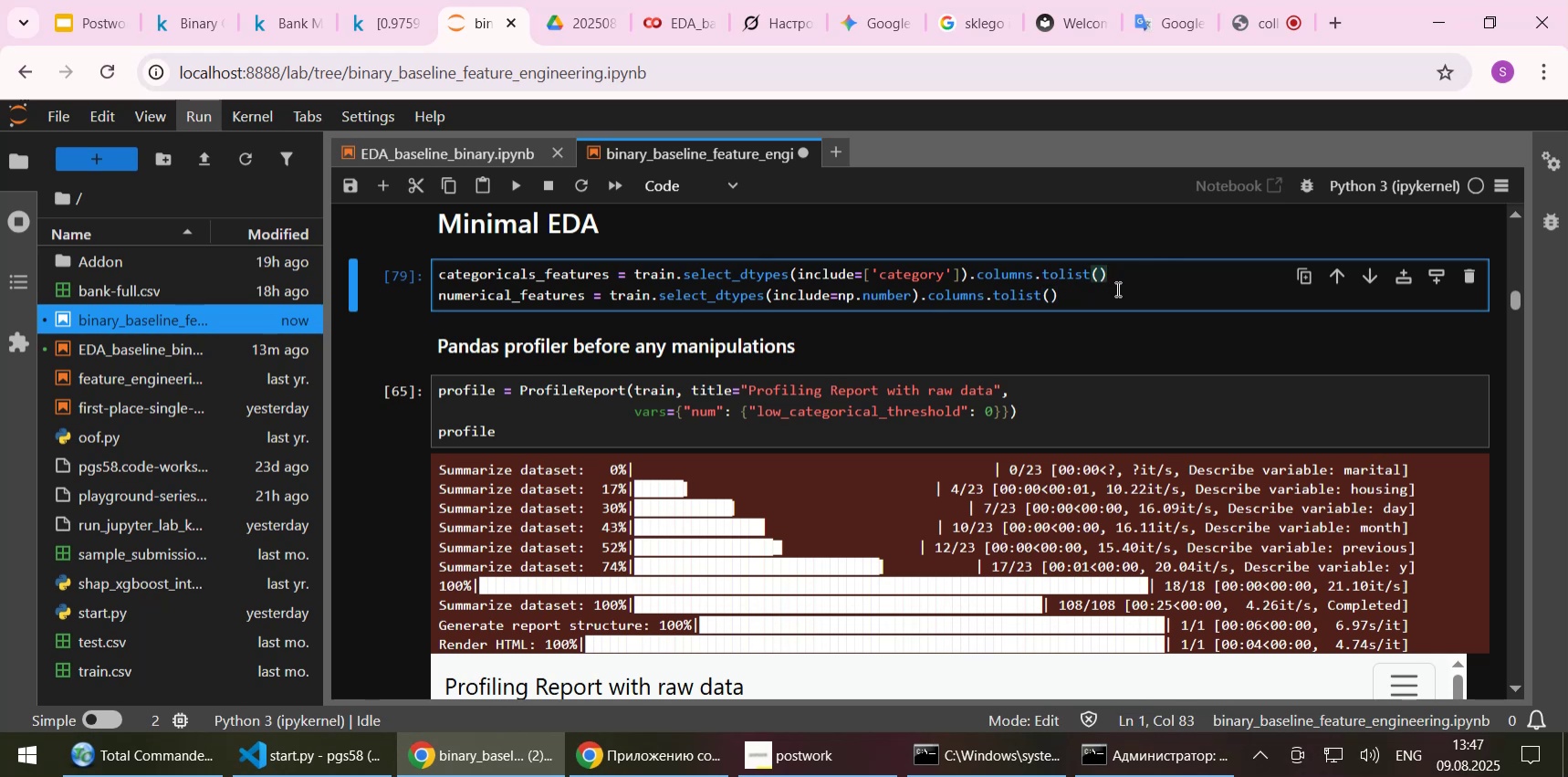 
scroll: coordinate [382, 436], scroll_direction: down, amount: 43.0
 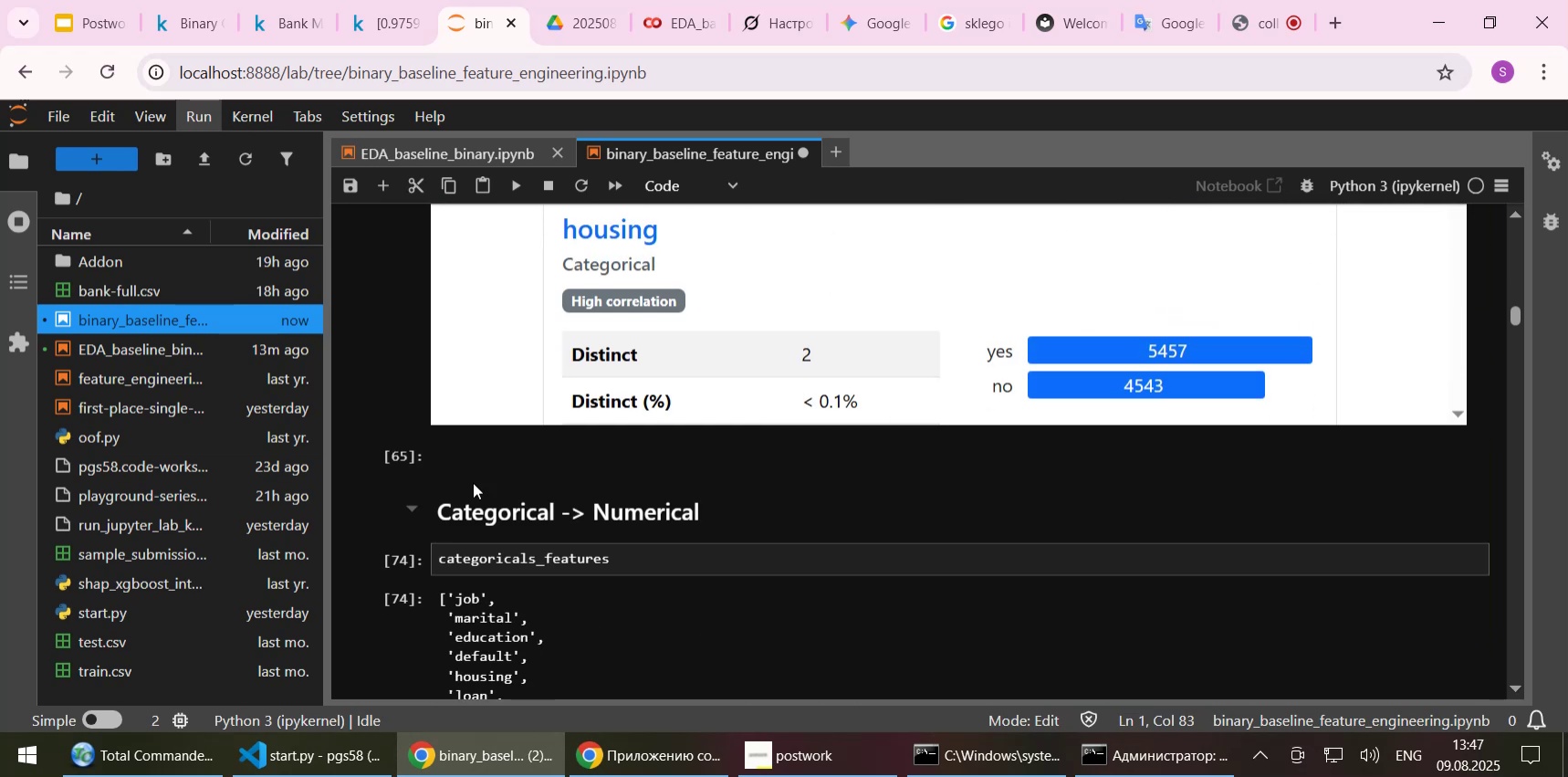 
scroll: coordinate [645, 446], scroll_direction: up, amount: 9.0
 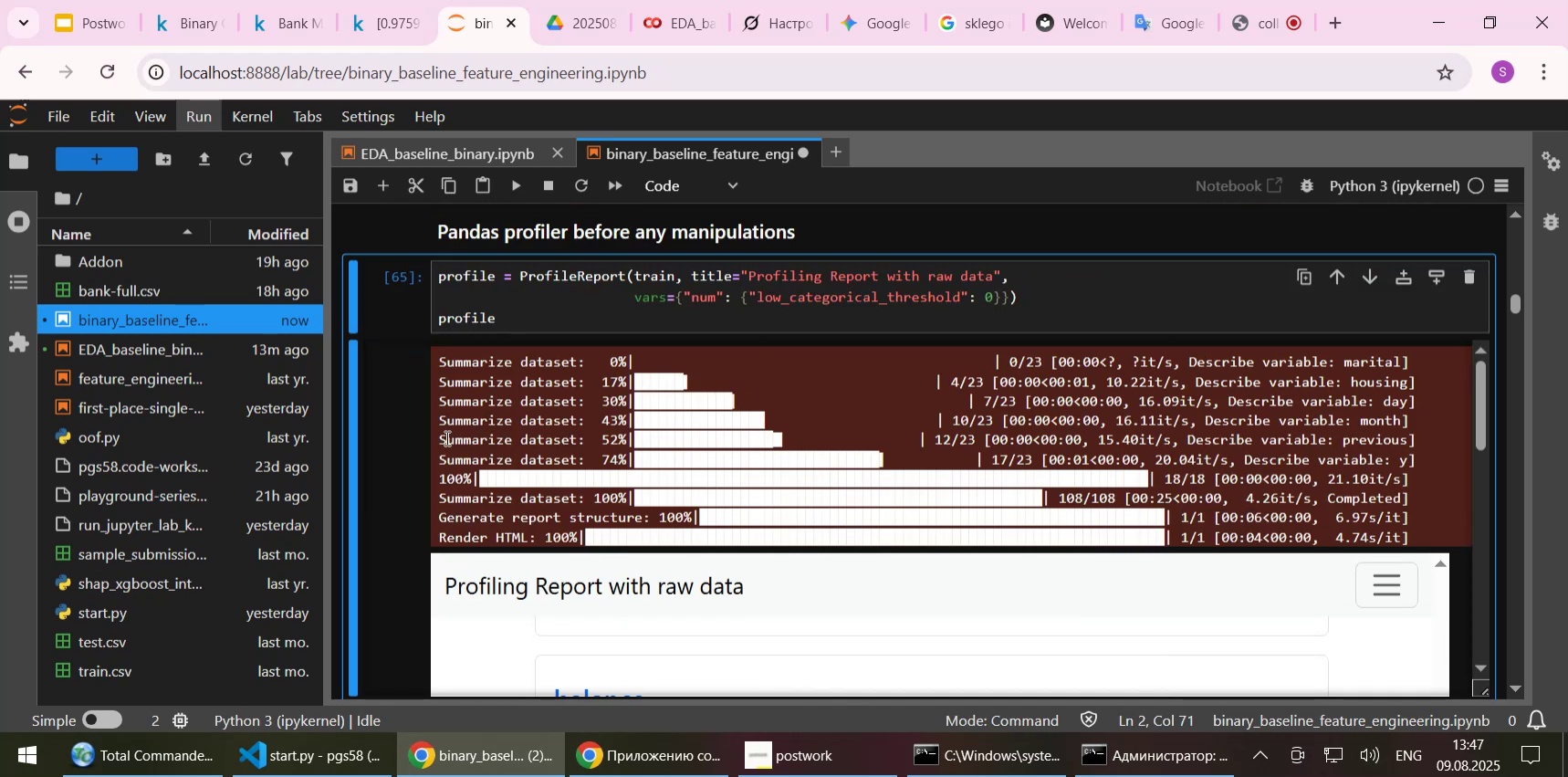 
scroll: coordinate [337, 592], scroll_direction: down, amount: 19.0
 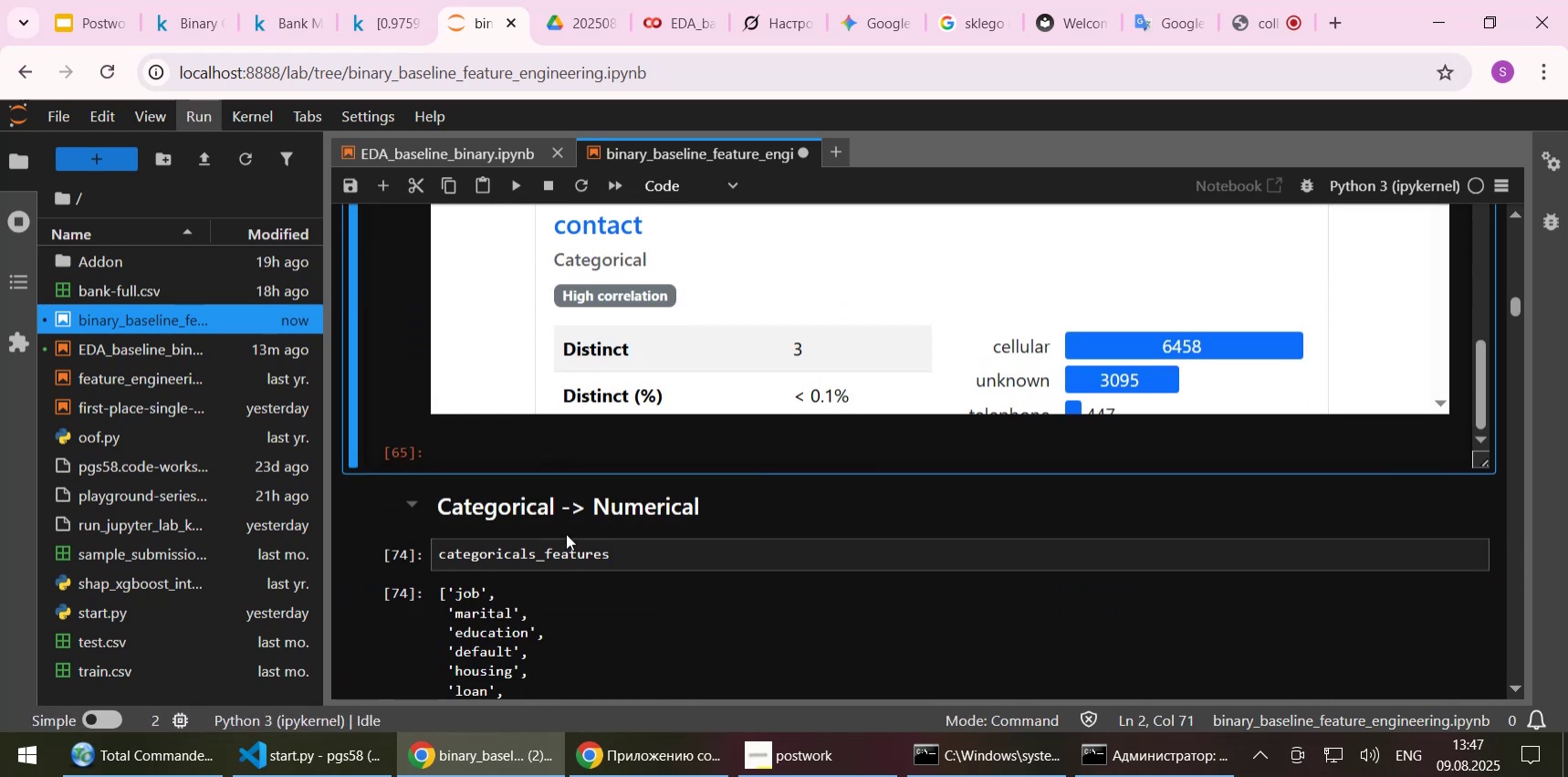 
left_click([563, 547])
 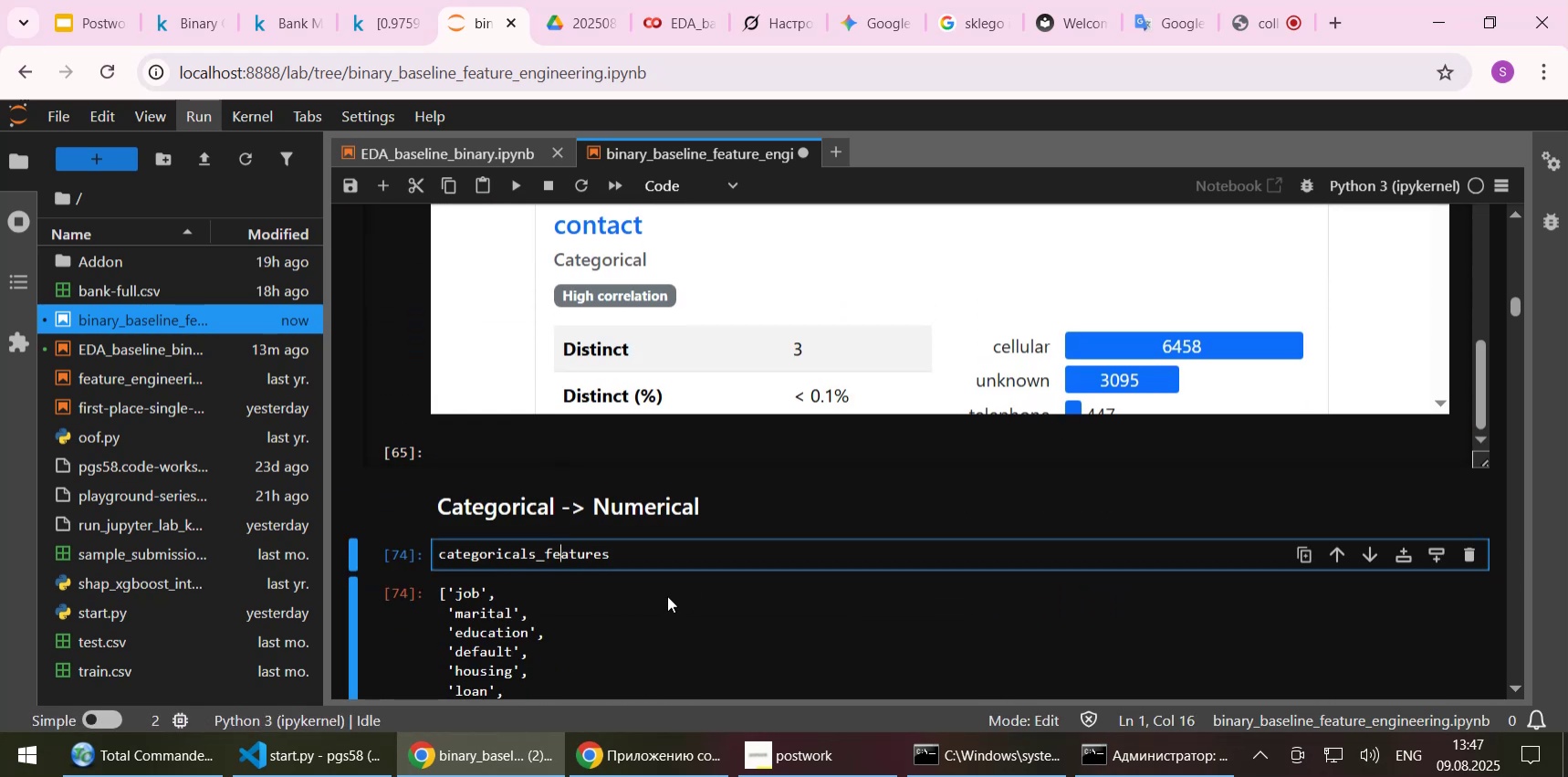 
key(Shift+Enter)
 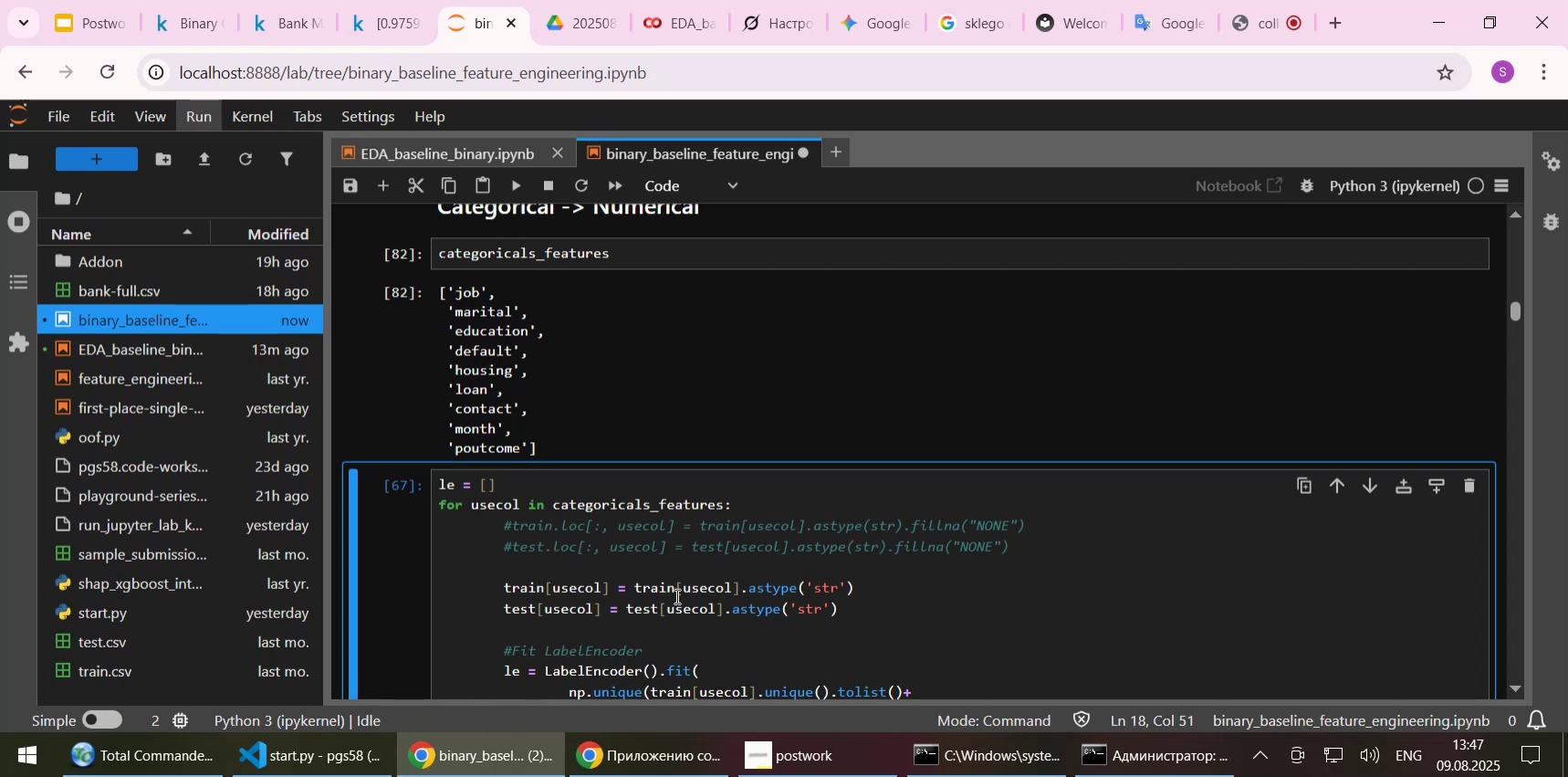 
left_click([736, 555])
 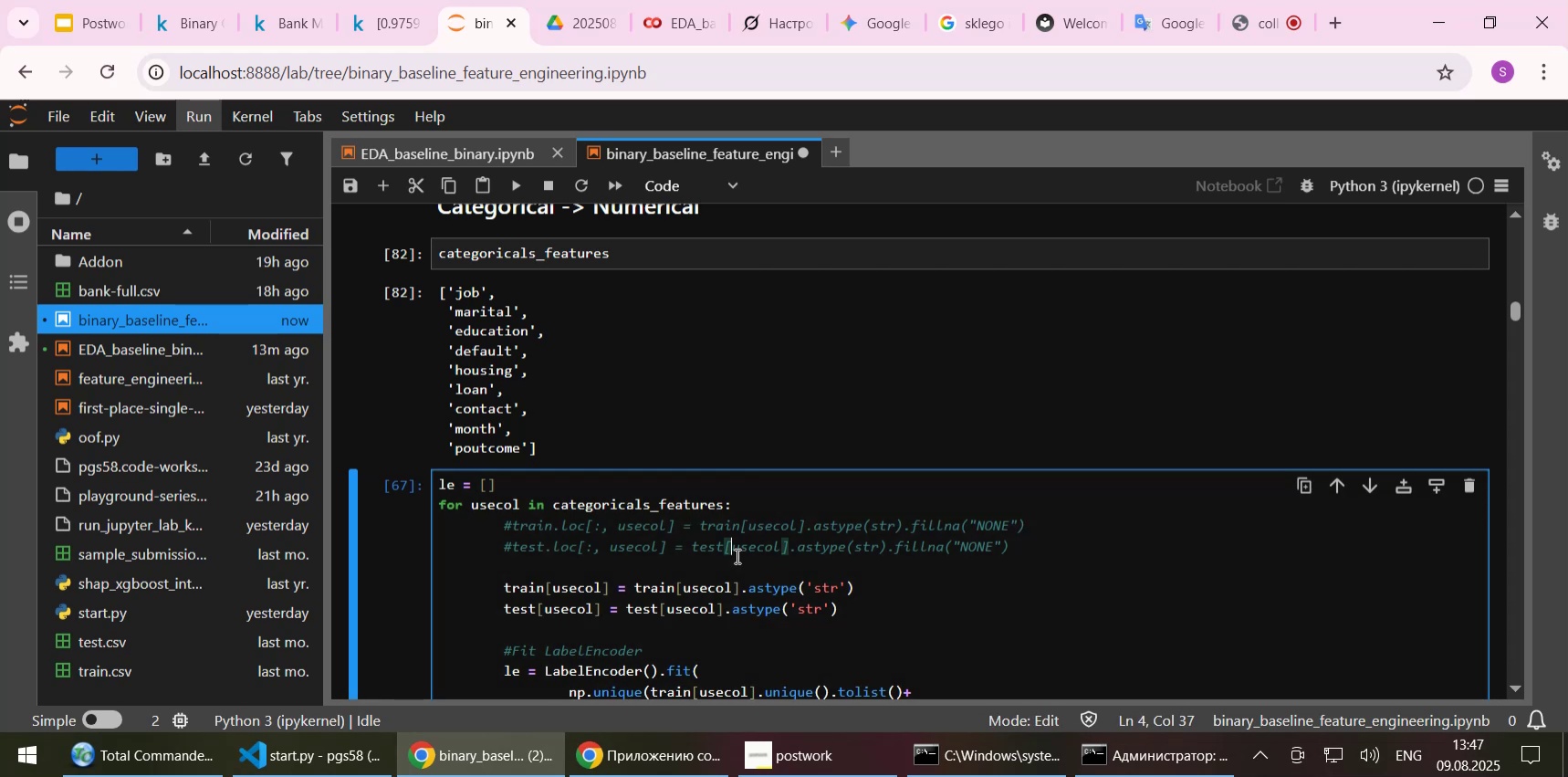 
key(Shift+Enter)
 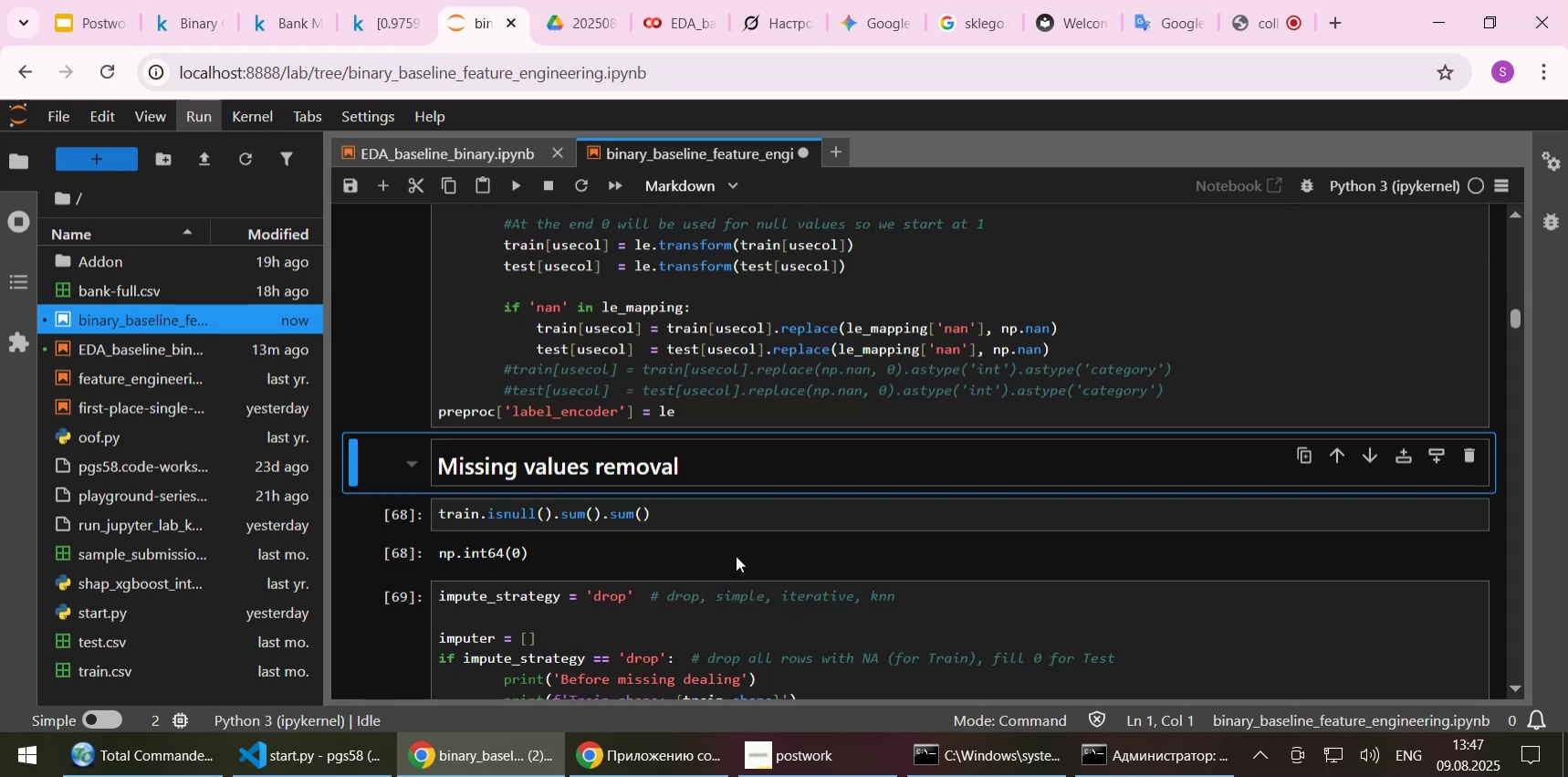 
key(Shift+Enter)
 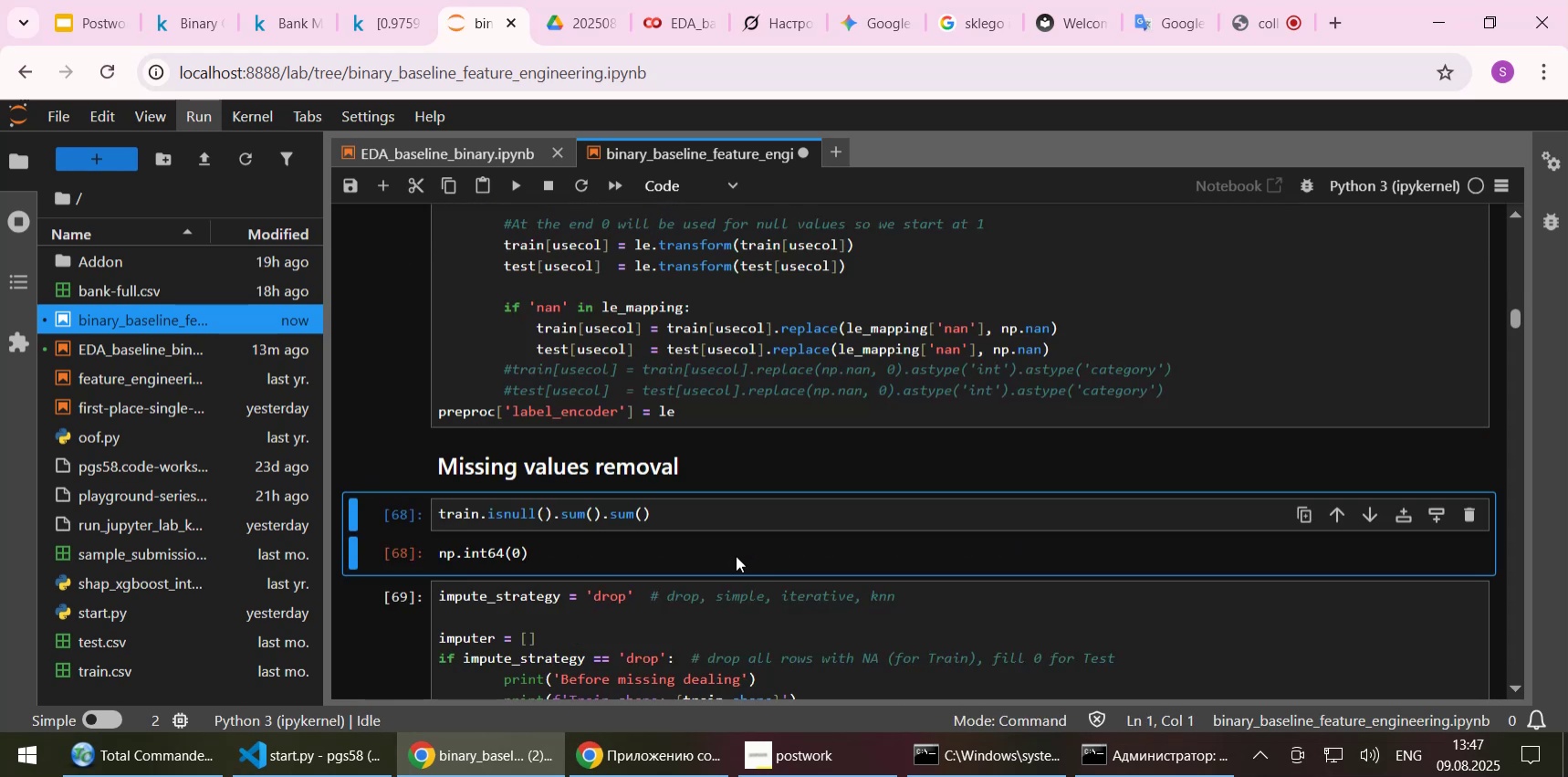 
key(Shift+Enter)
 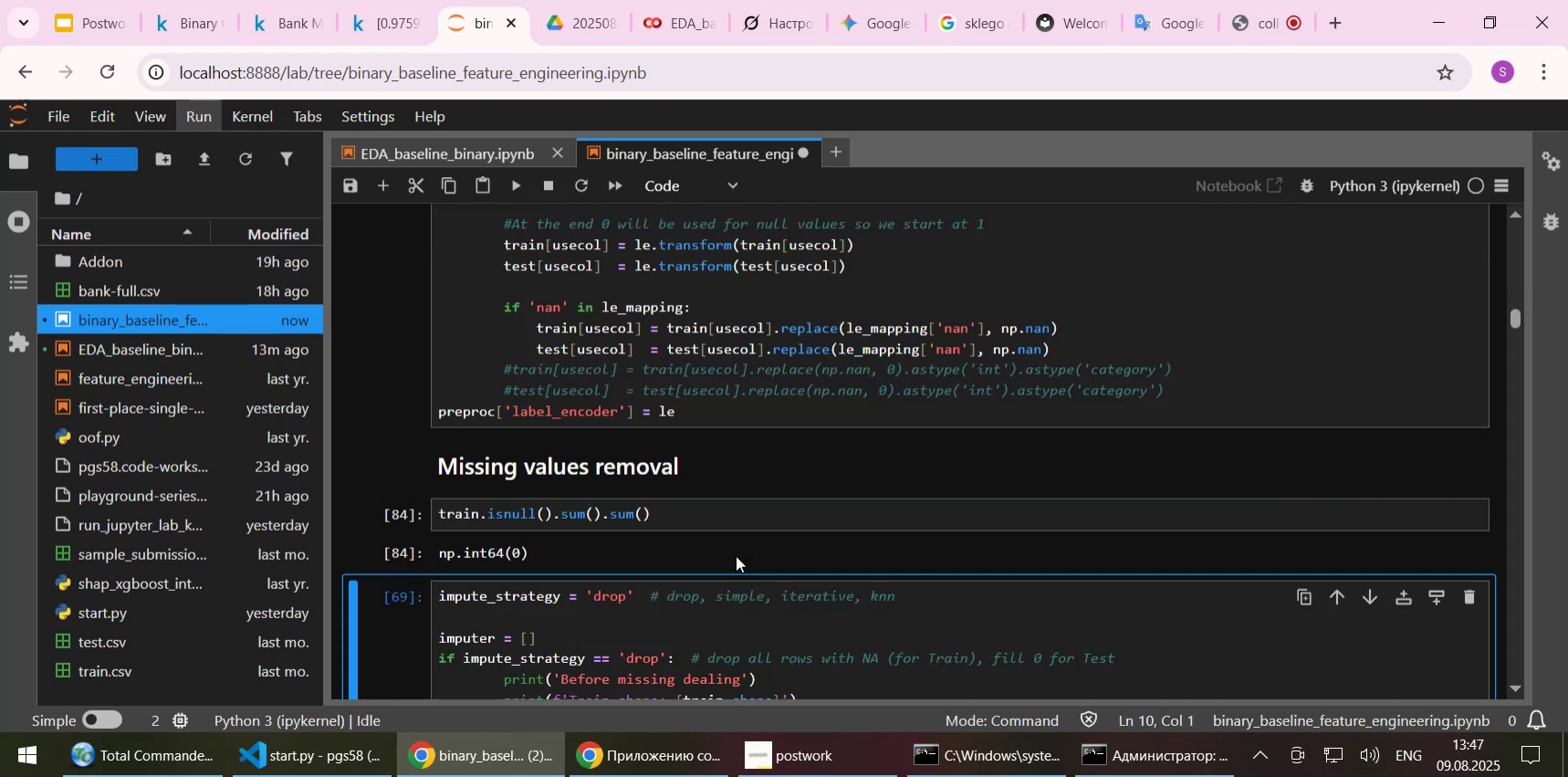 
key(Shift+Enter)
 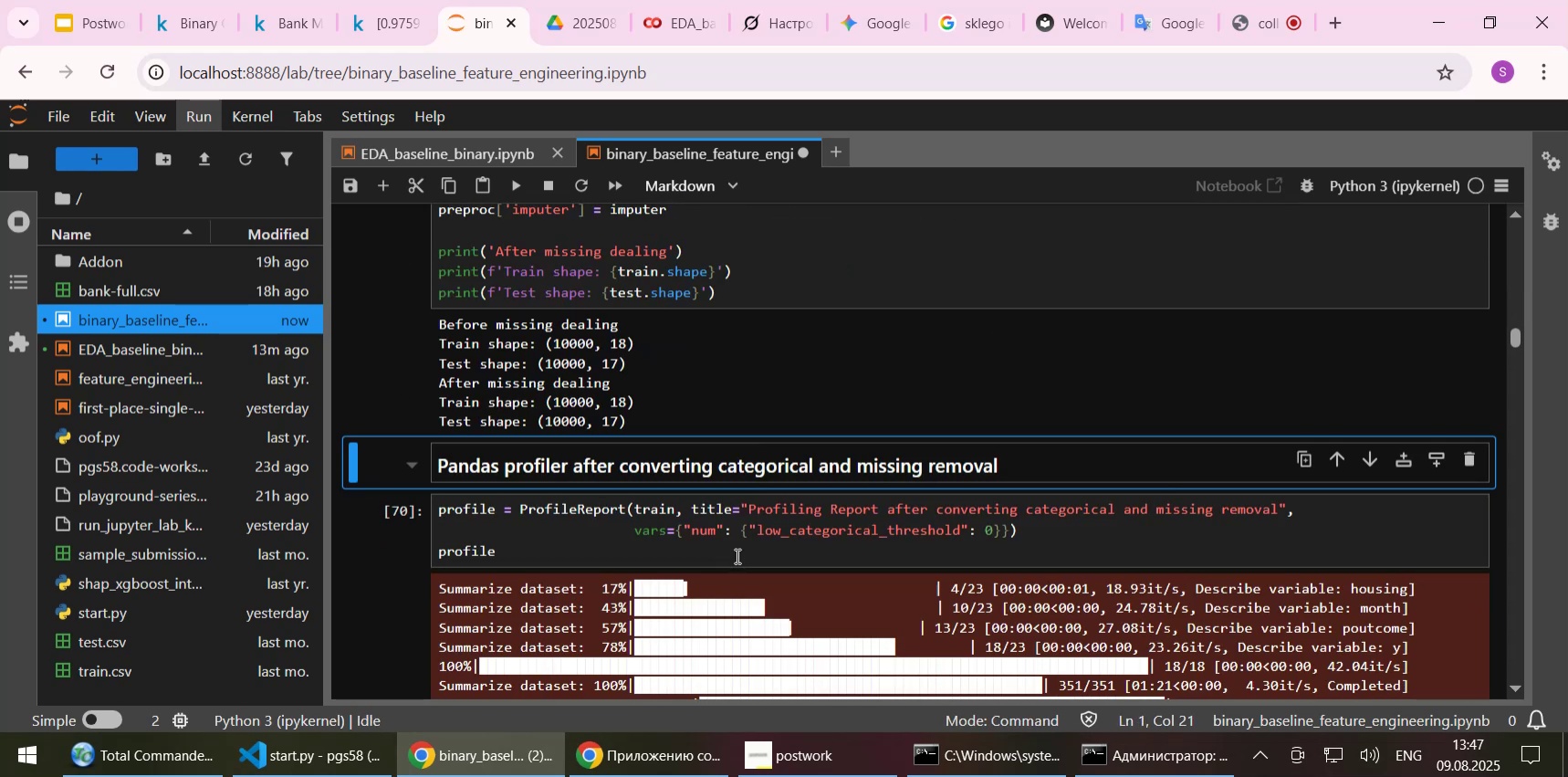 
hold_key(key=ShiftLeft, duration=1.52)
 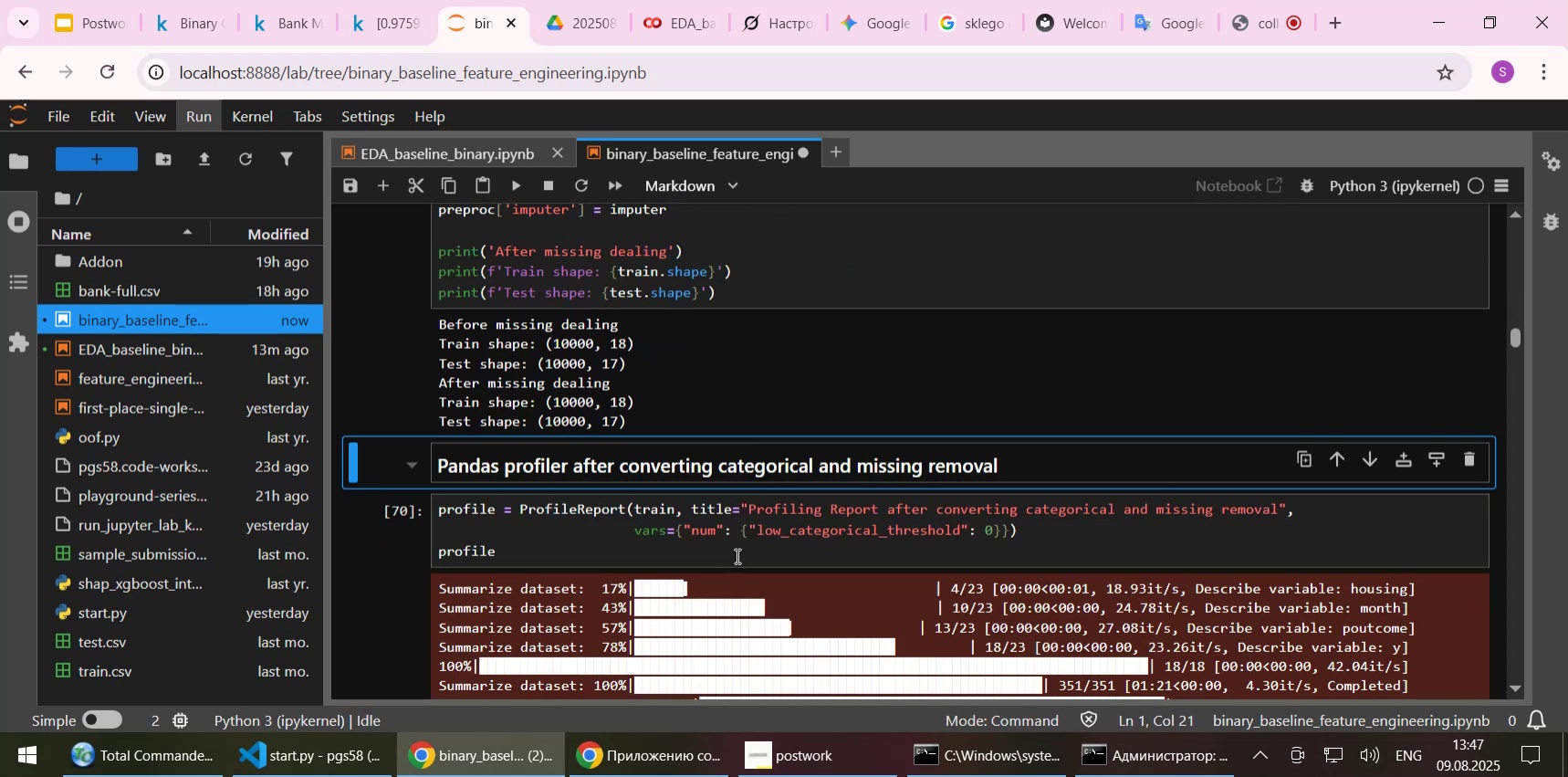 
key(Shift+ShiftLeft)
 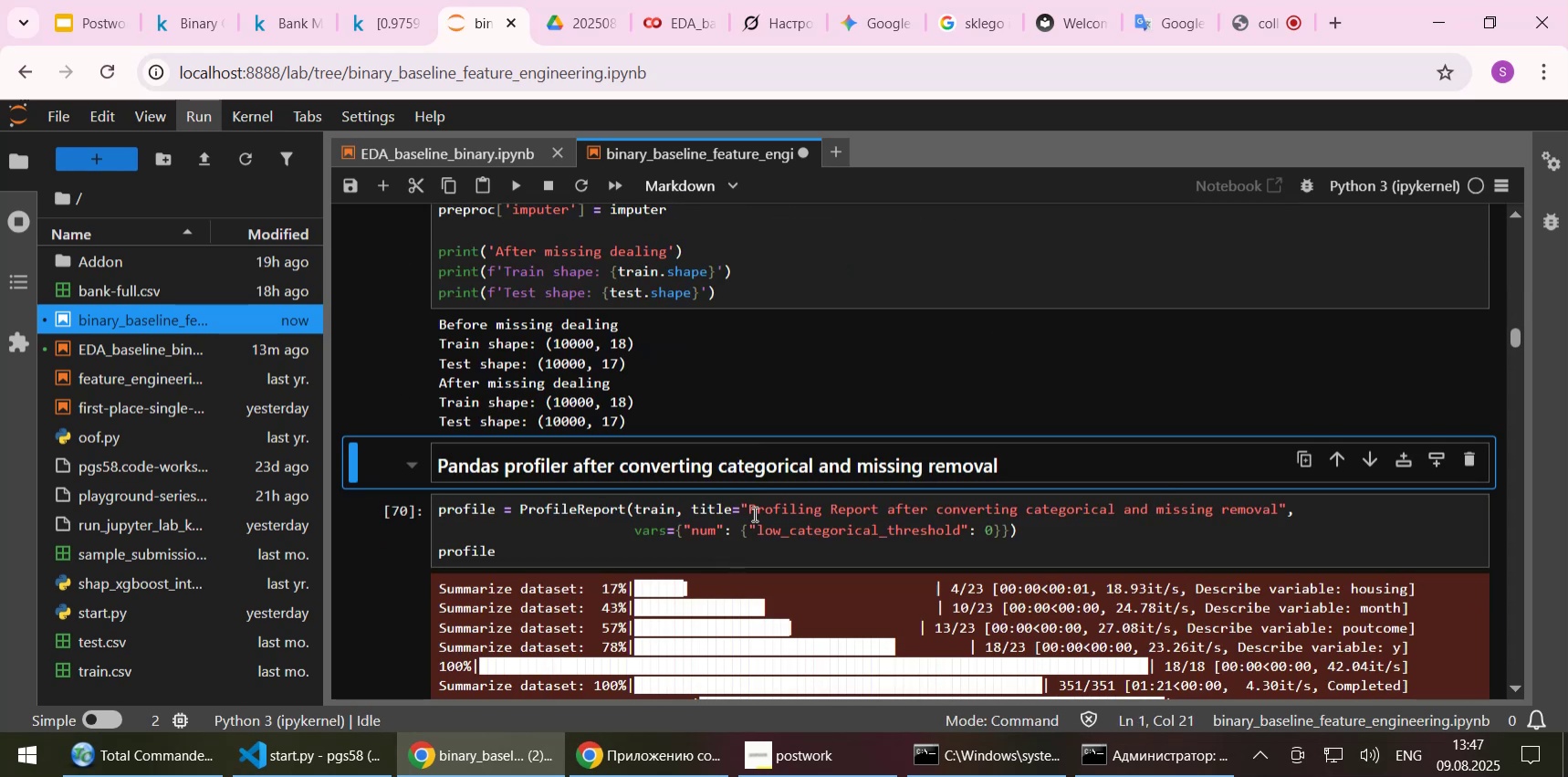 
scroll: coordinate [755, 508], scroll_direction: down, amount: 5.0
 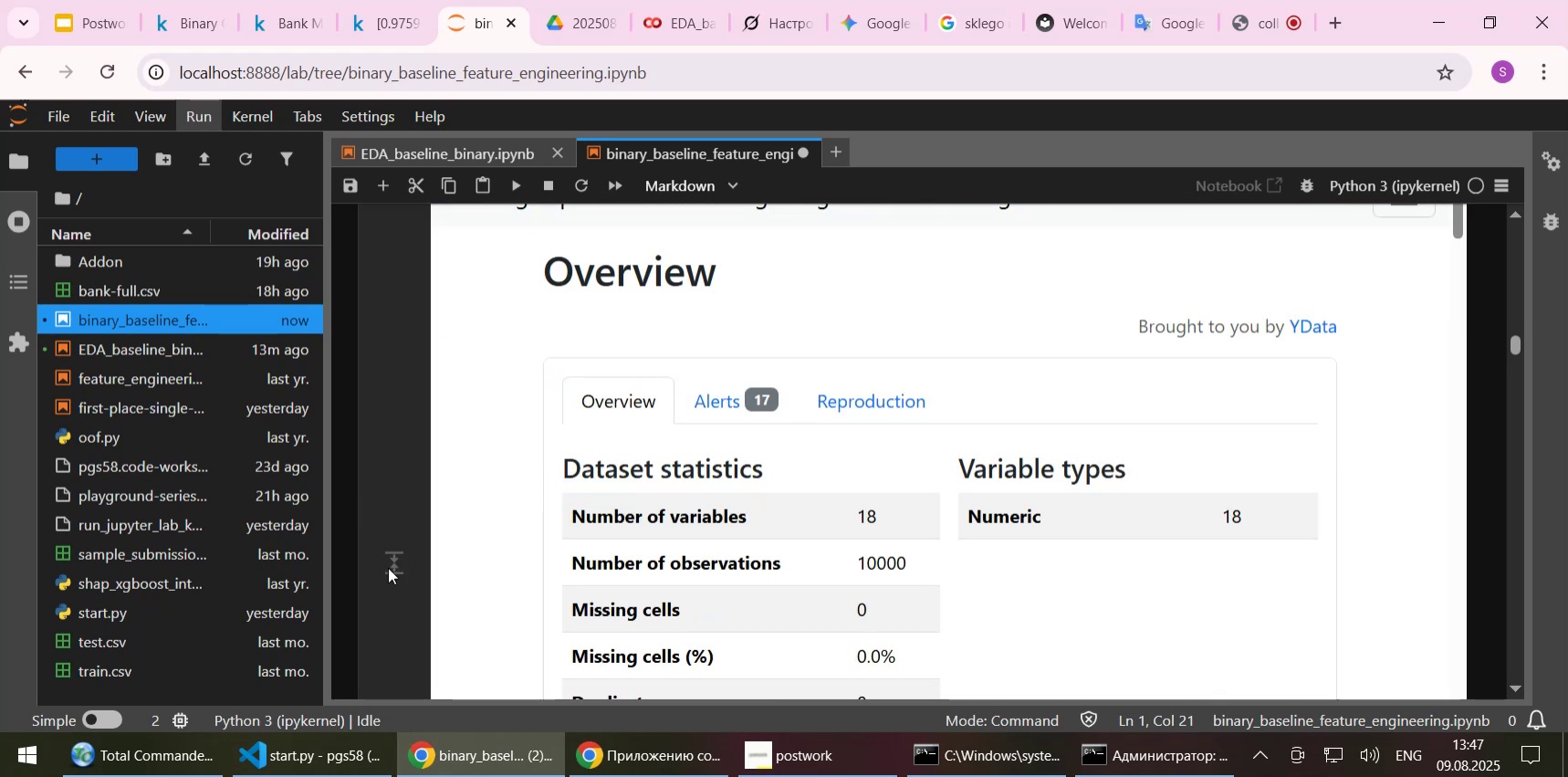 
left_click([391, 561])
 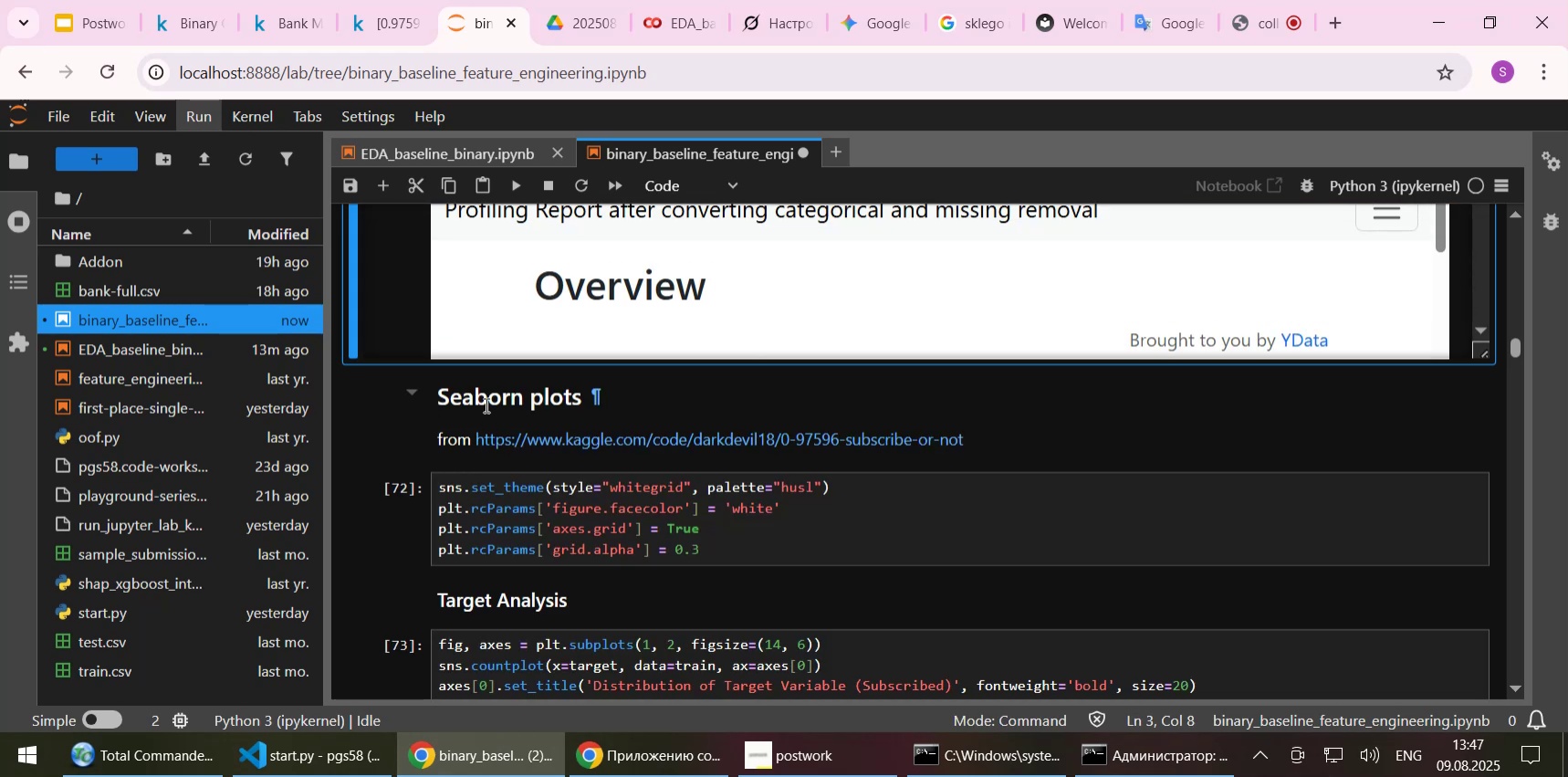 
left_click([481, 394])
 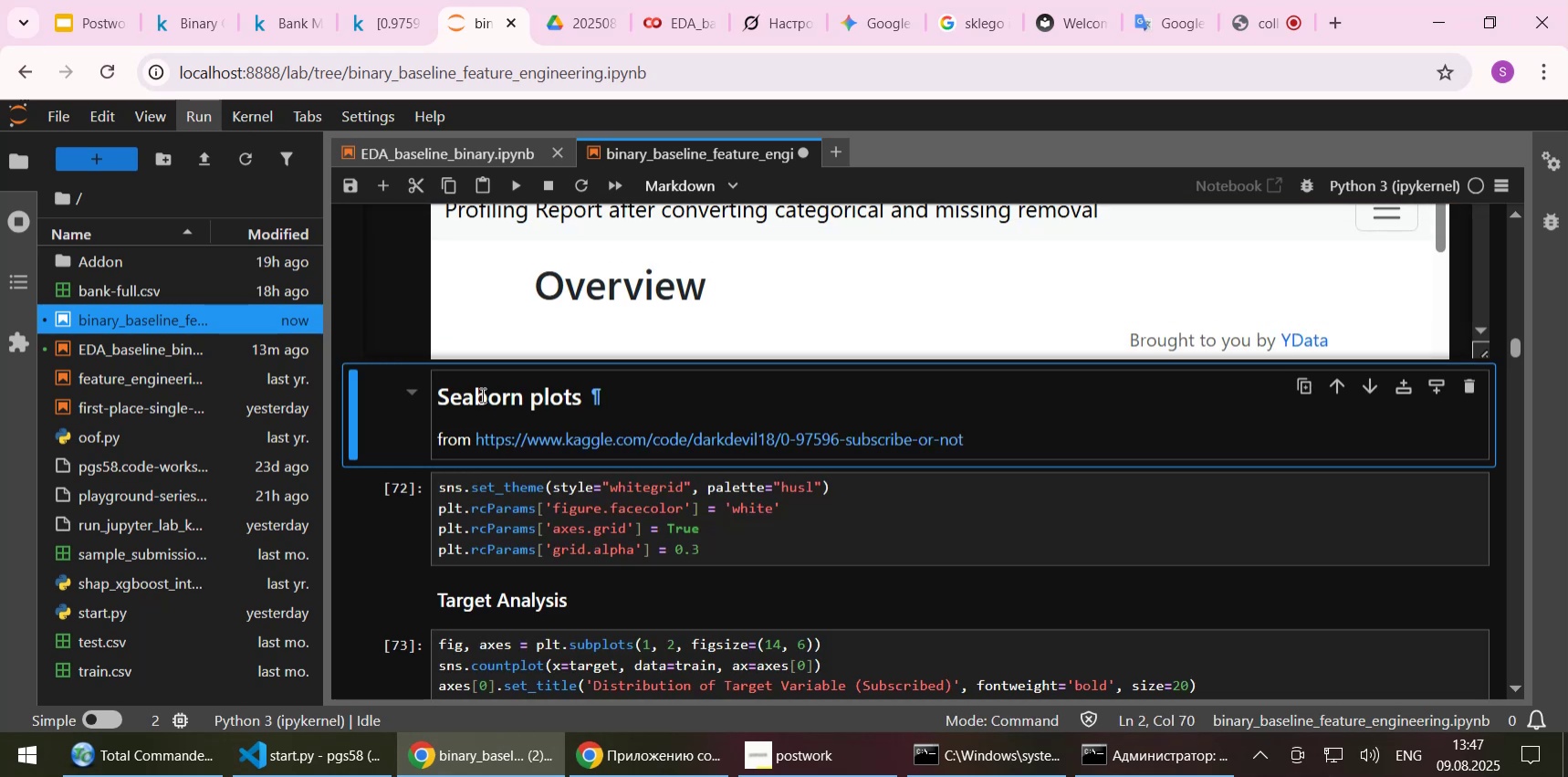 
key(Shift+Enter)
 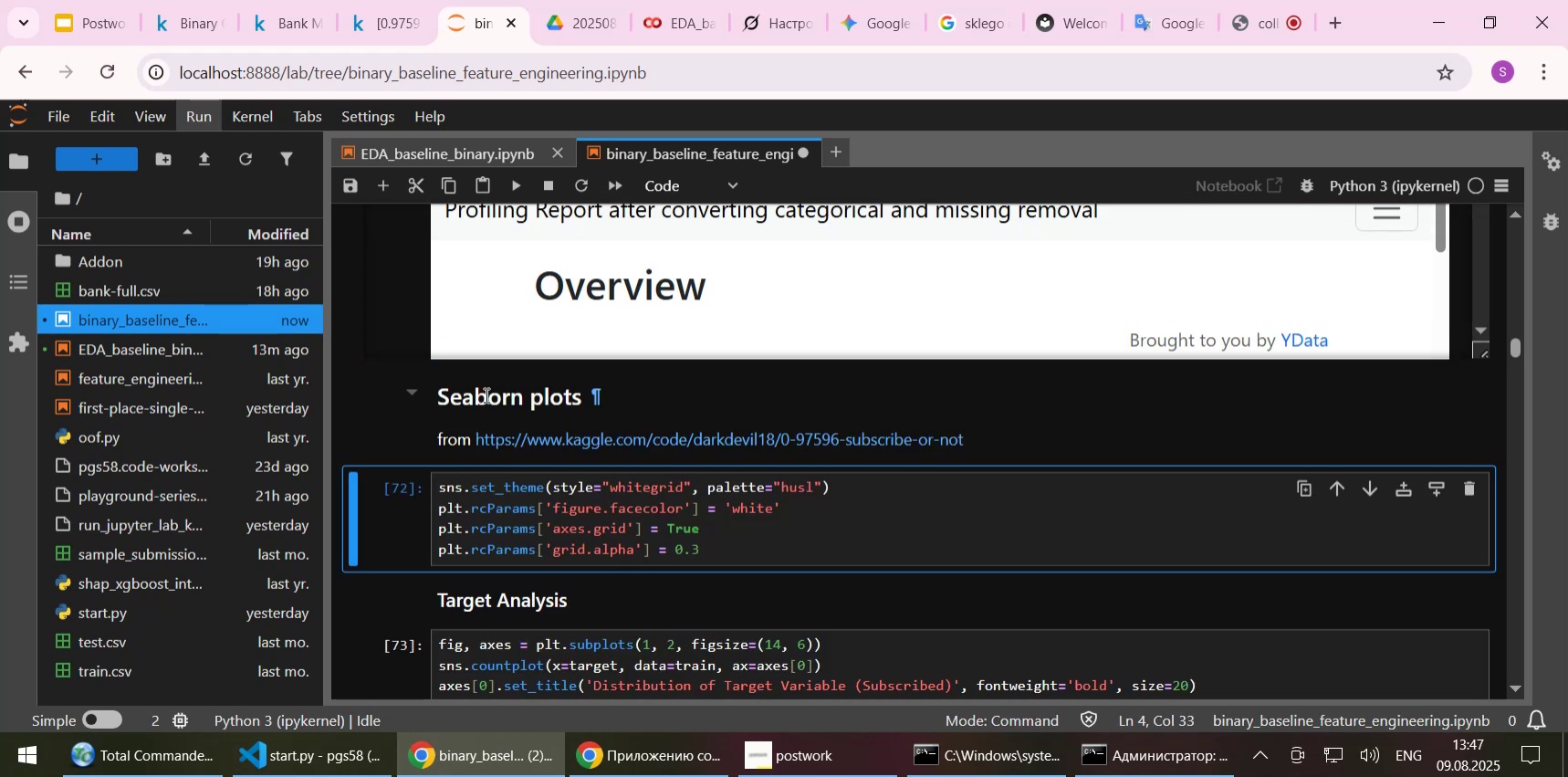 
scroll: coordinate [549, 433], scroll_direction: down, amount: 2.0
 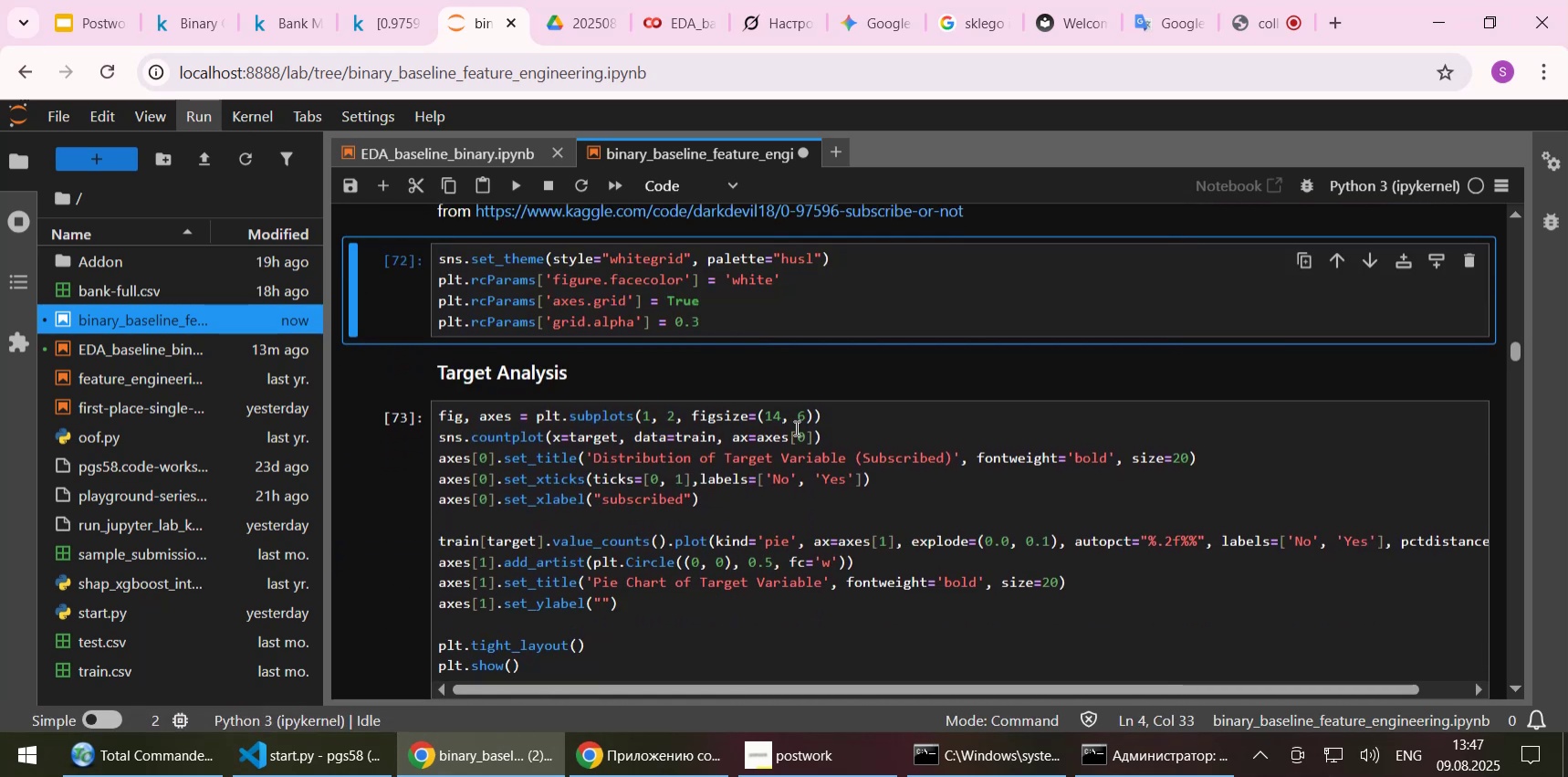 
key(Shift+Enter)
 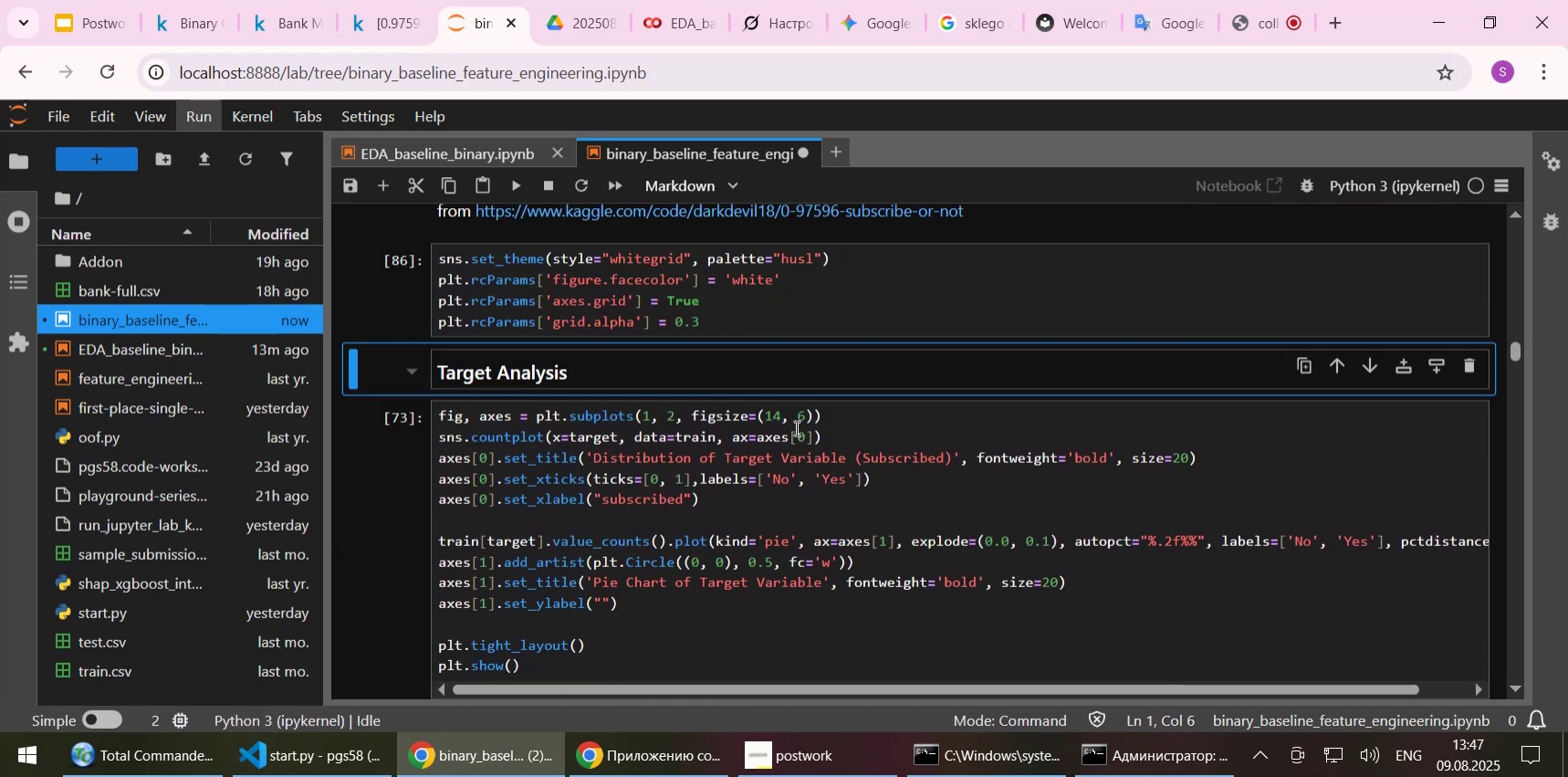 
key(Shift+Enter)
 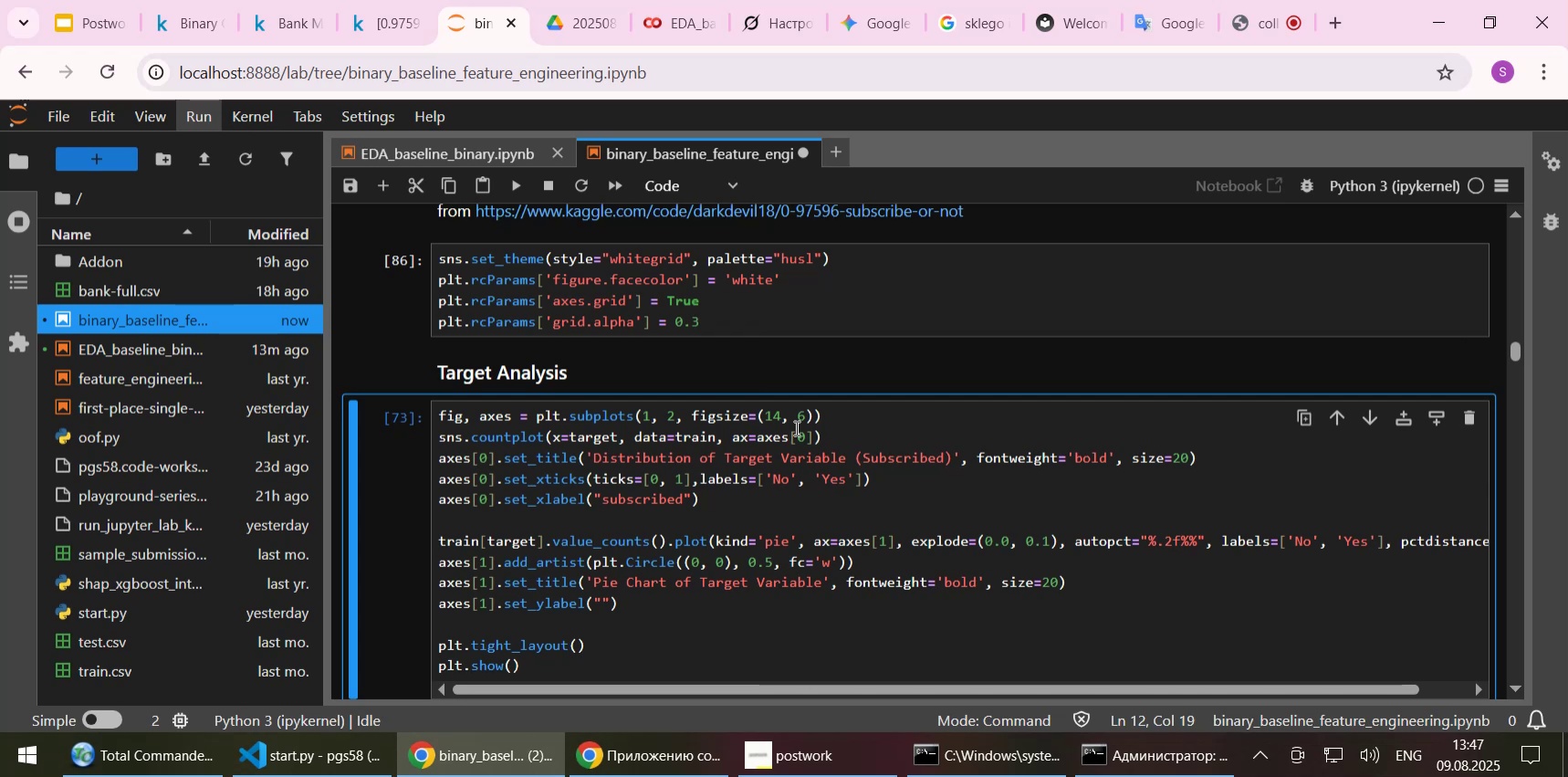 
scroll: coordinate [843, 406], scroll_direction: up, amount: 2.0
 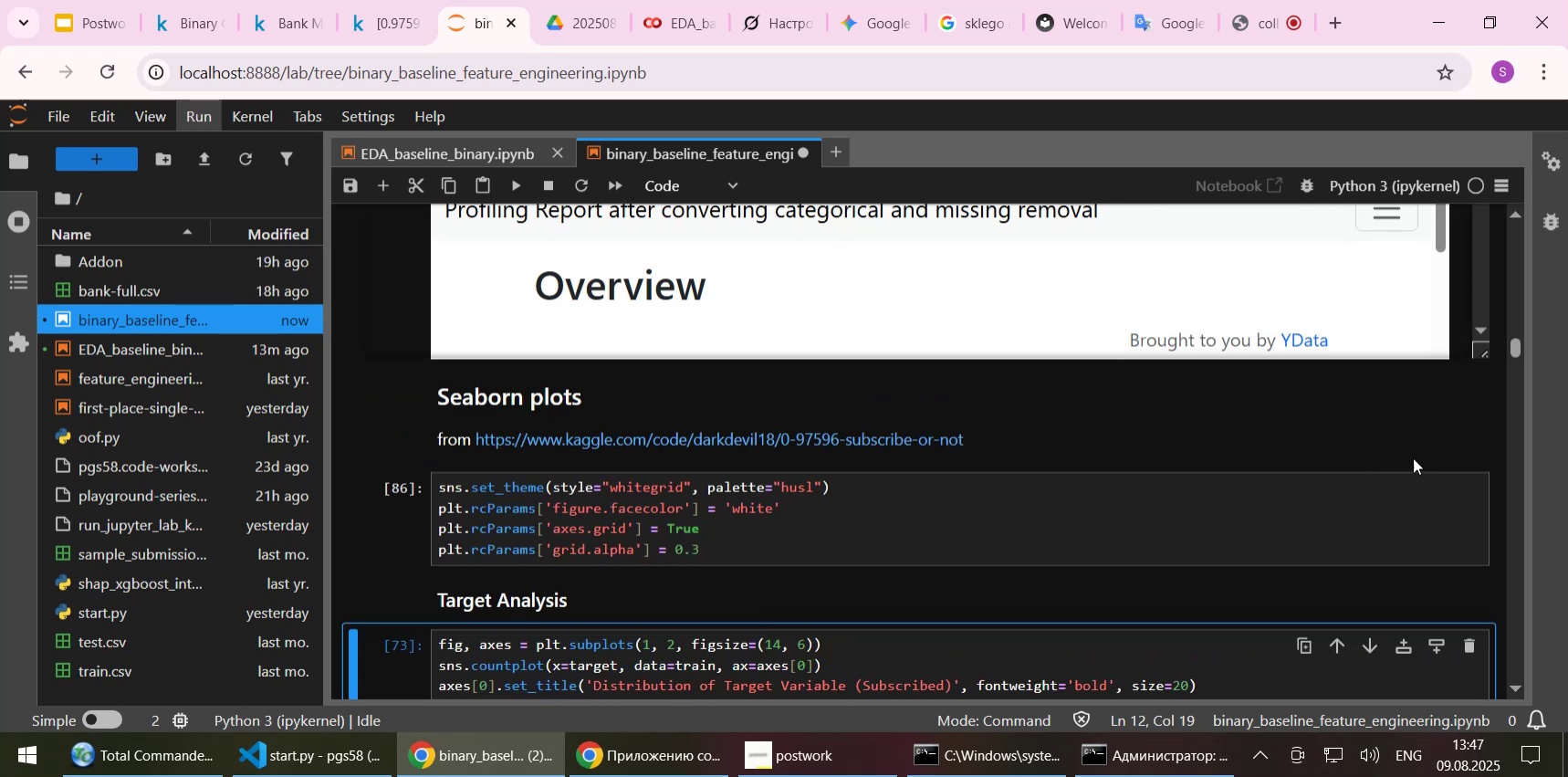 
wait(5.91)
 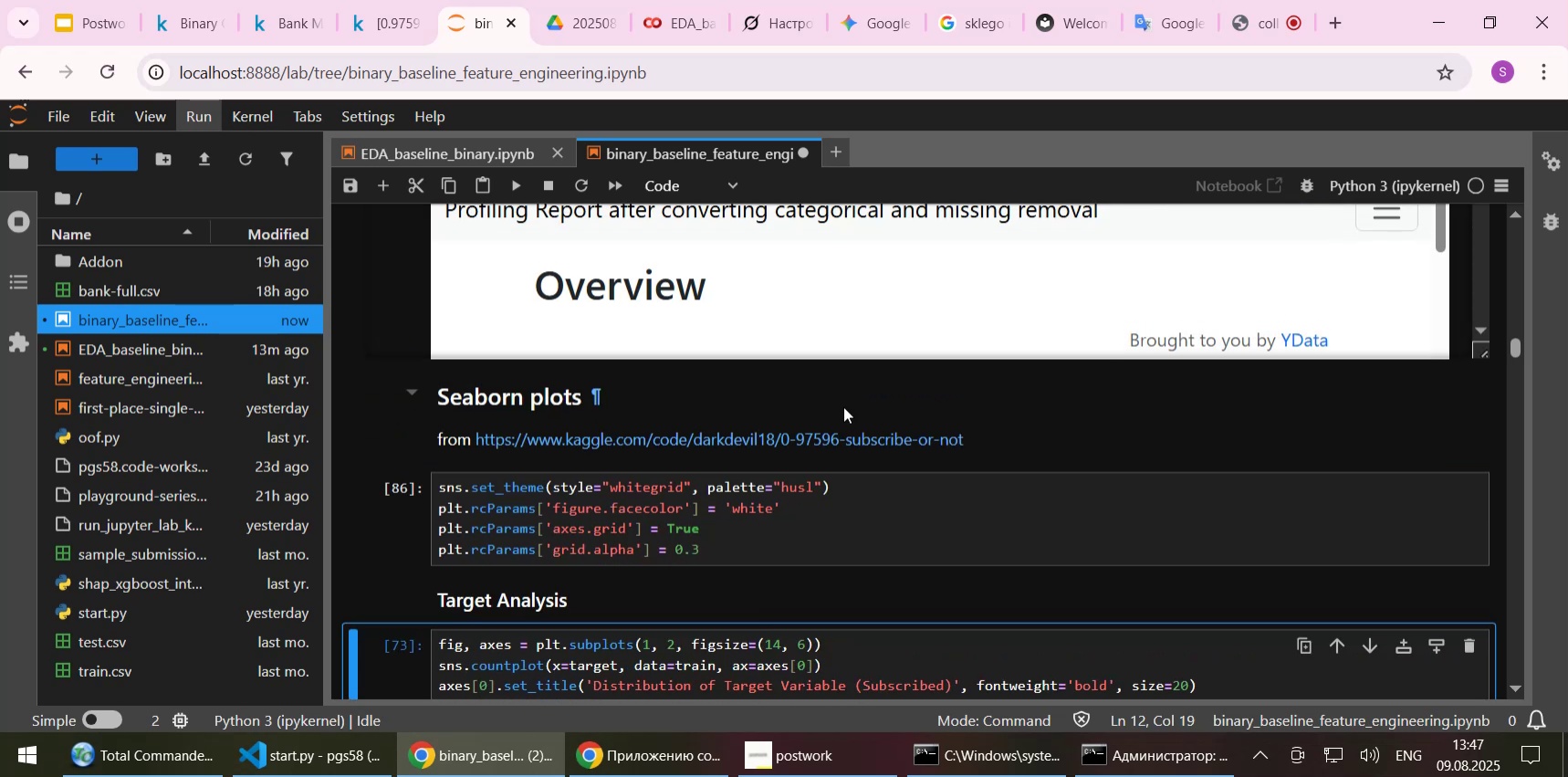 
left_click_drag(start_coordinate=[1519, 343], to_coordinate=[1519, 292])
 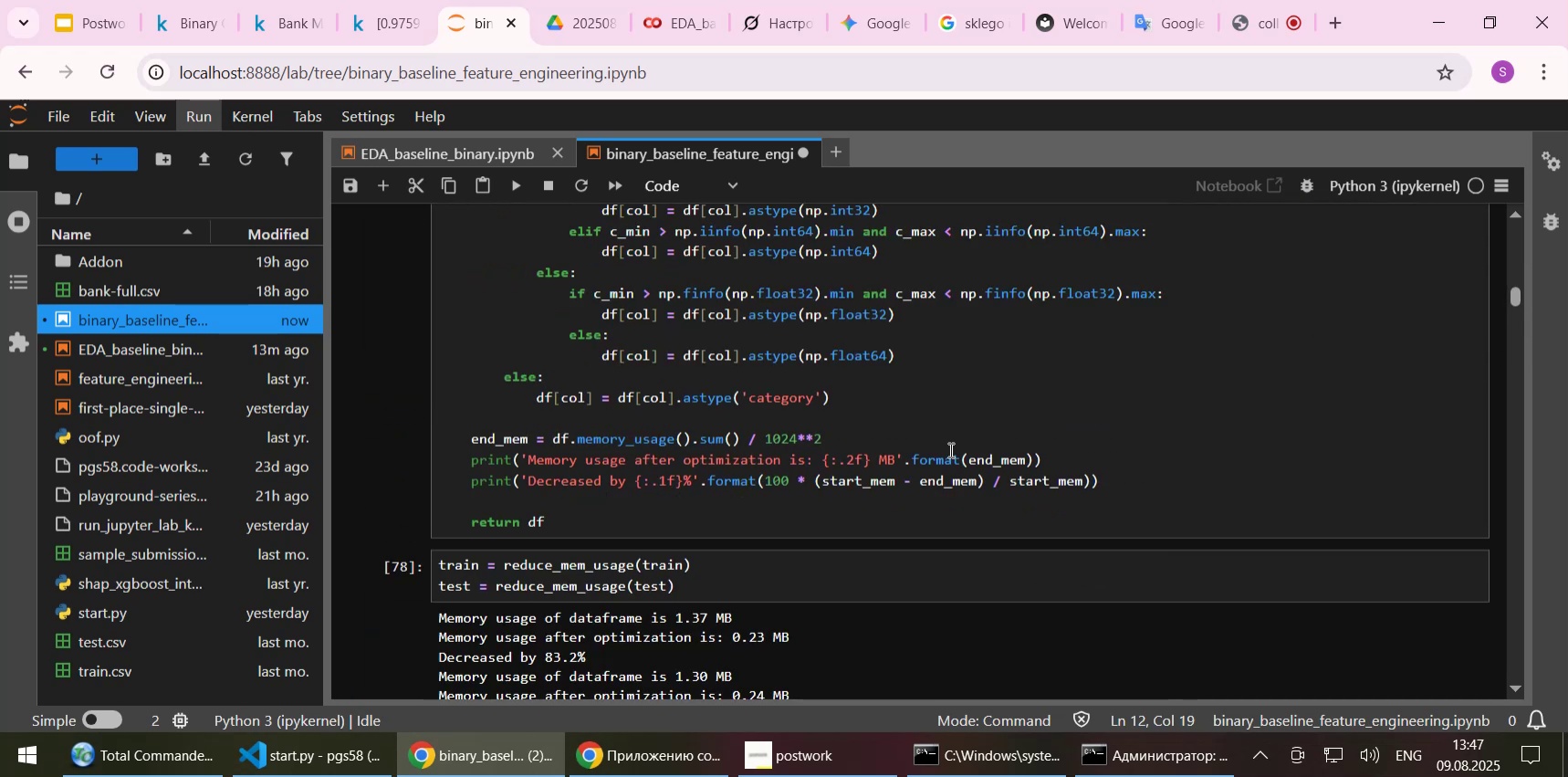 
scroll: coordinate [949, 449], scroll_direction: up, amount: 6.0
 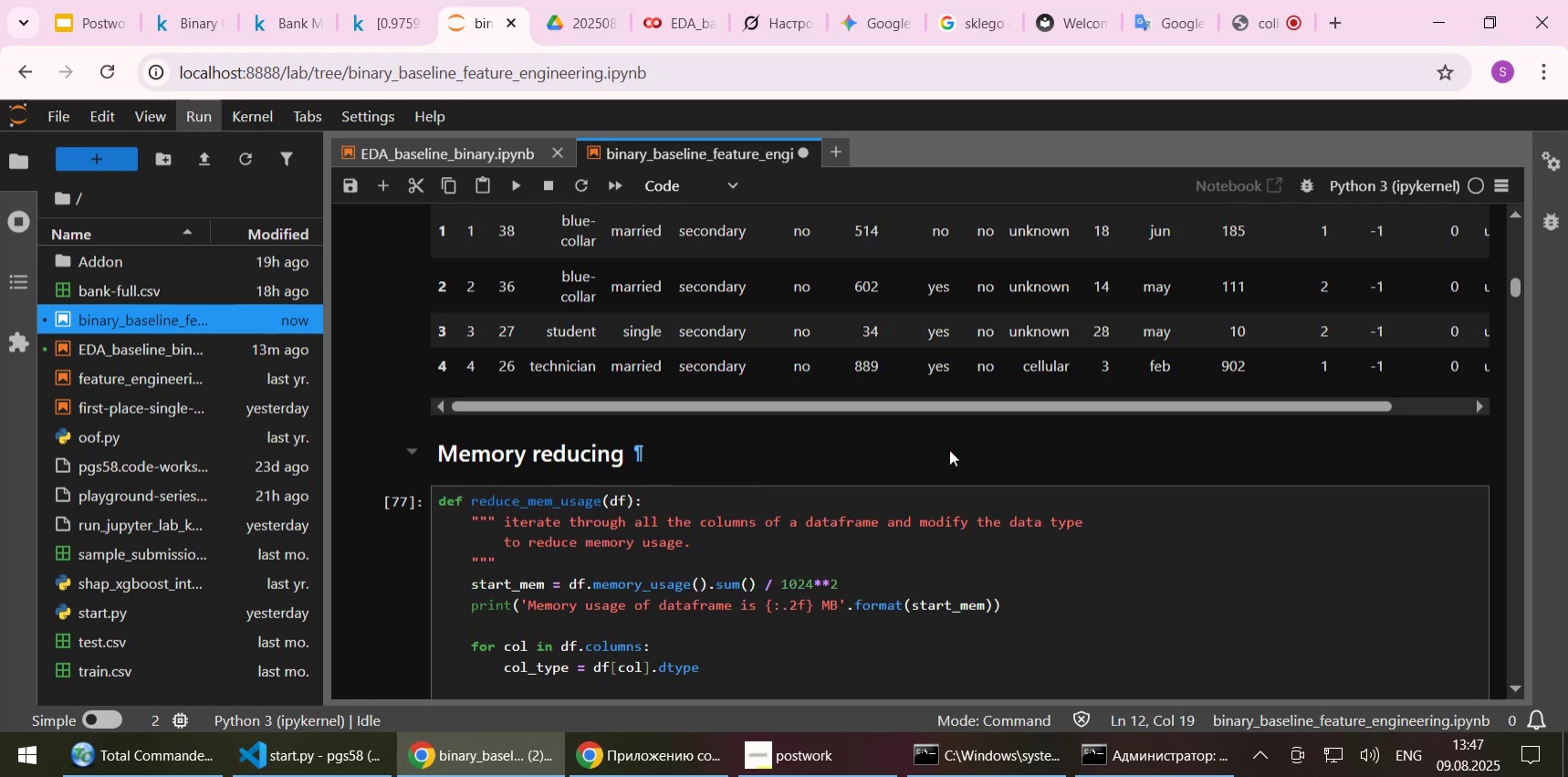 
scroll: coordinate [937, 479], scroll_direction: down, amount: 10.0
 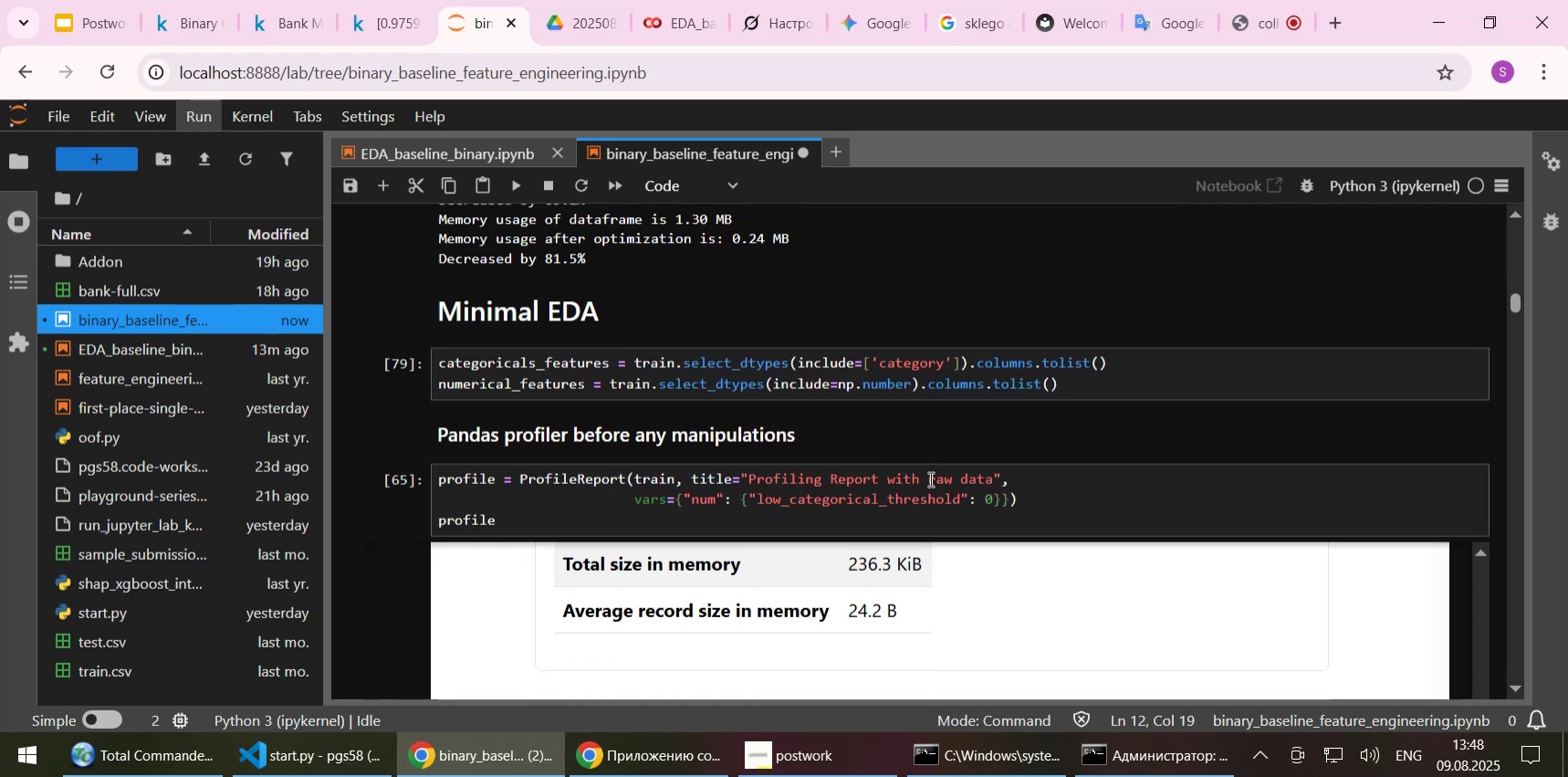 
left_click([653, 377])
 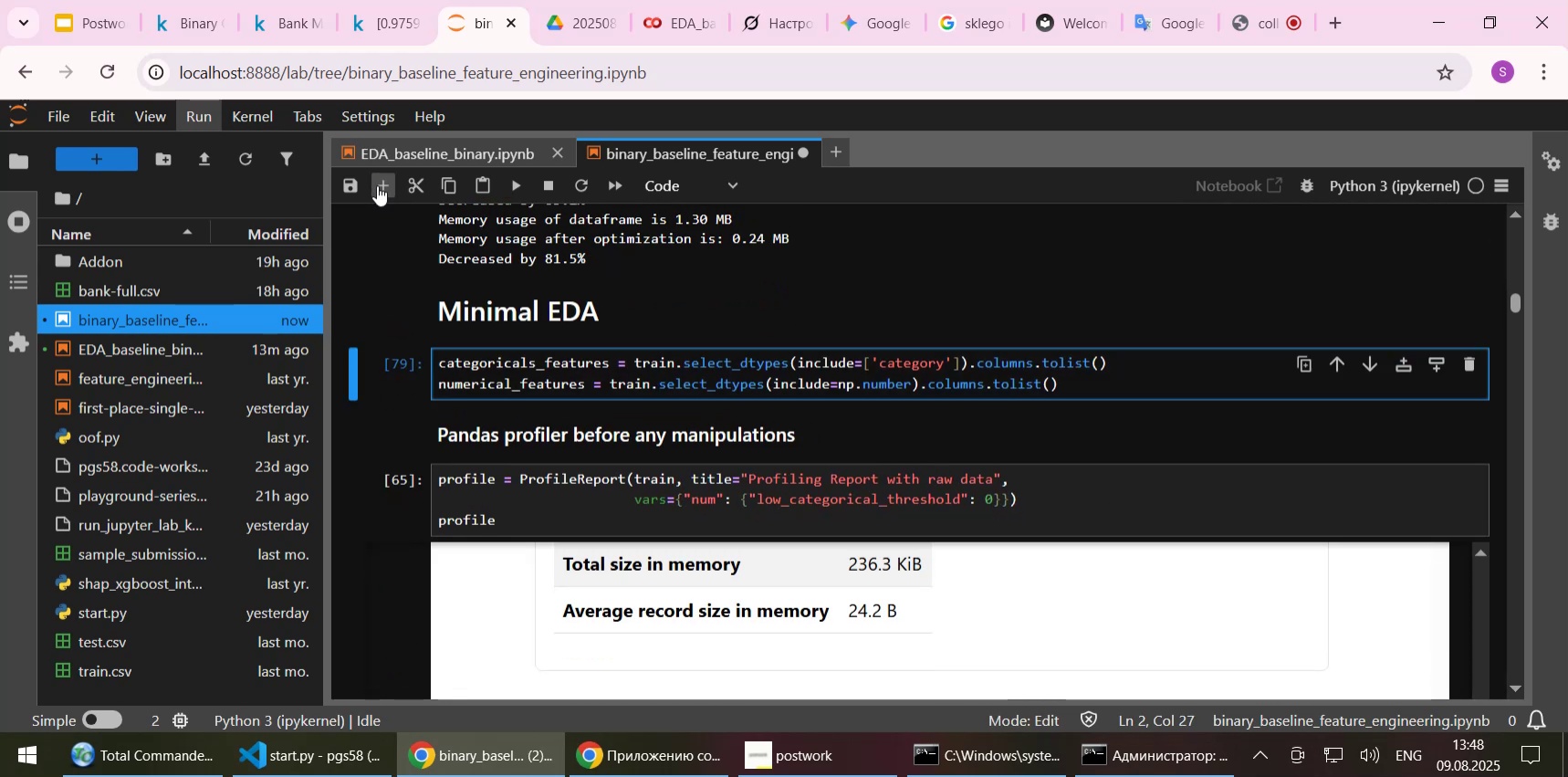 
left_click([383, 181])
 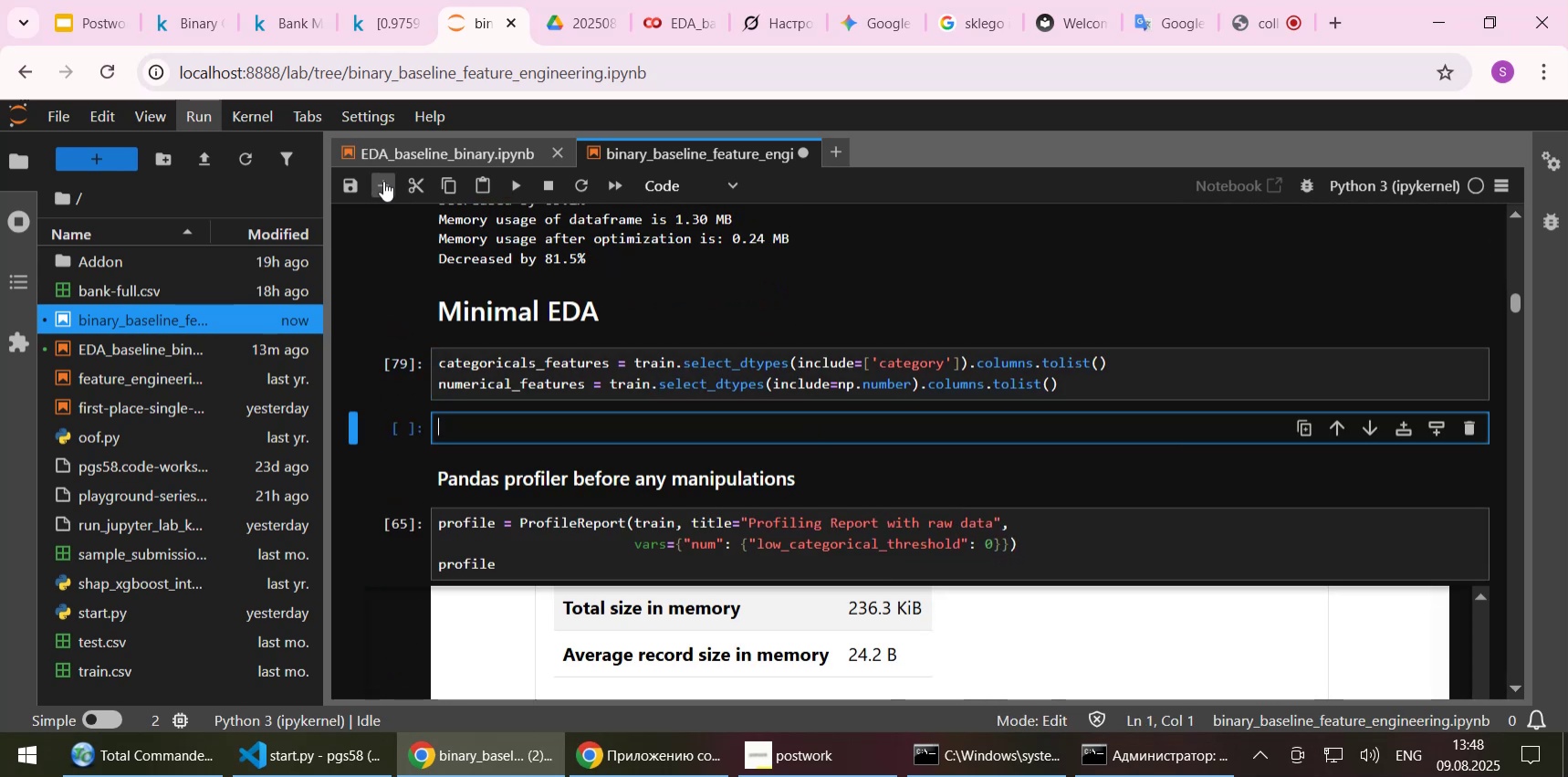 
left_click([383, 181])
 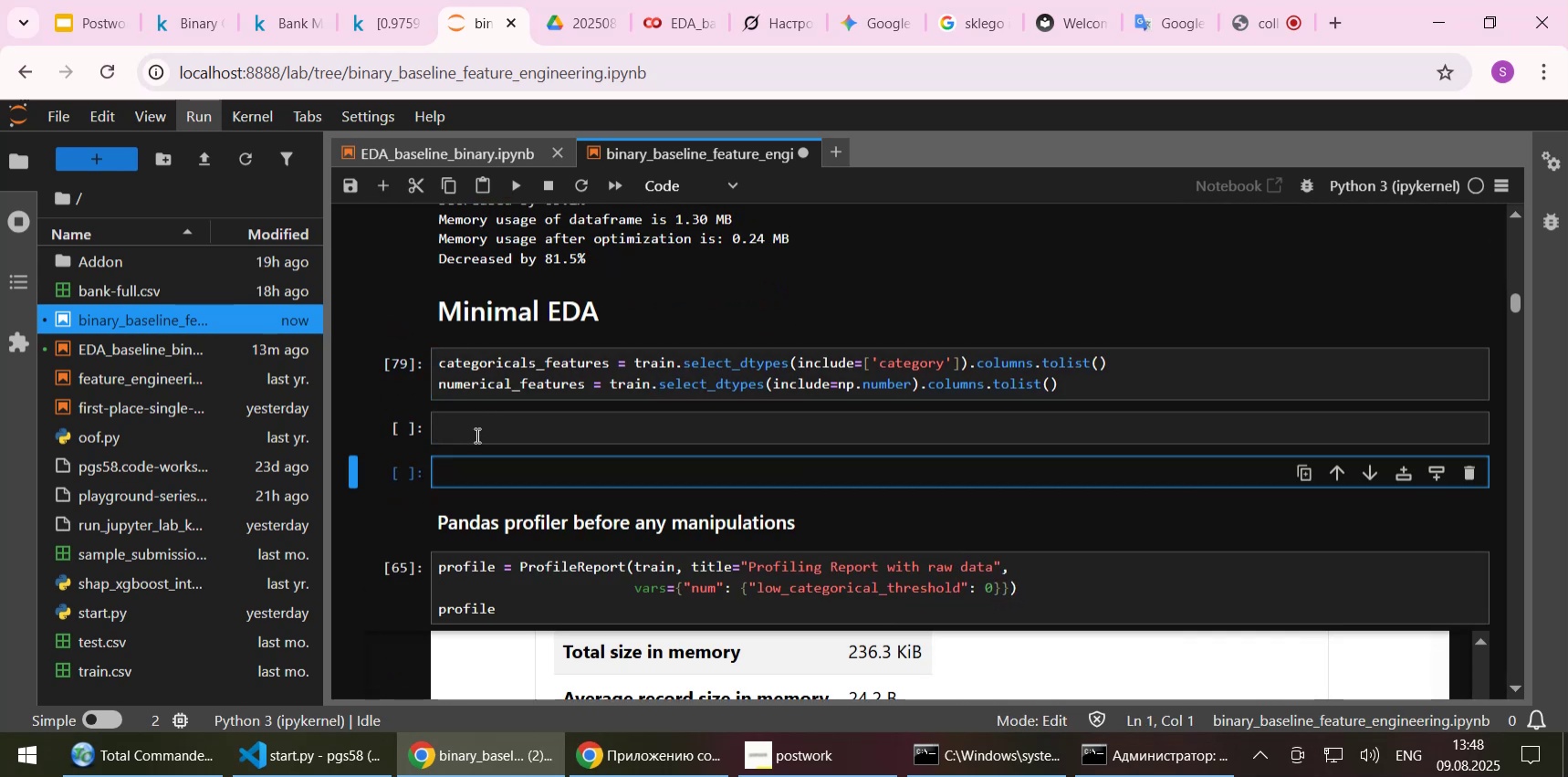 
left_click([476, 435])
 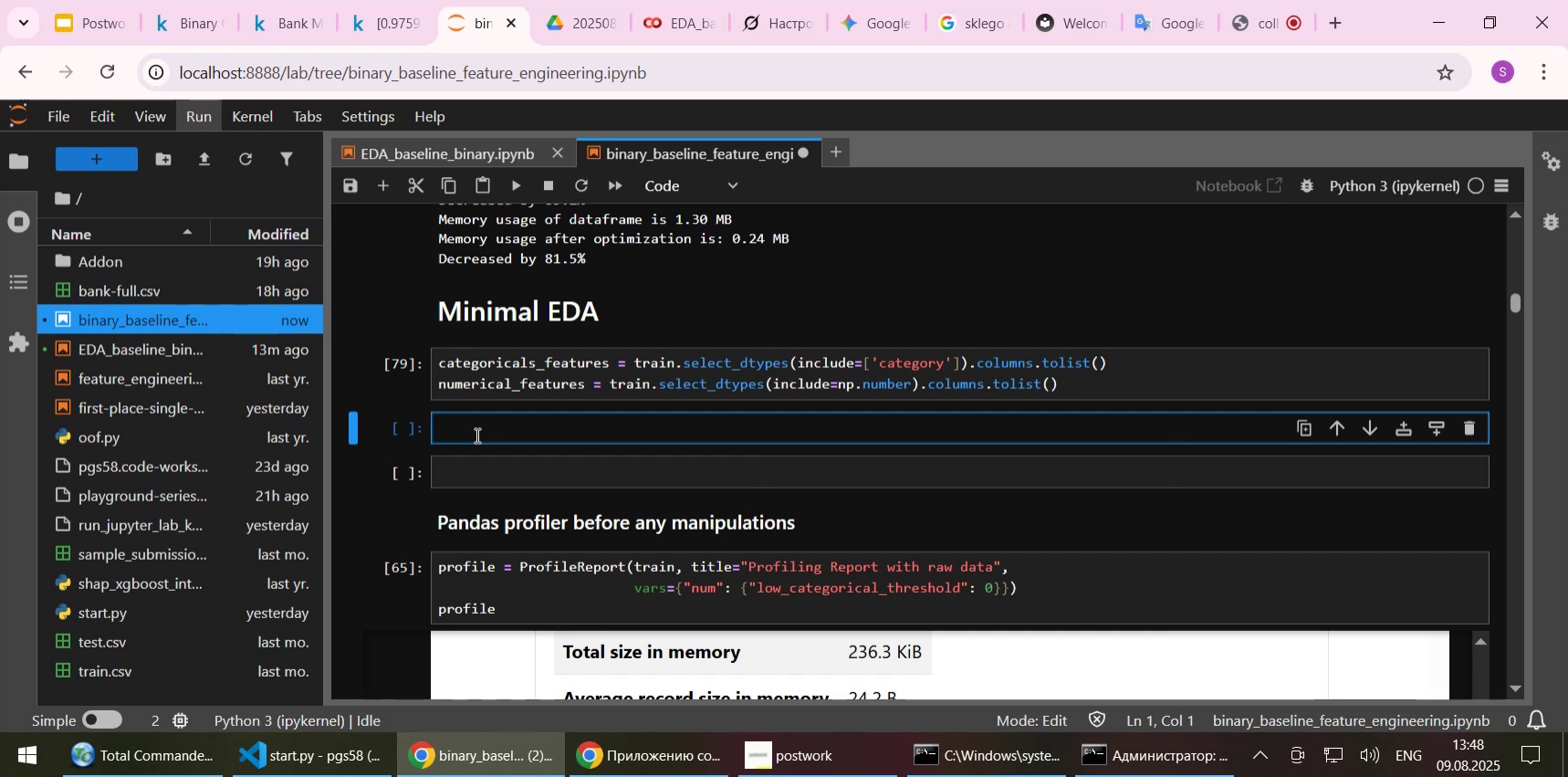 
type(#### Quick descr)
key(Backspace)
key(Backspace)
key(Backspace)
key(Backspace)
key(Backspace)
type(numerical description)
 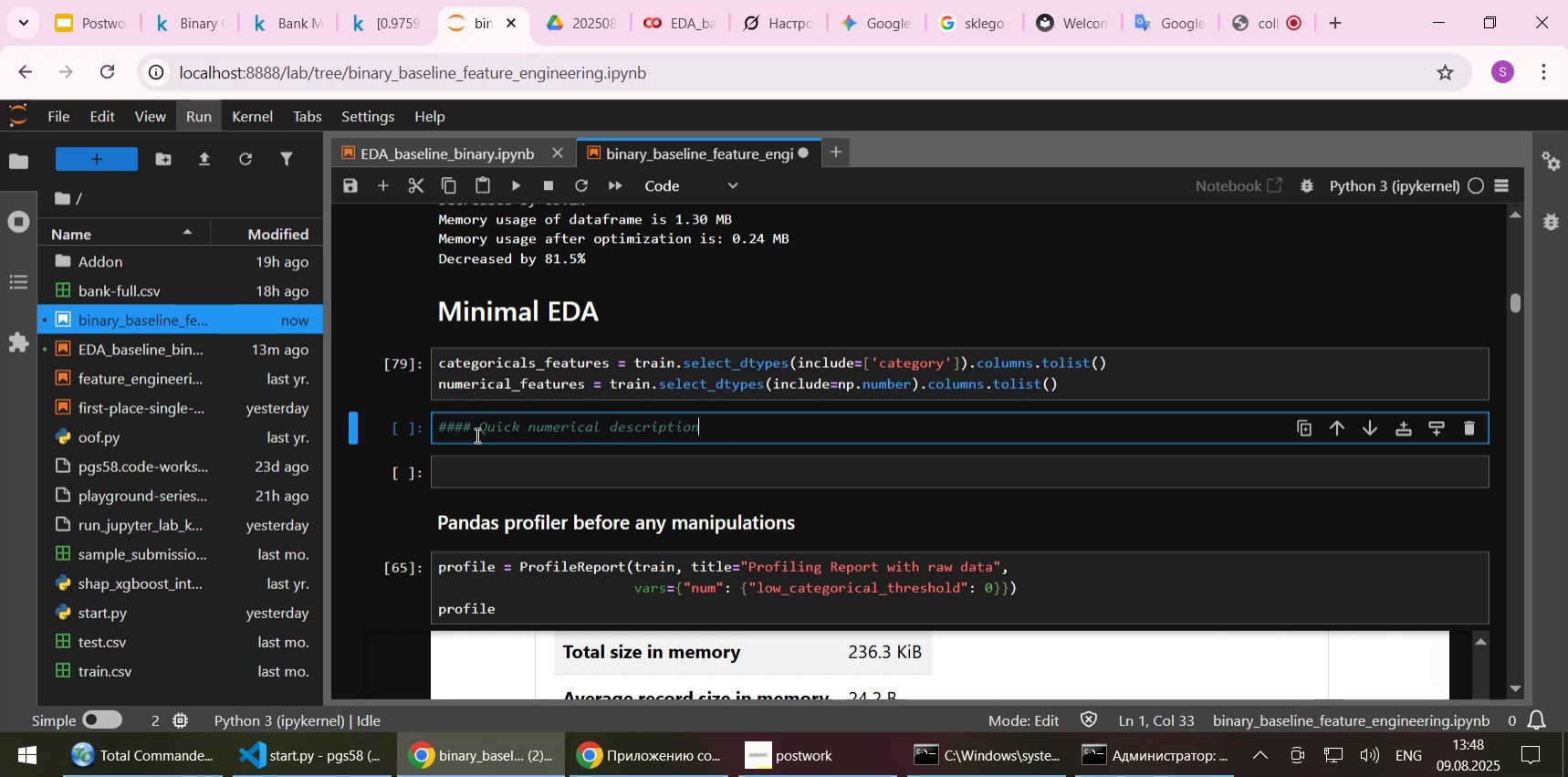 
left_click([670, 185])
 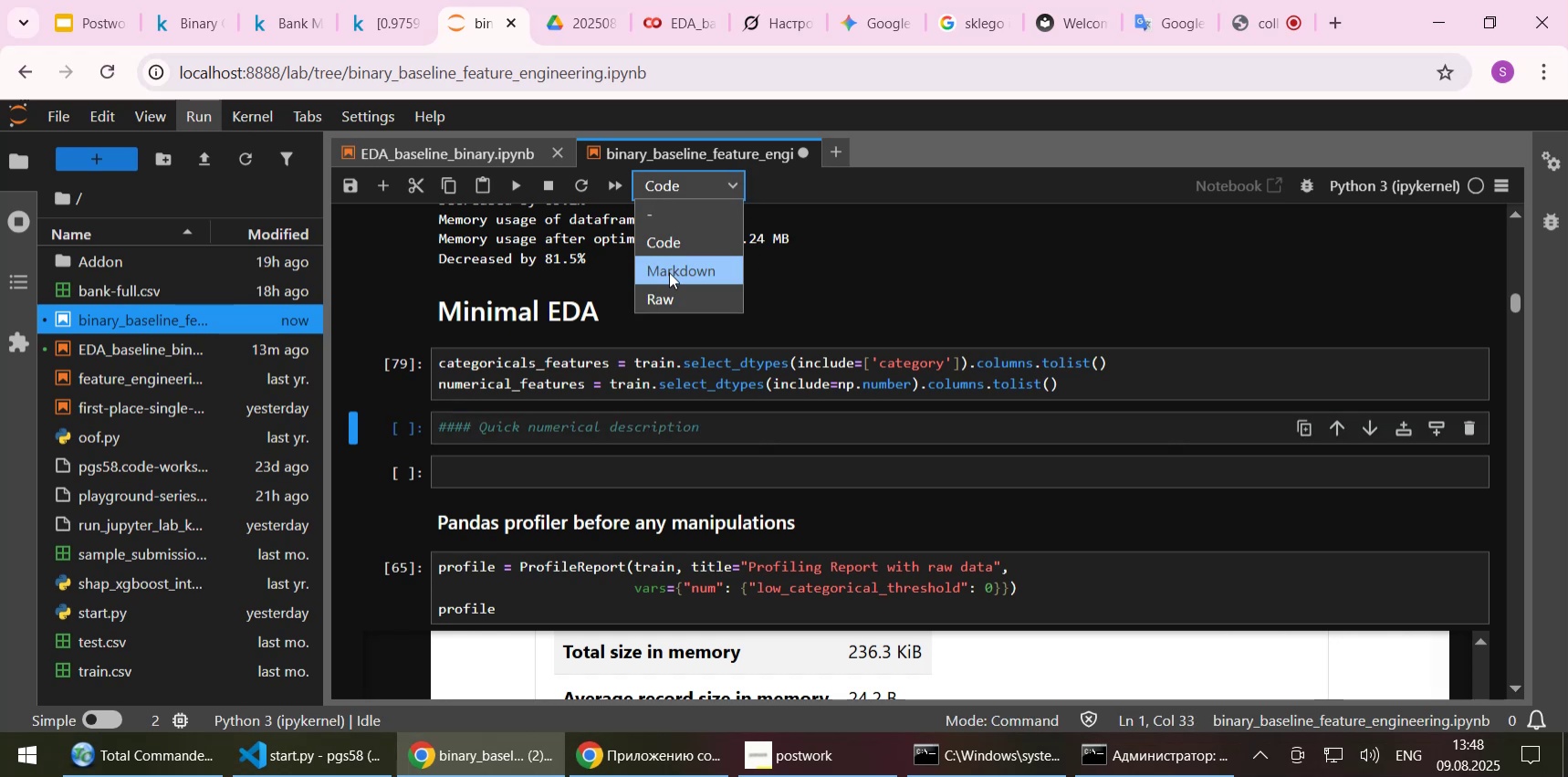 
left_click([669, 272])
 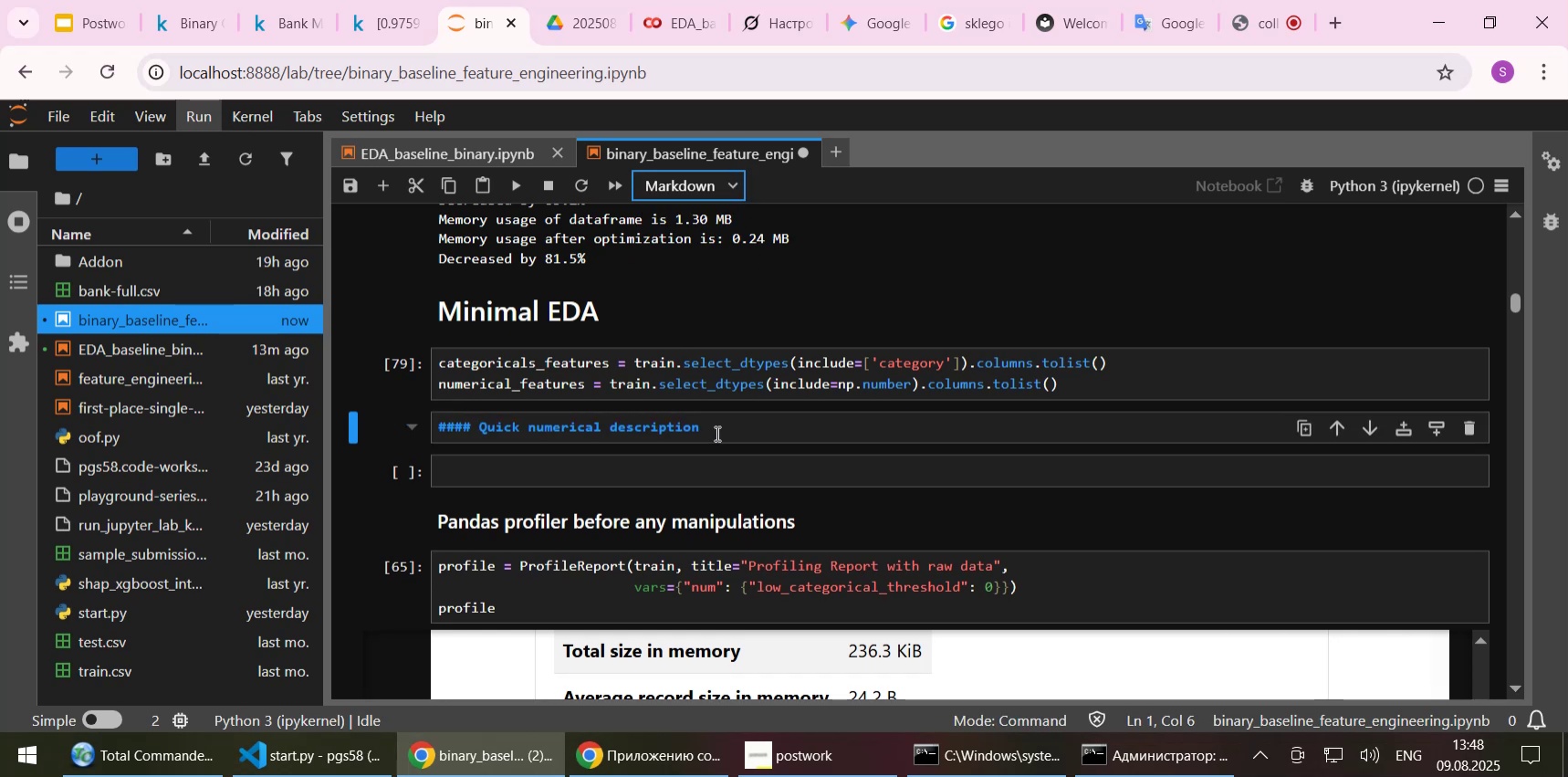 
left_click([716, 433])
 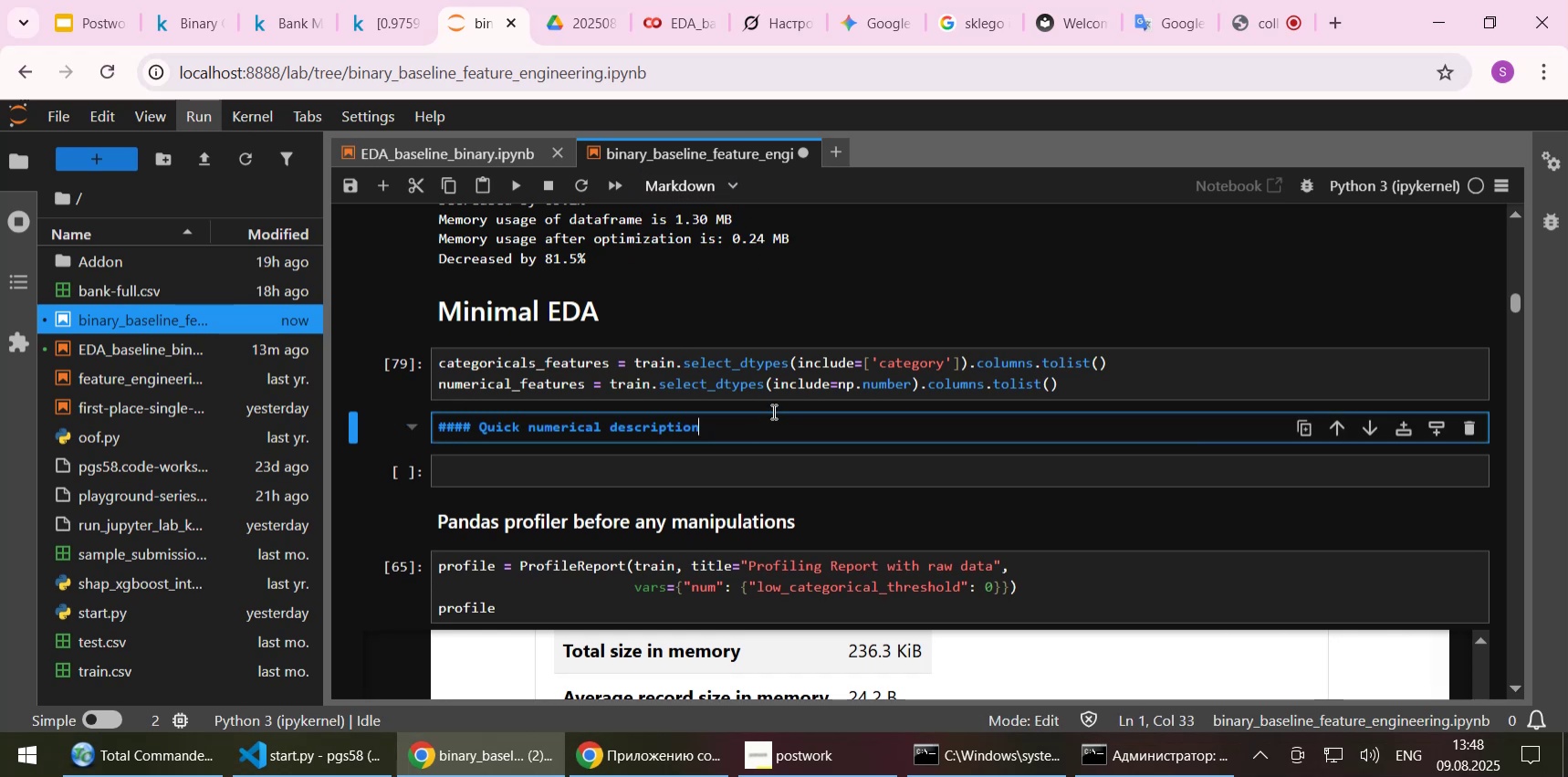 
key(Shift+Enter)
 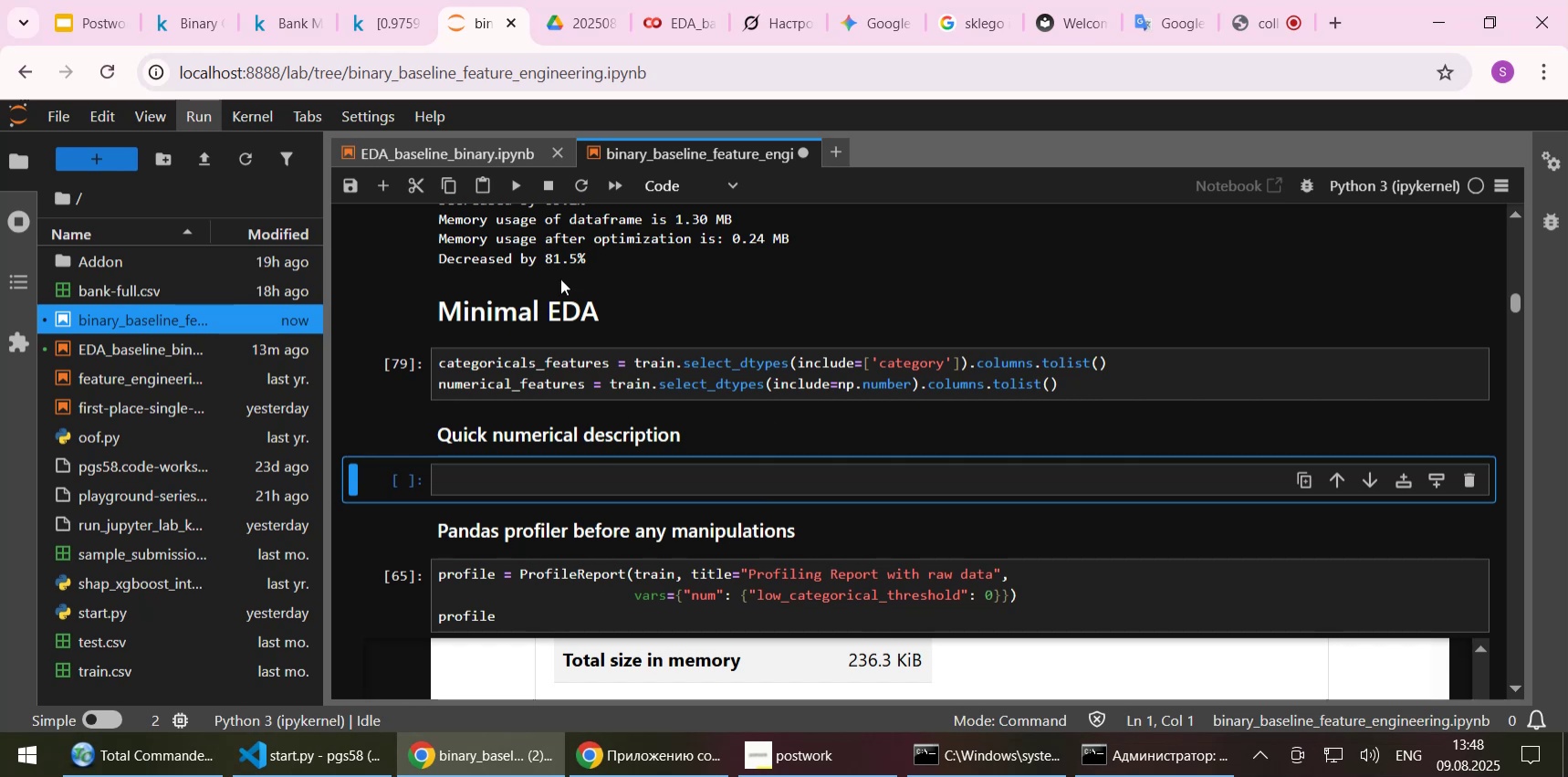 
left_click([452, 150])
 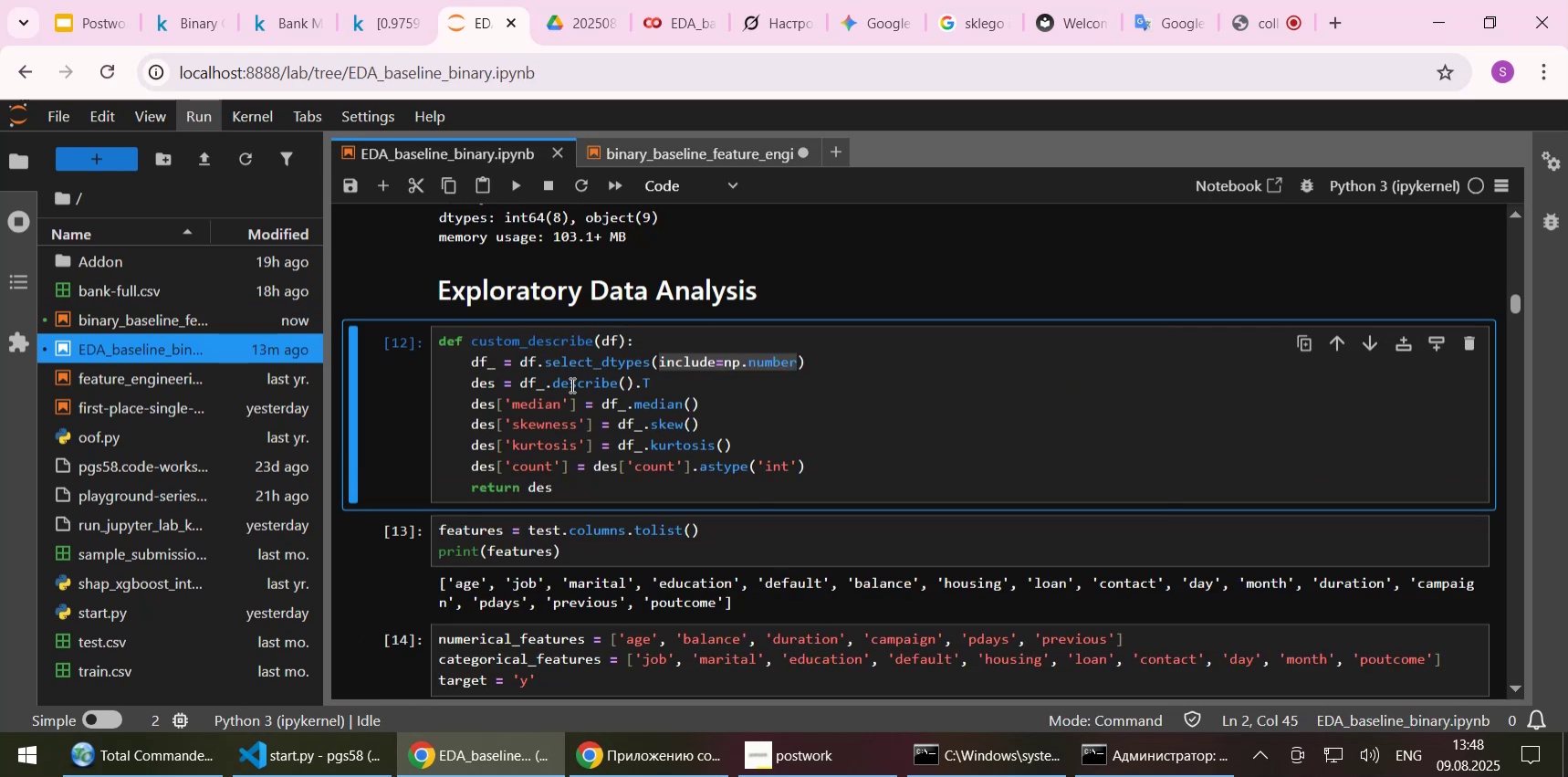 
scroll: coordinate [570, 384], scroll_direction: down, amount: 5.0
 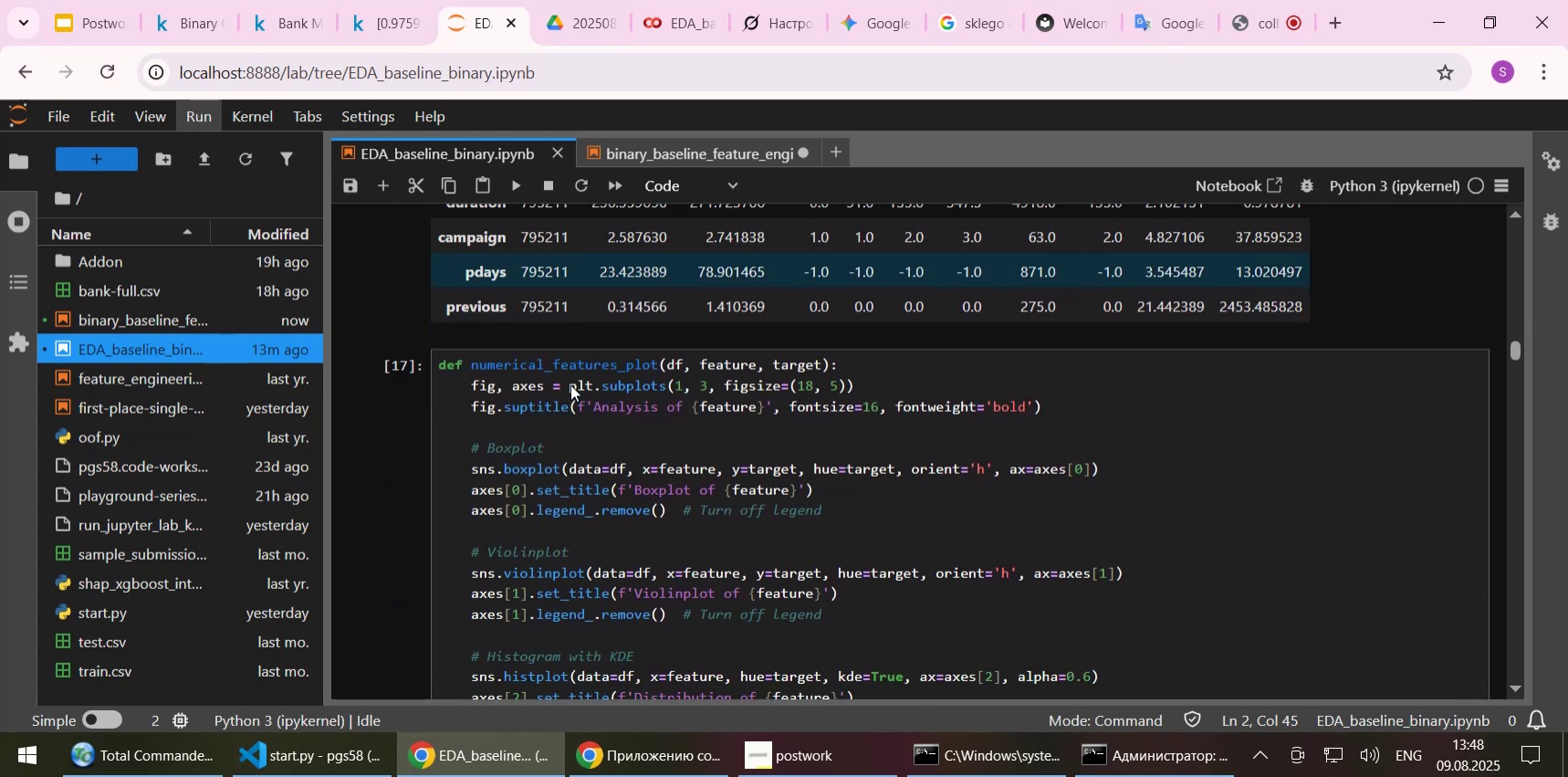 
scroll: coordinate [570, 384], scroll_direction: up, amount: 14.0
 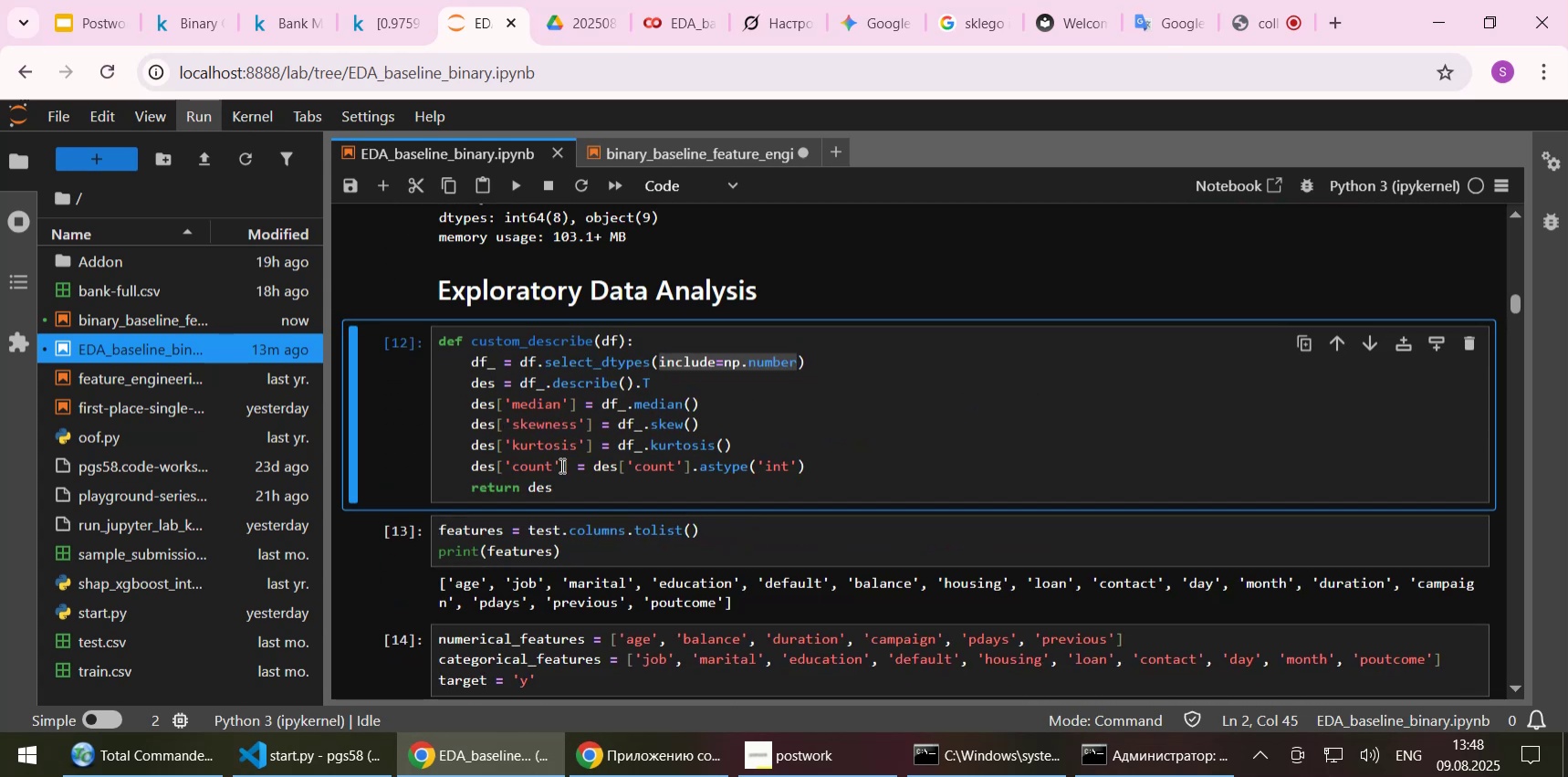 
left_click([547, 488])
 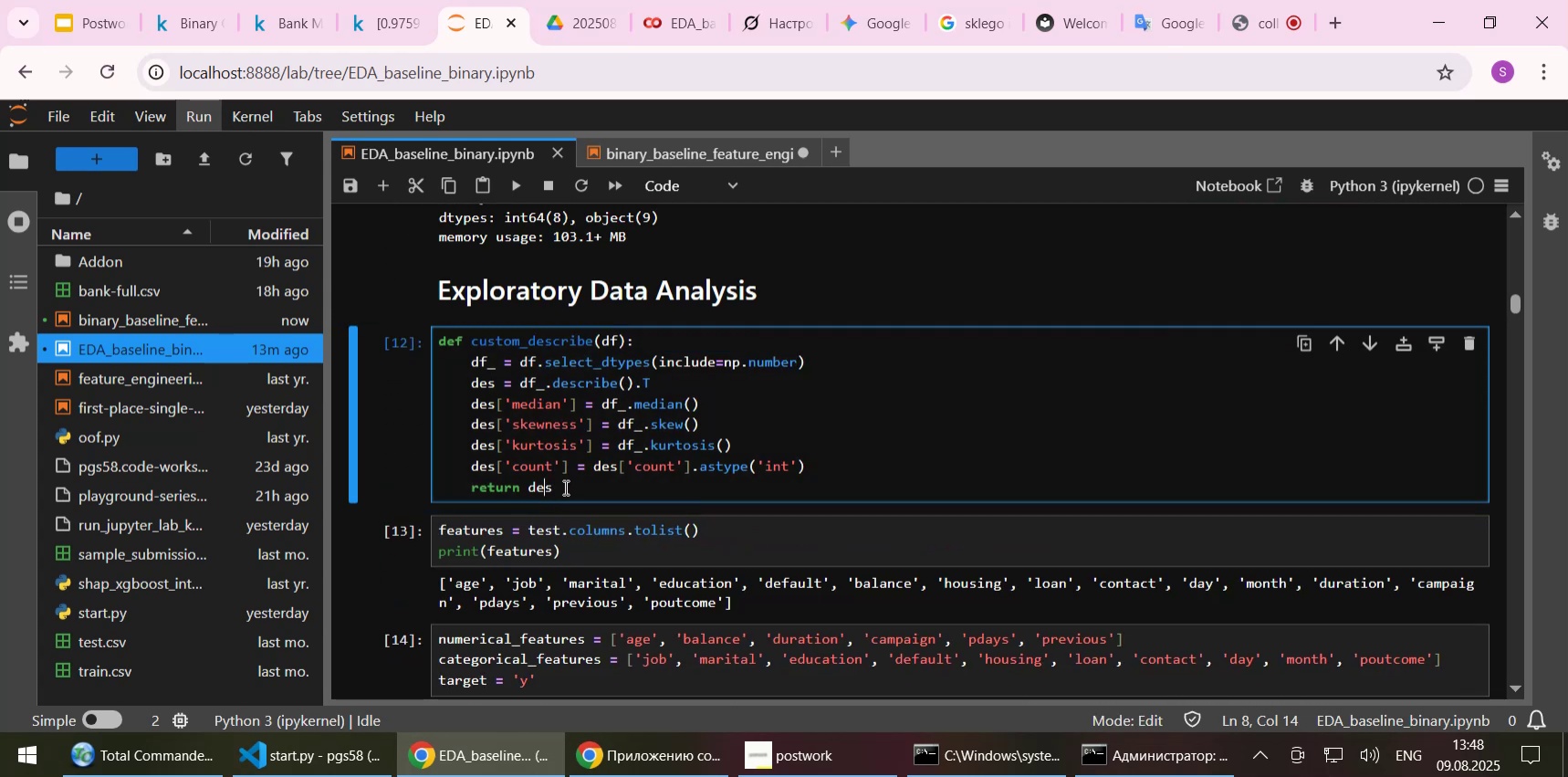 
left_click_drag(start_coordinate=[564, 487], to_coordinate=[413, 348])
 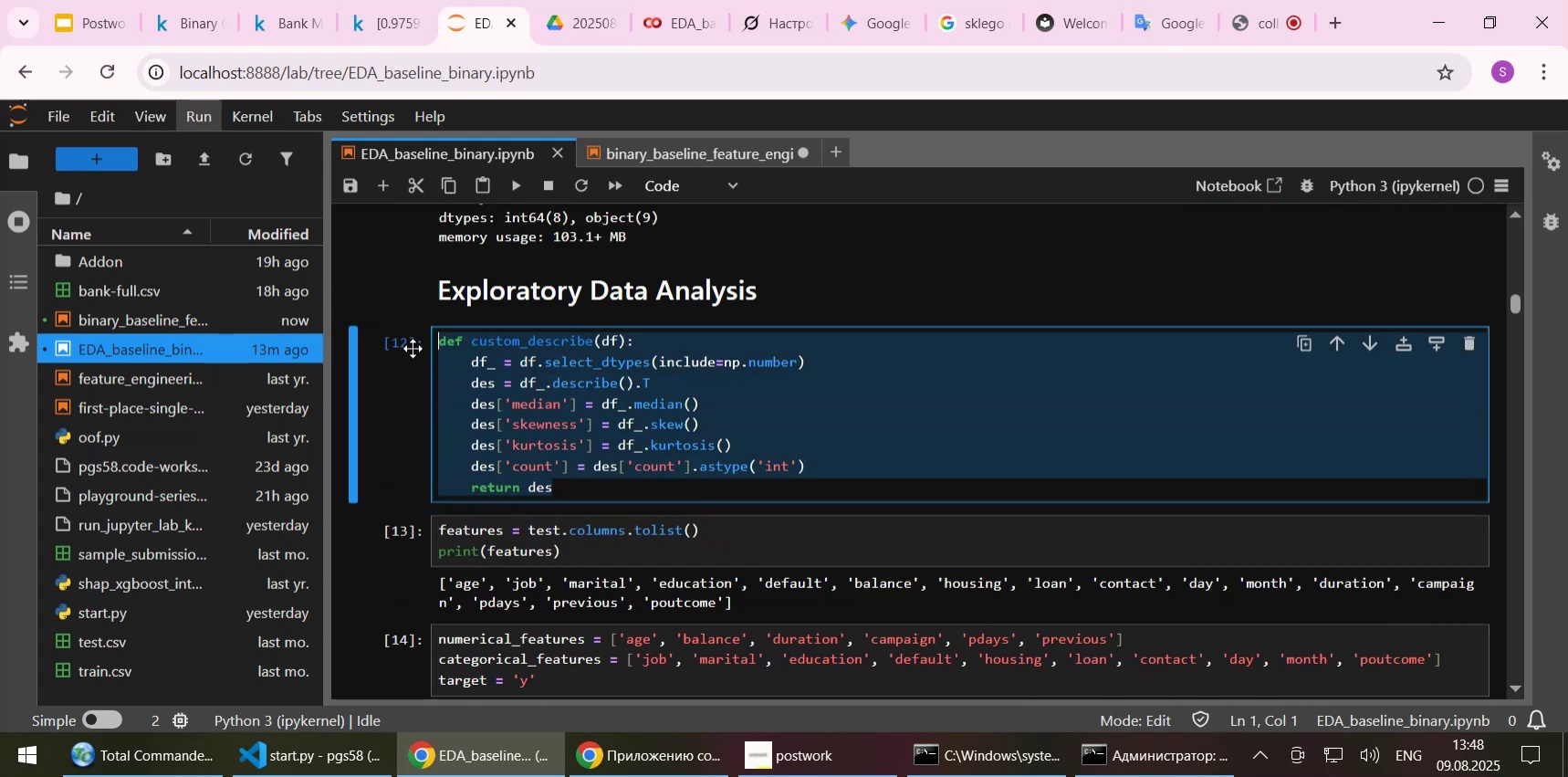 
key(Control+C)
 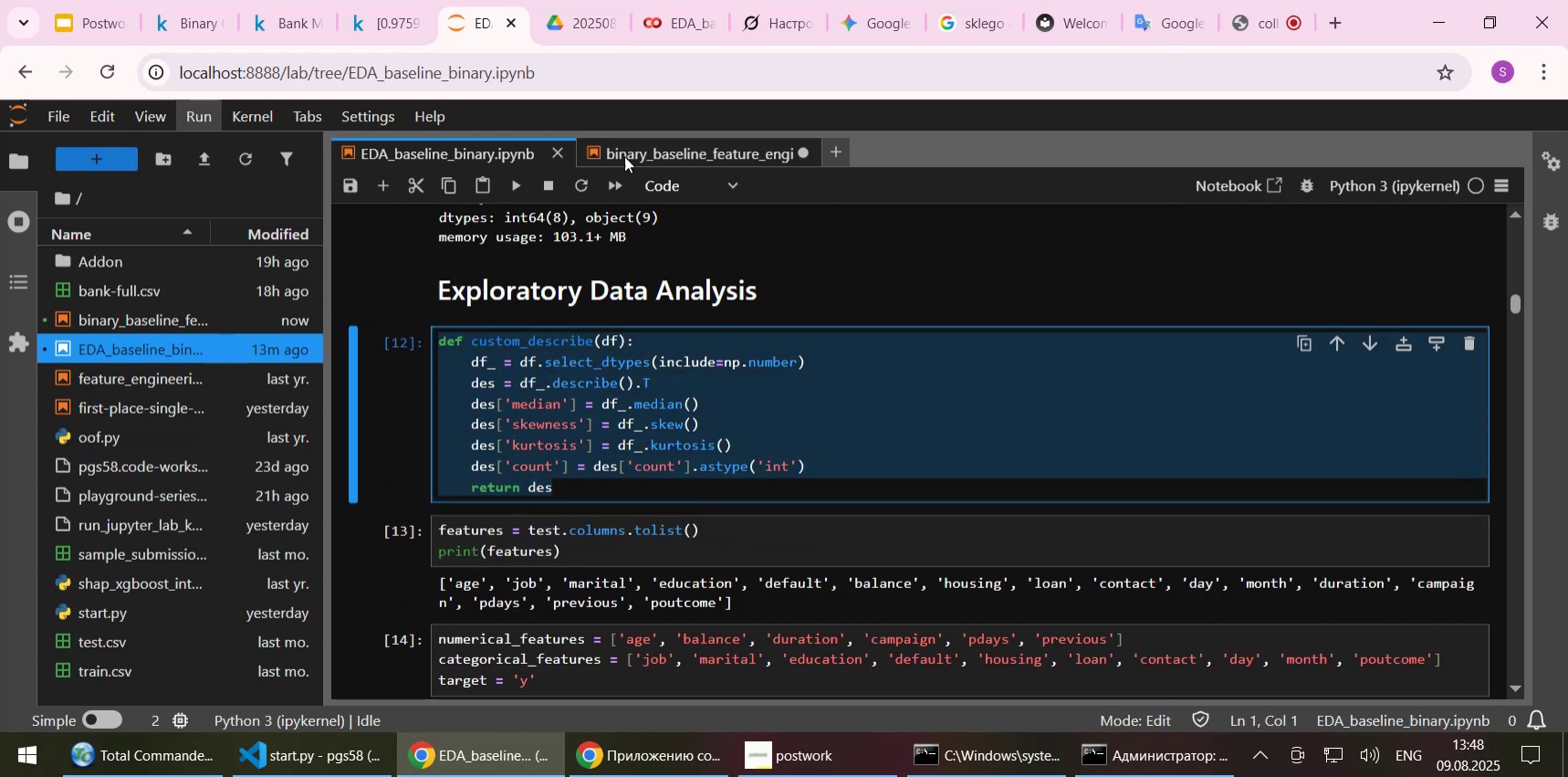 
left_click([626, 153])
 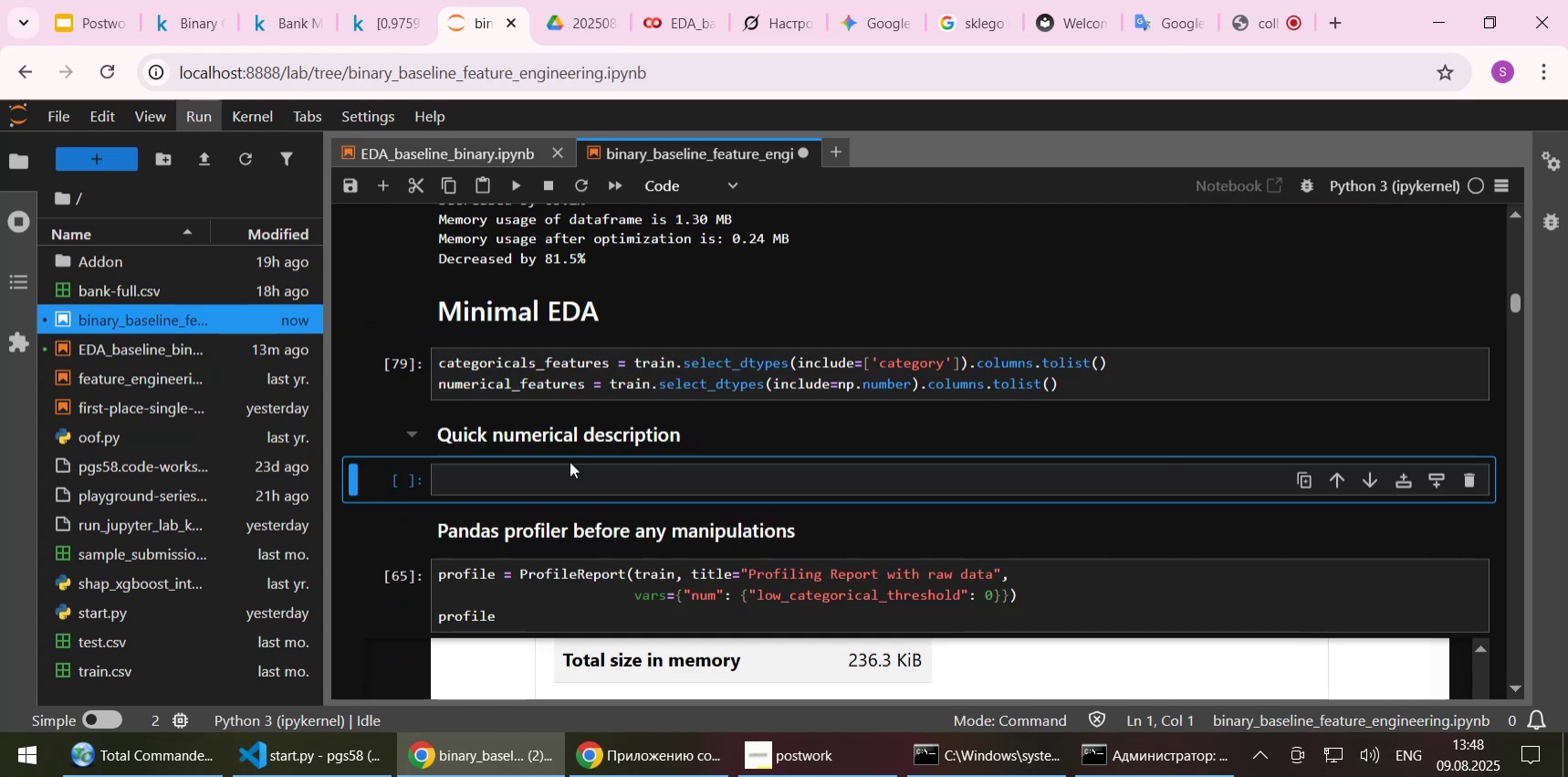 
left_click([557, 476])
 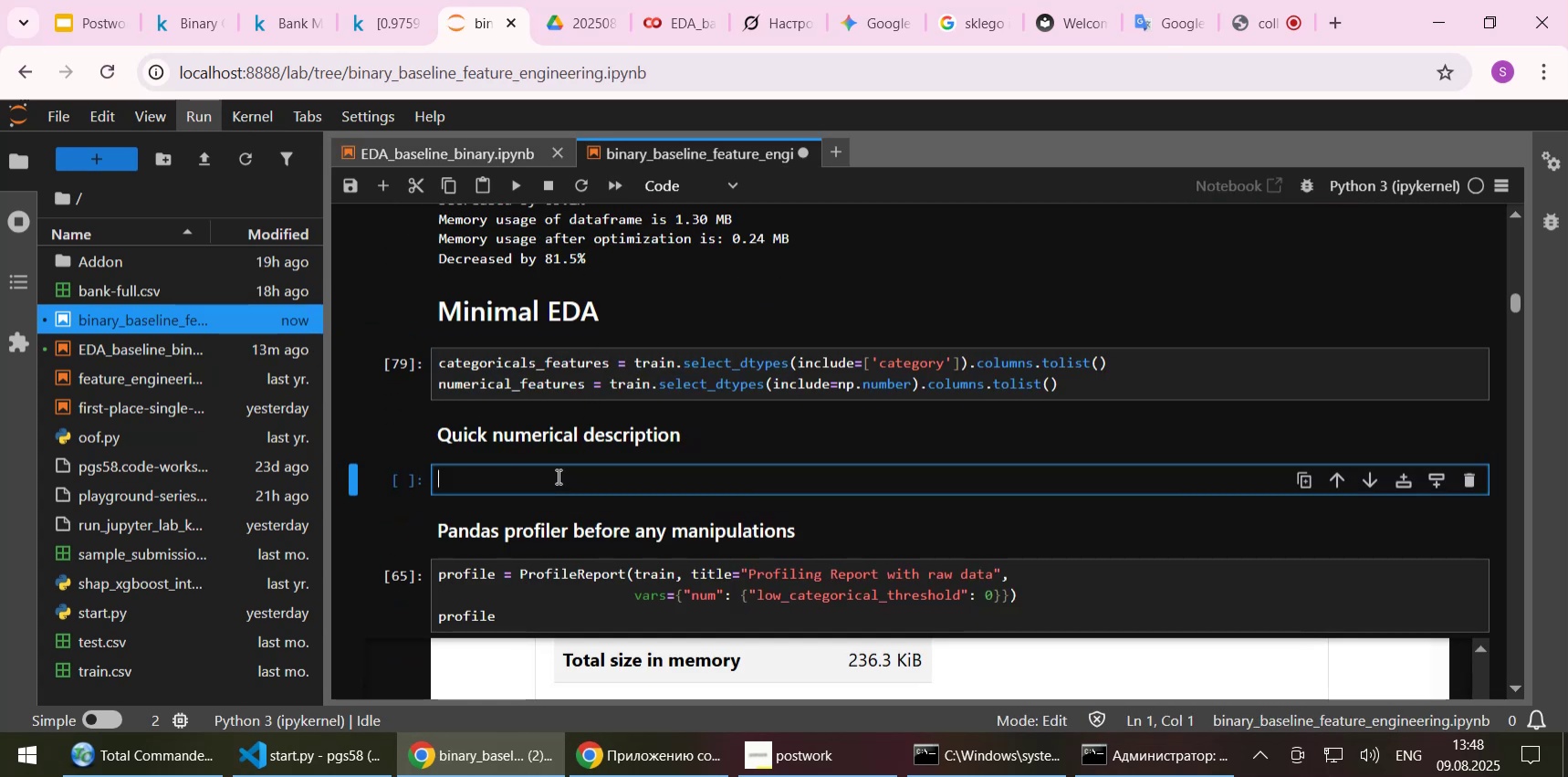 
key(Control+V)
 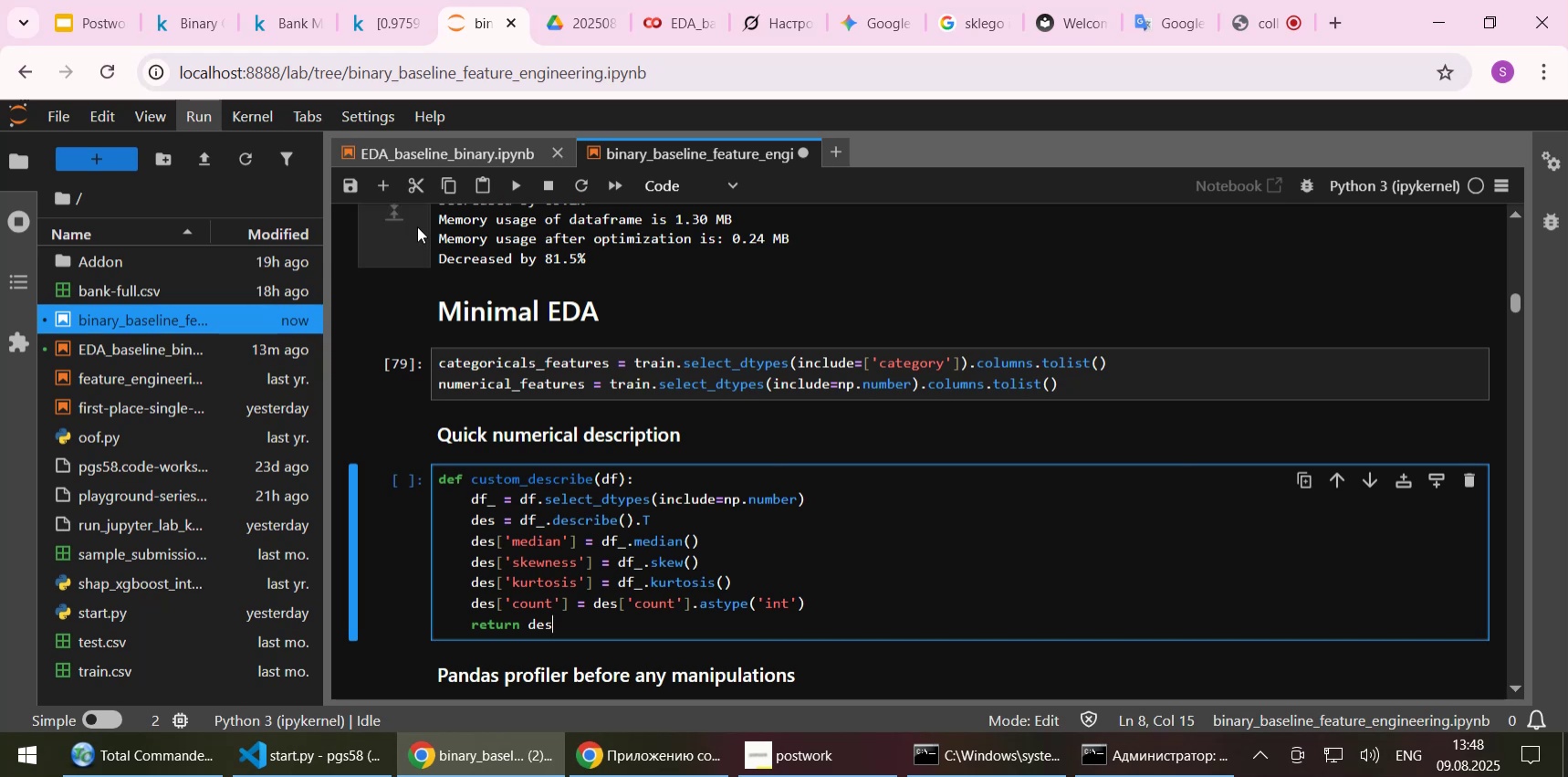 
left_click([387, 184])
 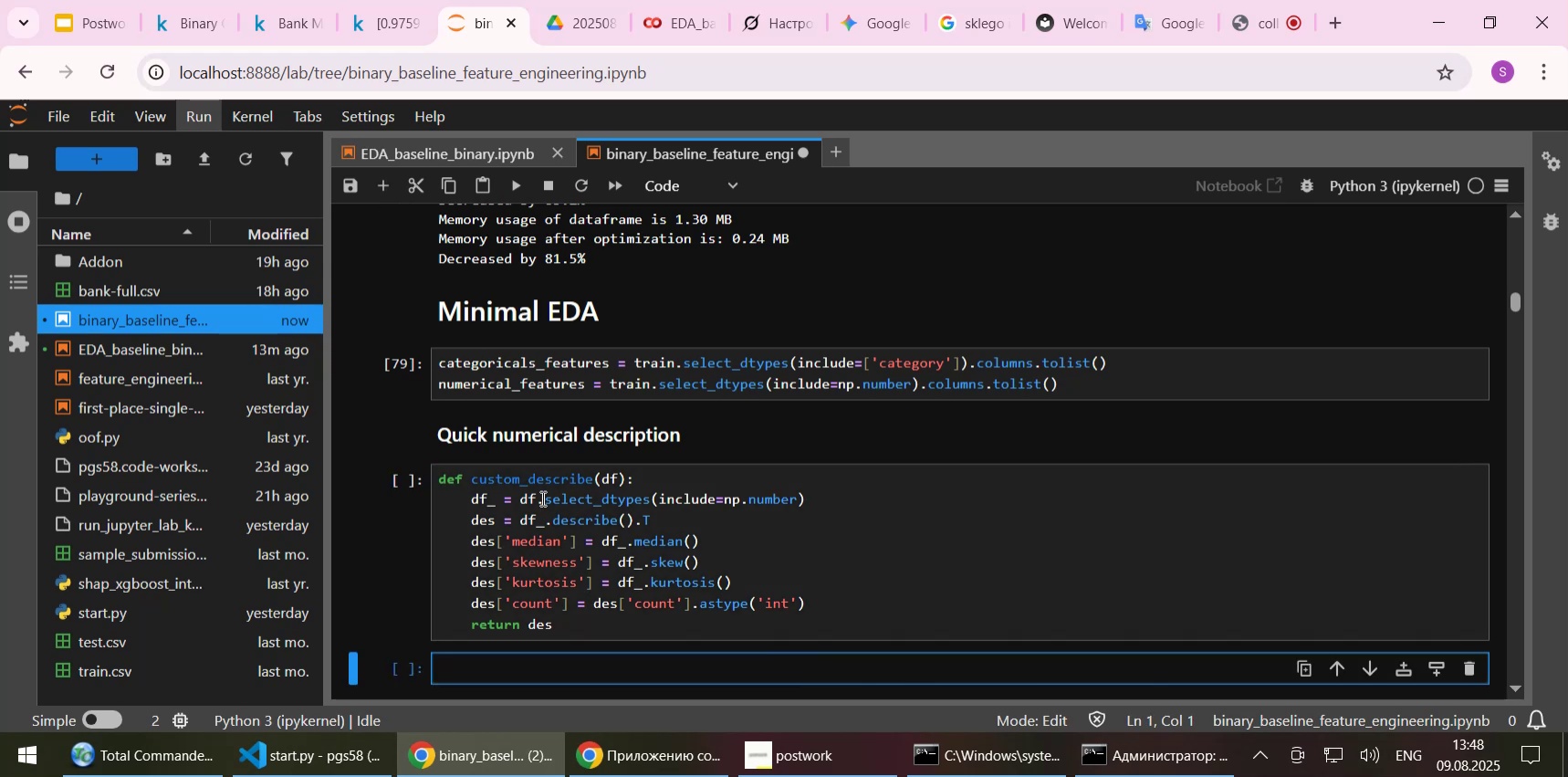 
scroll: coordinate [541, 498], scroll_direction: down, amount: 1.0
 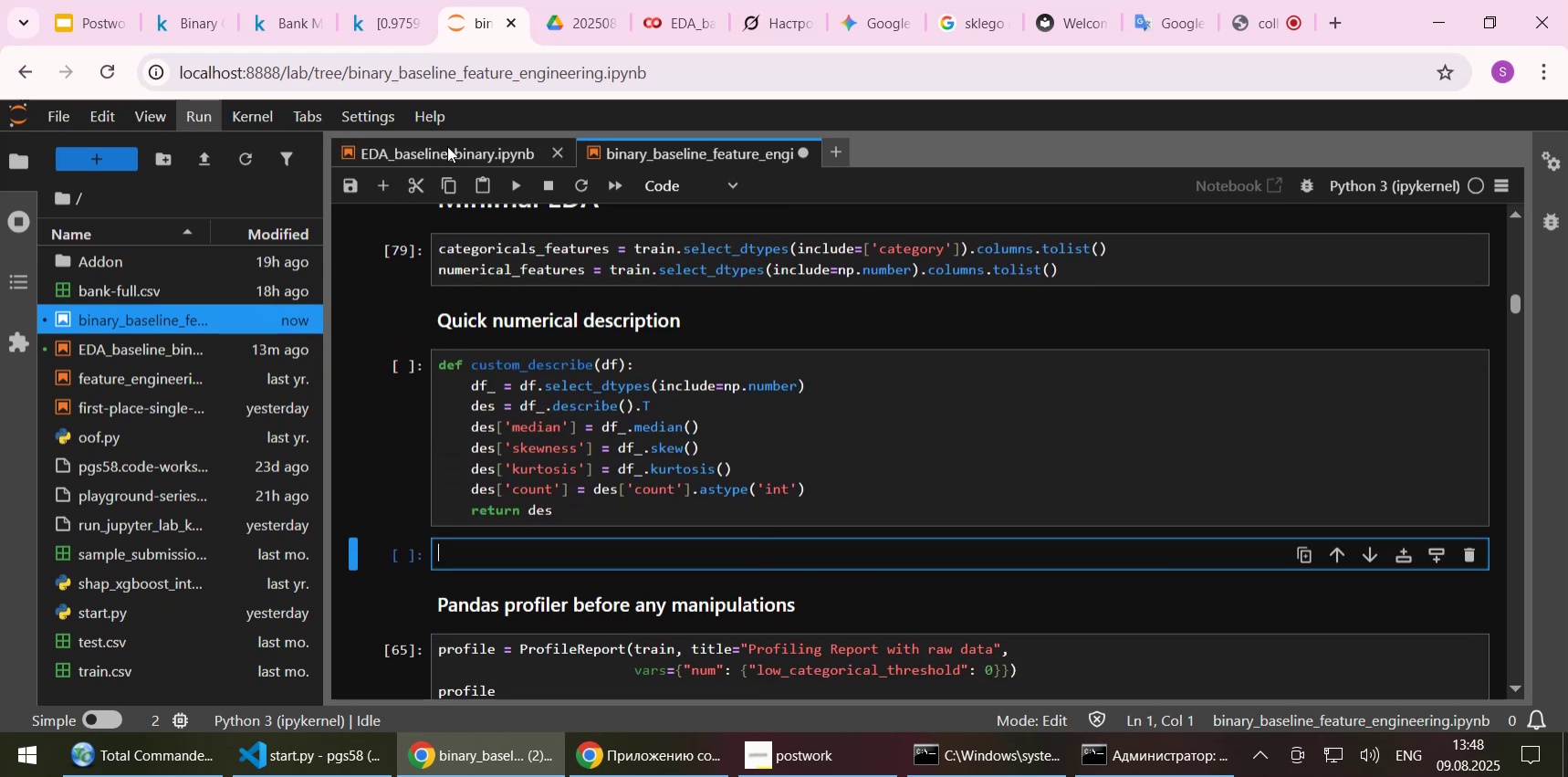 
left_click([422, 158])
 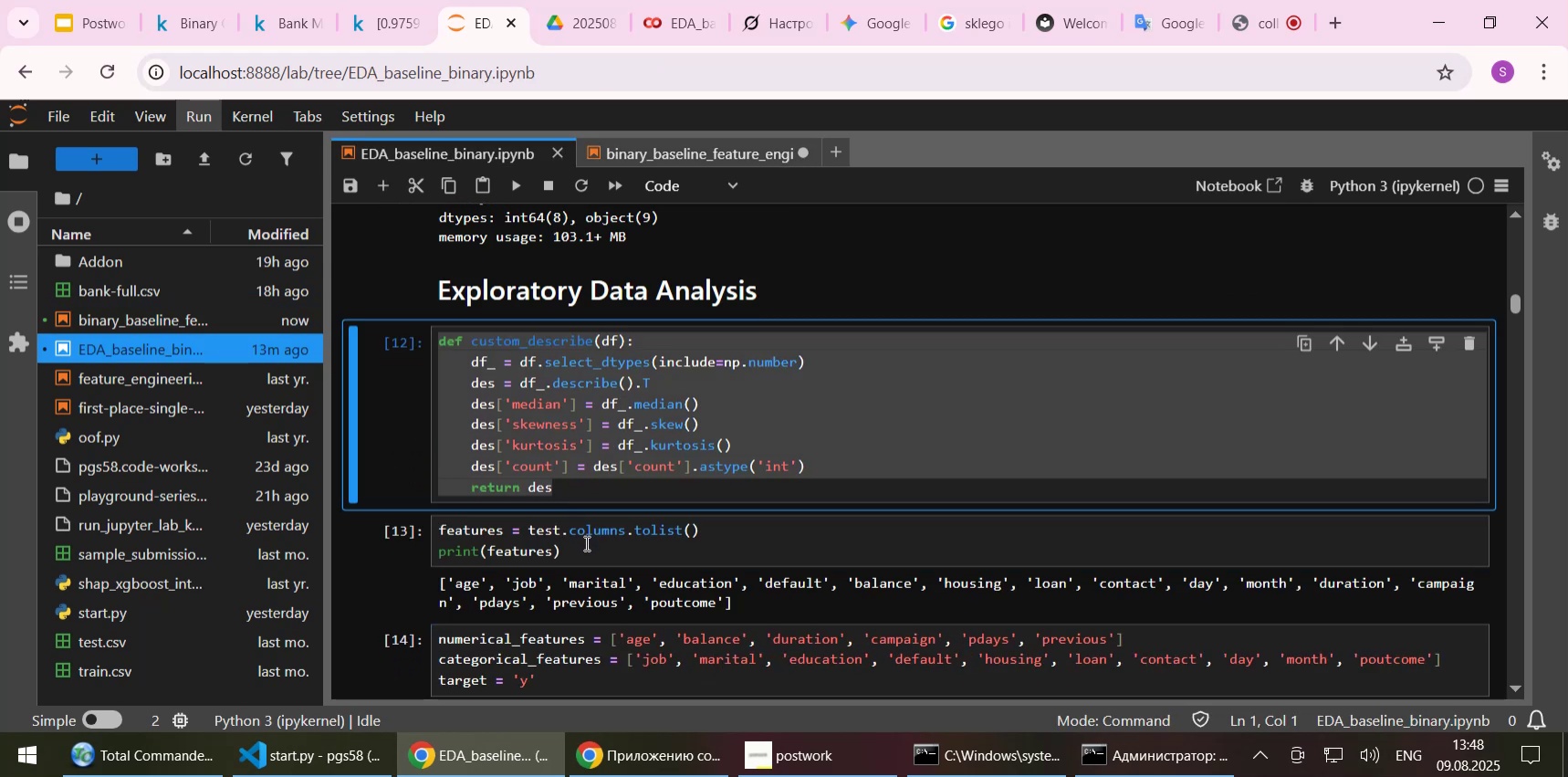 
scroll: coordinate [585, 542], scroll_direction: down, amount: 12.0
 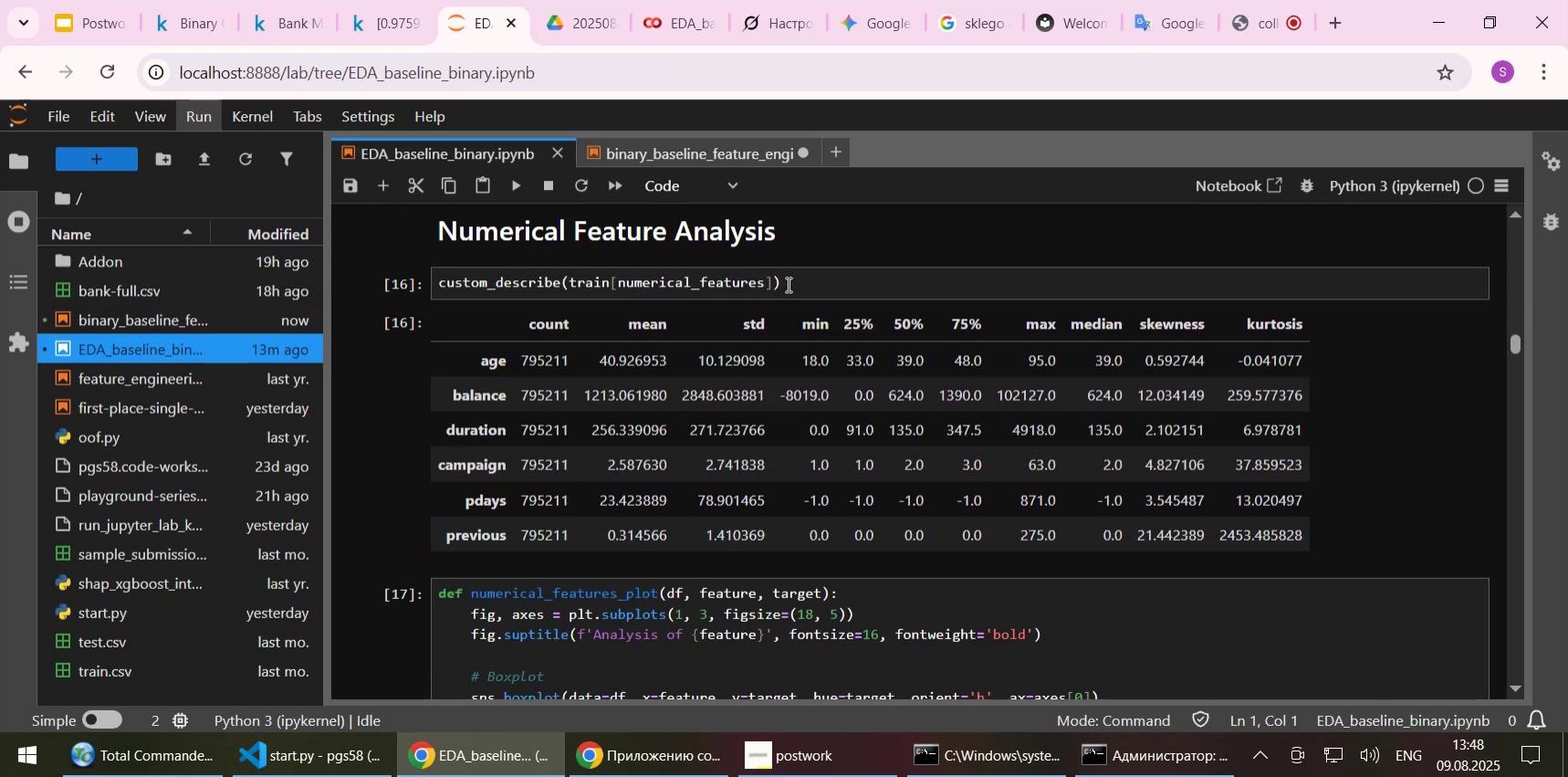 
left_click_drag(start_coordinate=[794, 282], to_coordinate=[431, 281])
 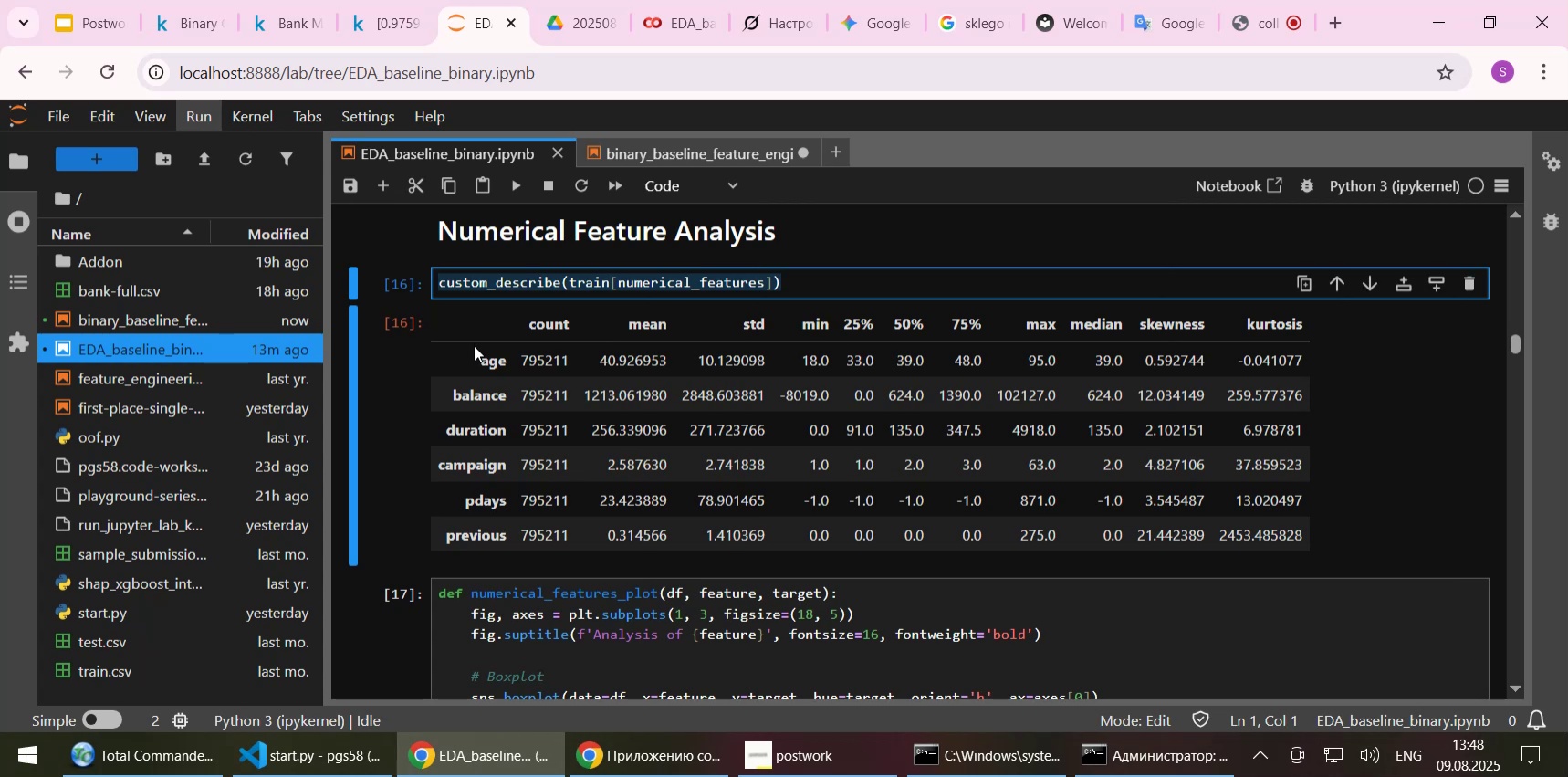 
key(Control+C)
 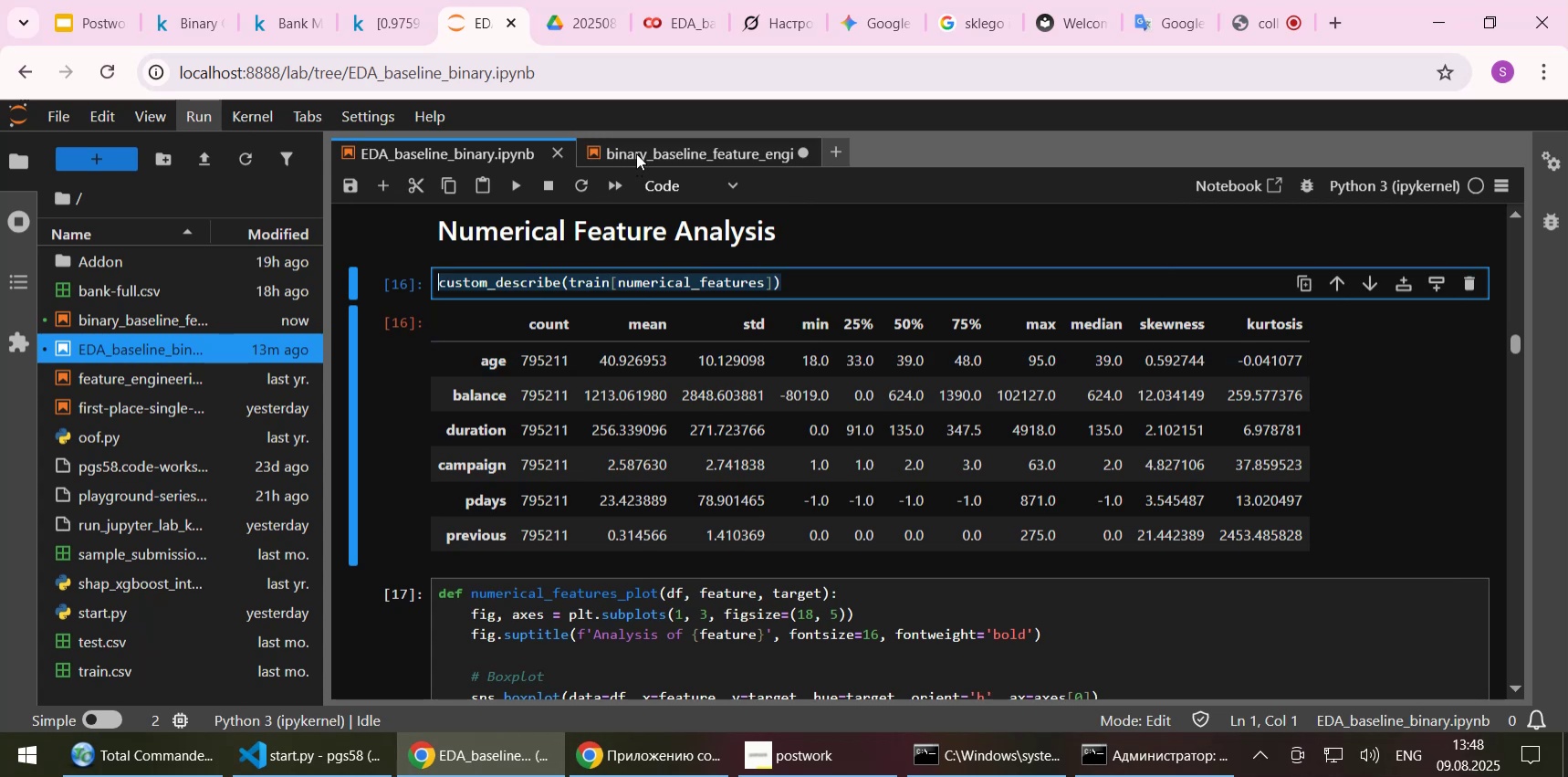 
left_click([636, 152])
 